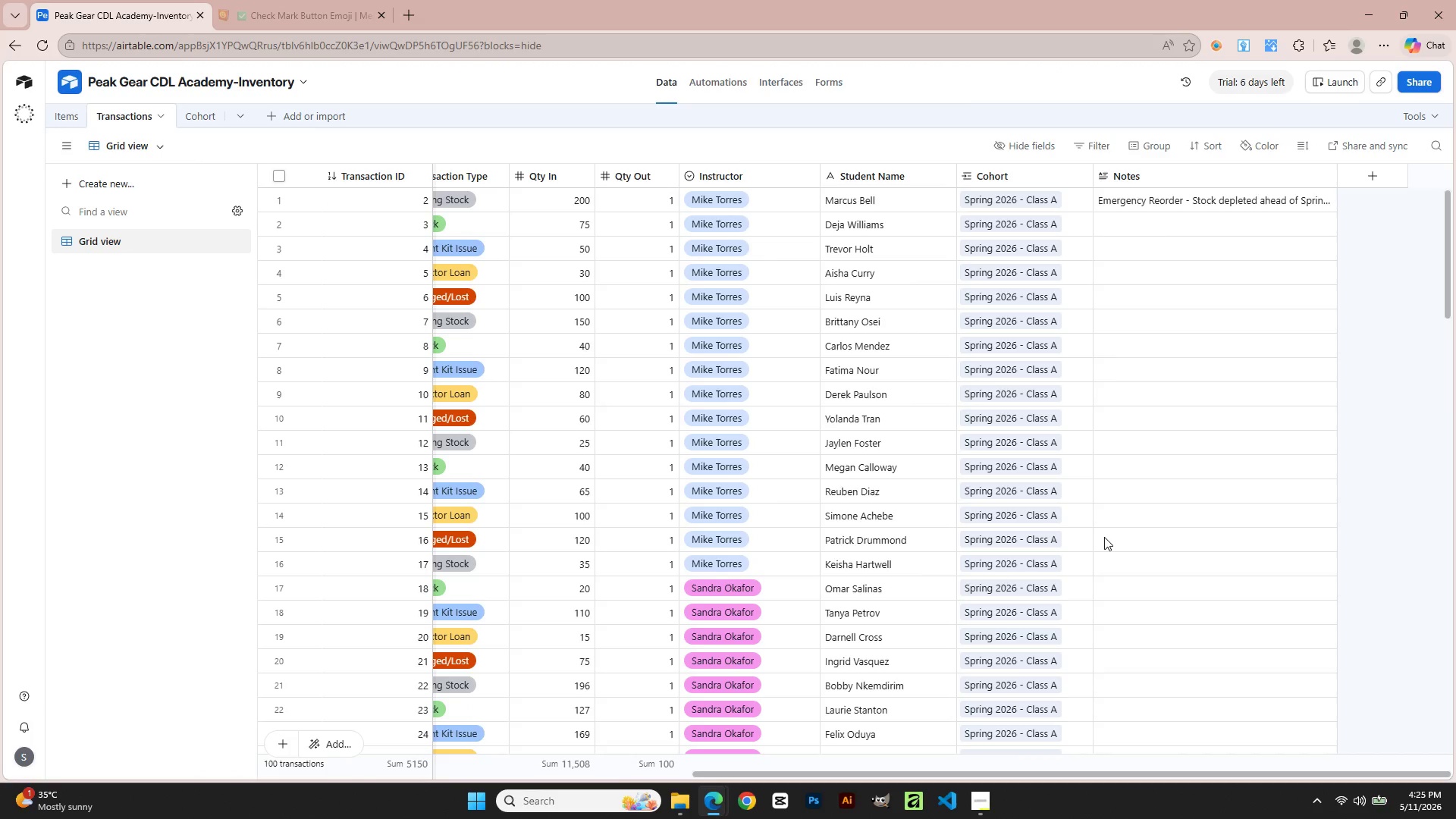 
mouse_move([385, 544])
 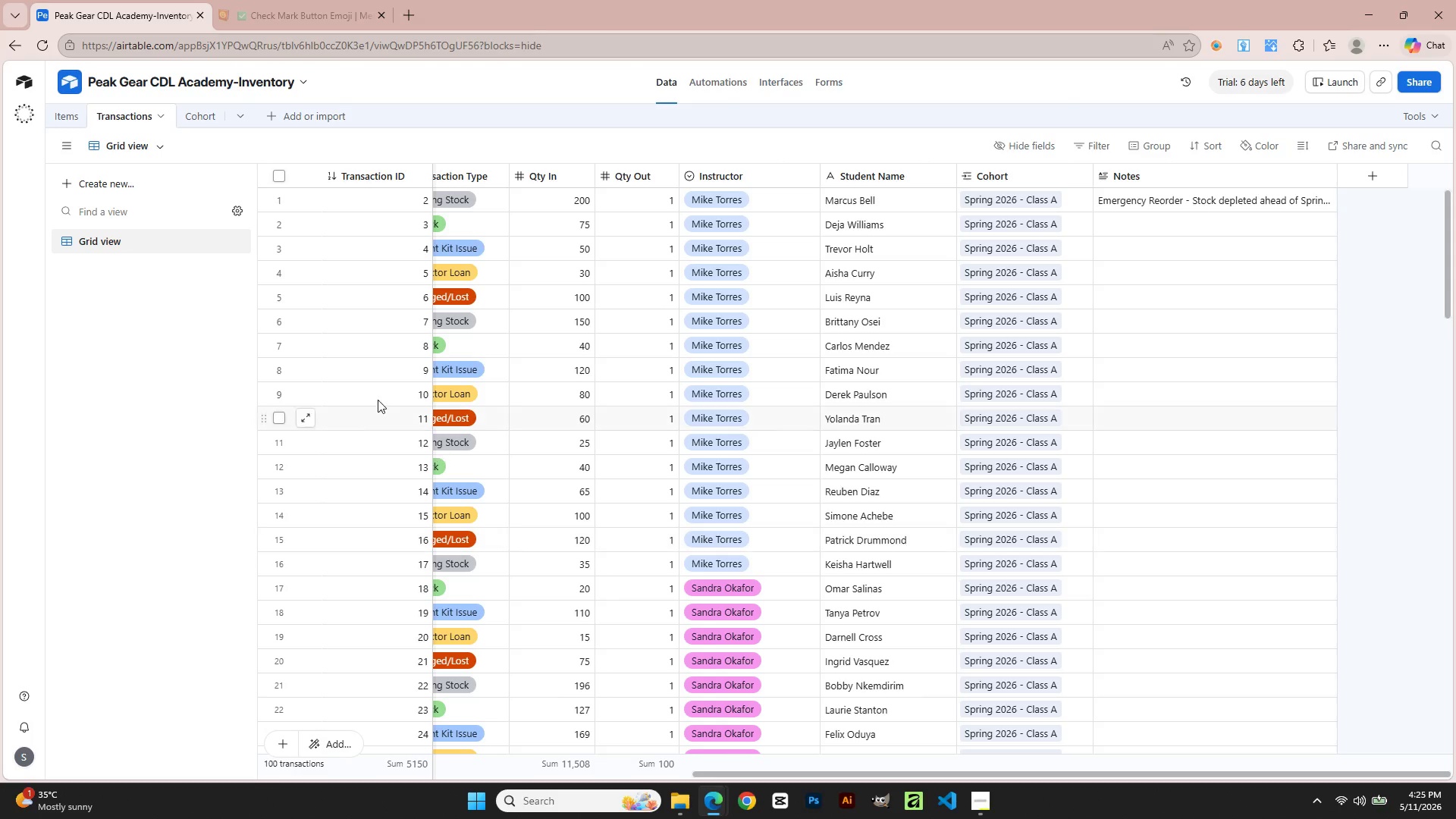 
wait(7.67)
 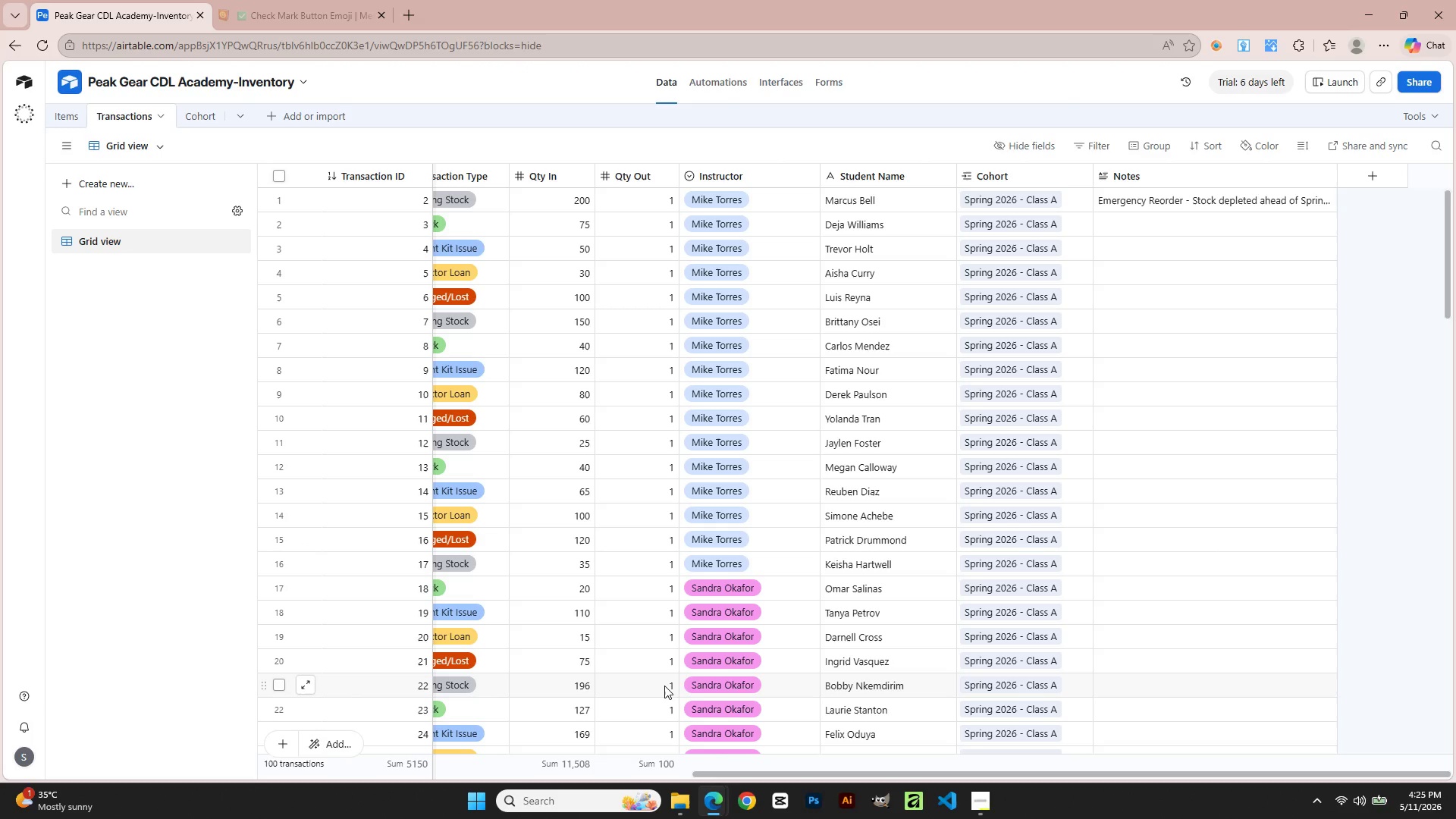 
left_click([67, 108])
 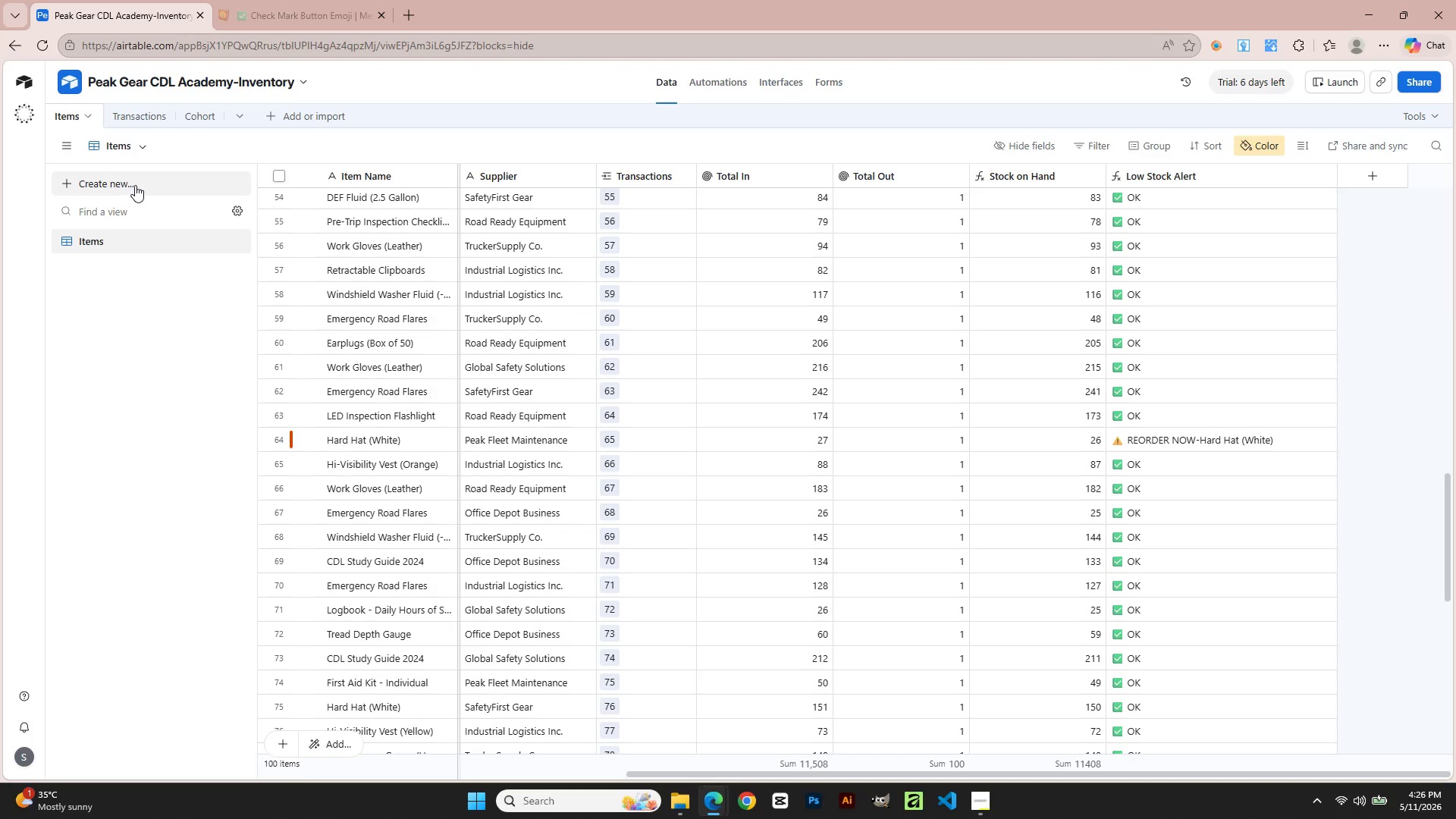 
wait(5.78)
 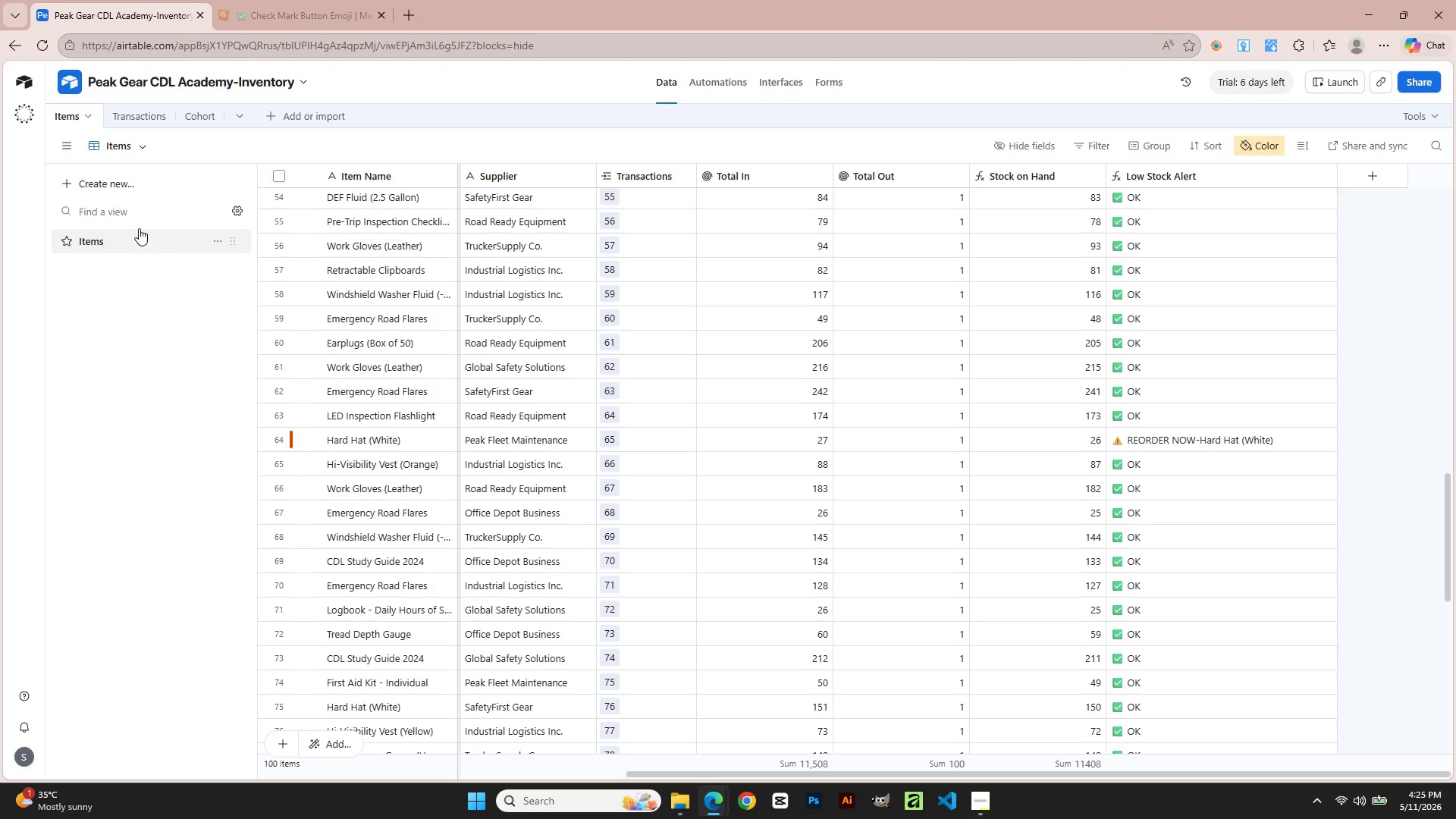 
left_click([129, 175])
 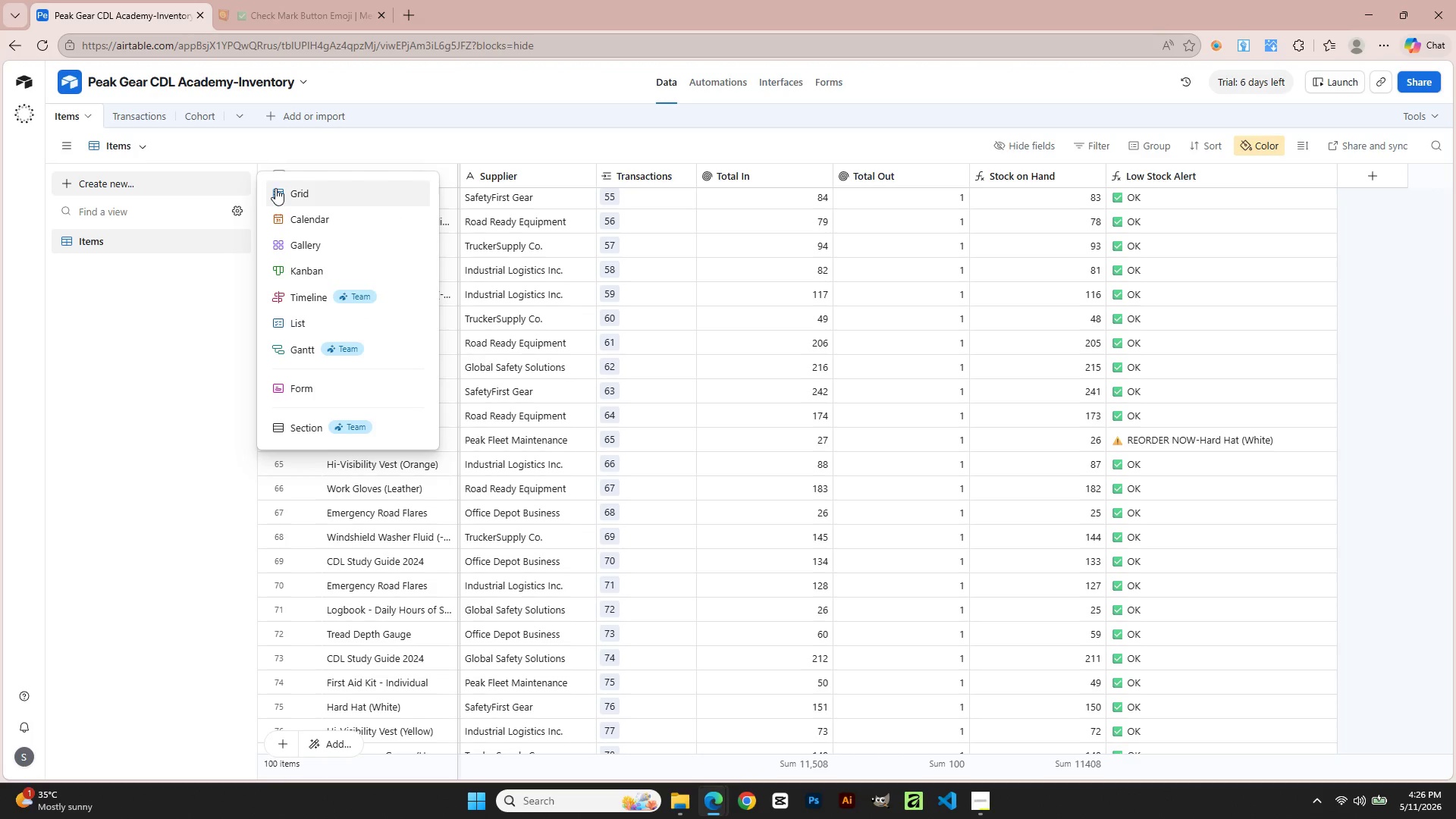 
left_click([287, 188])
 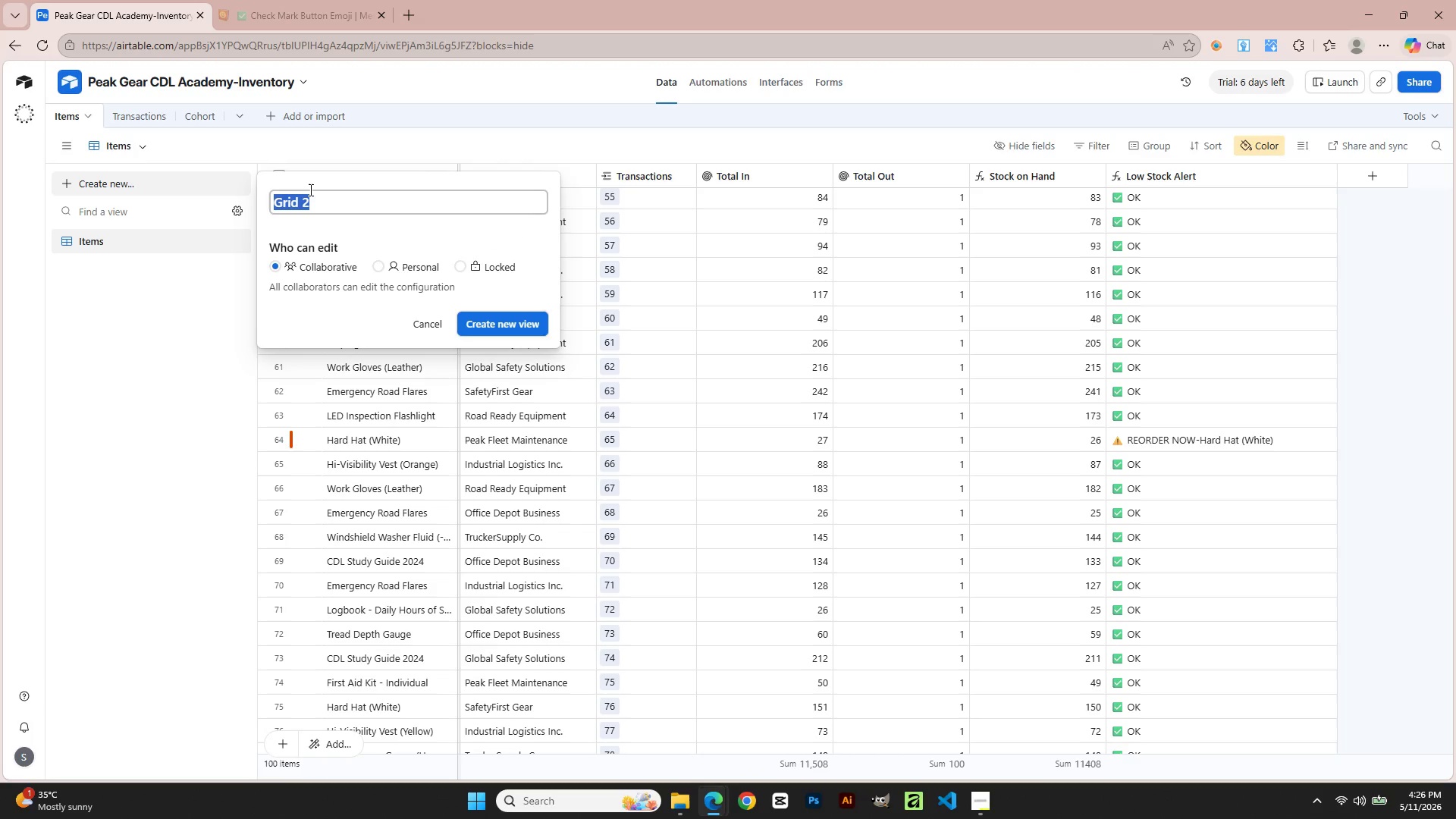 
wait(5.03)
 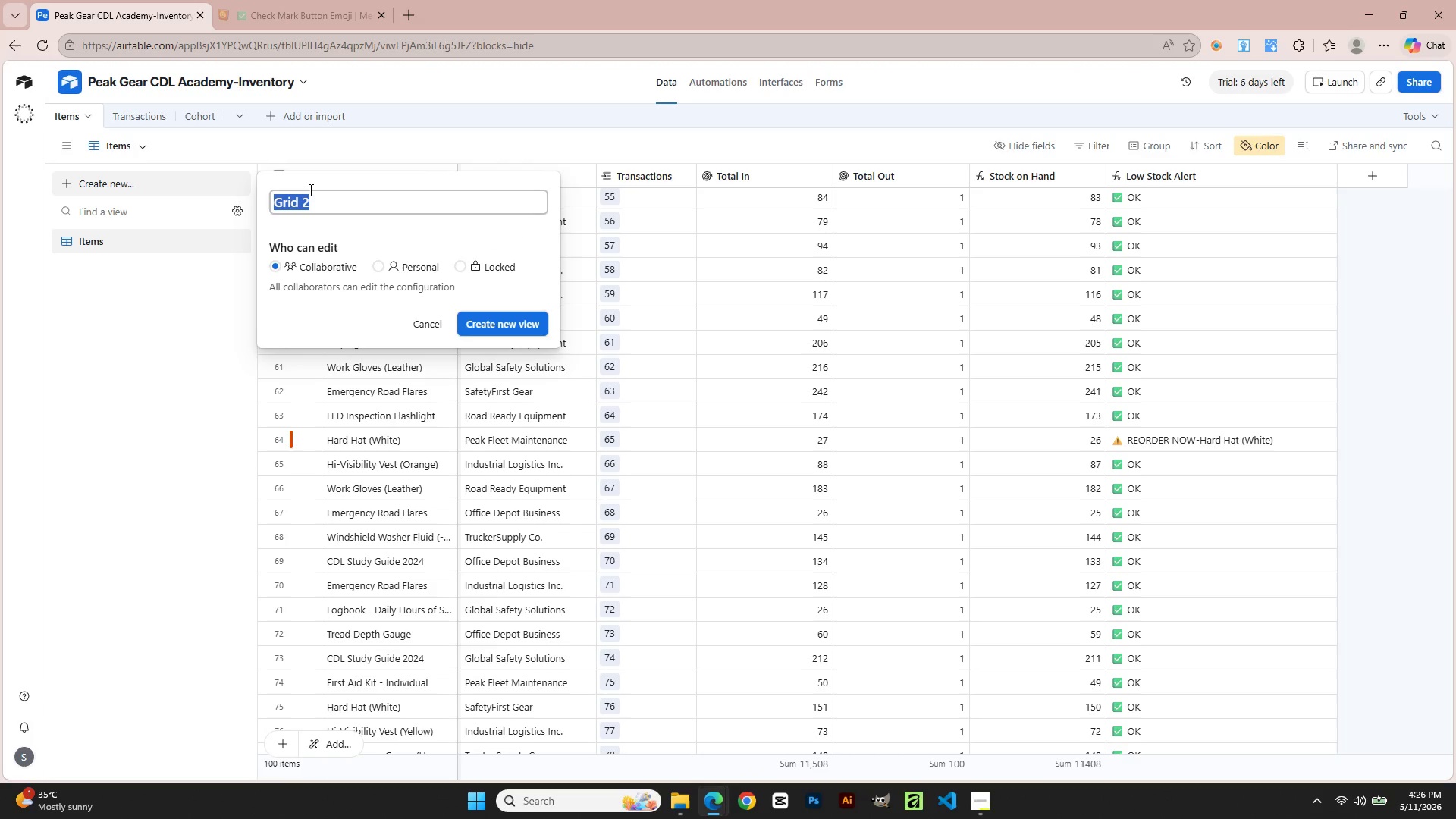 
type(LOW STOCK DASHBOARD)
 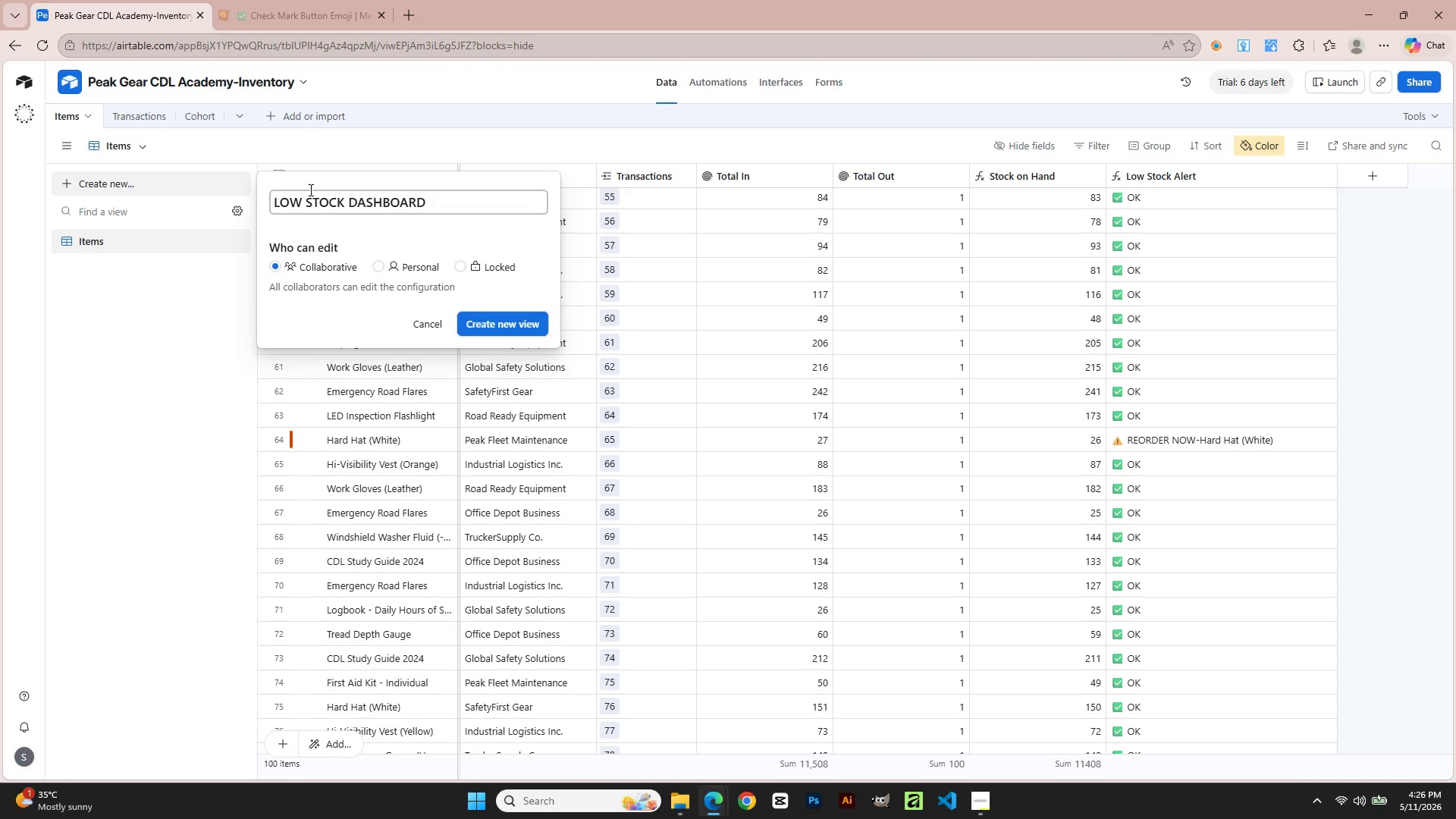 
wait(8.91)
 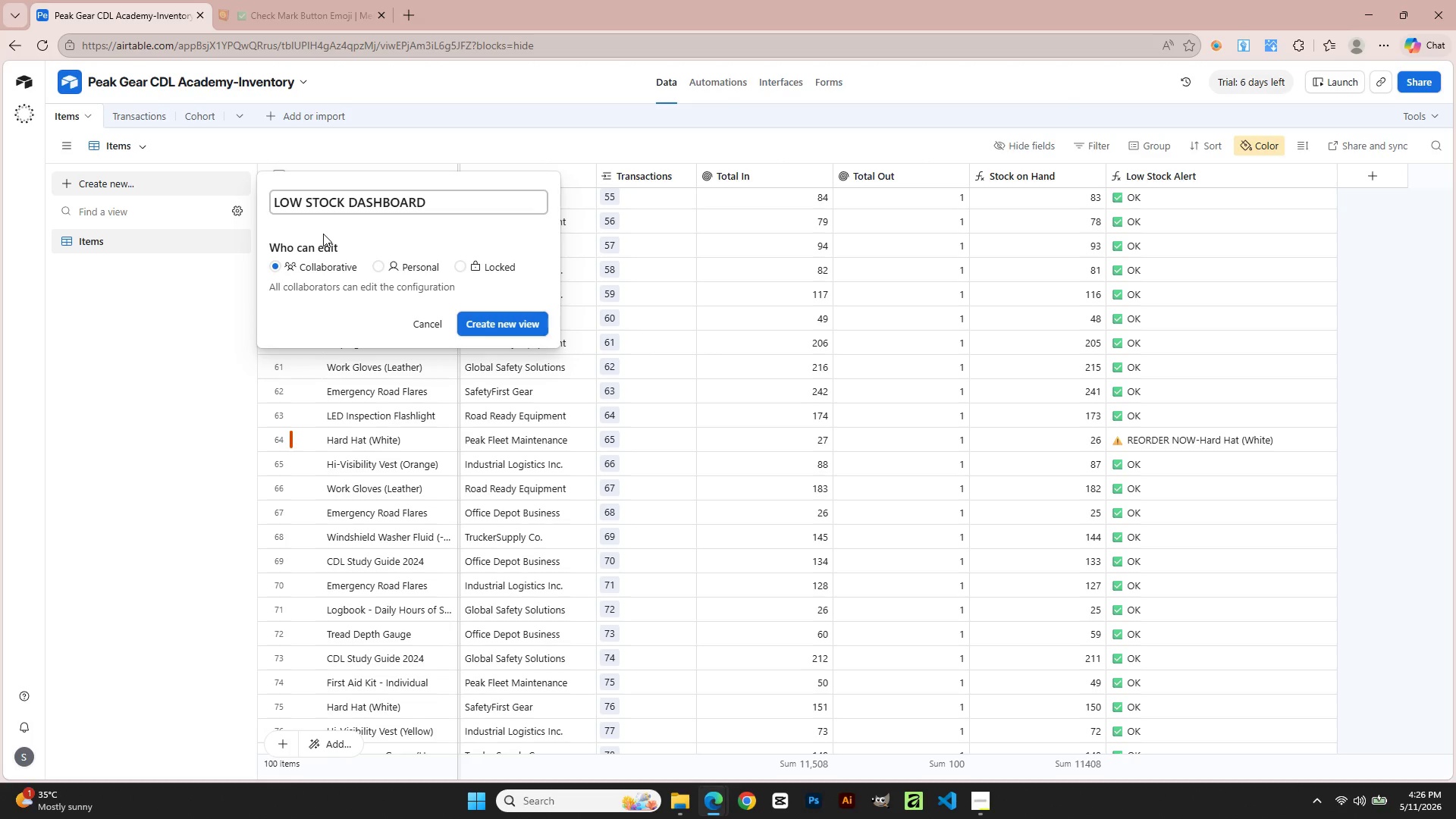 
mouse_move([242, 267])
 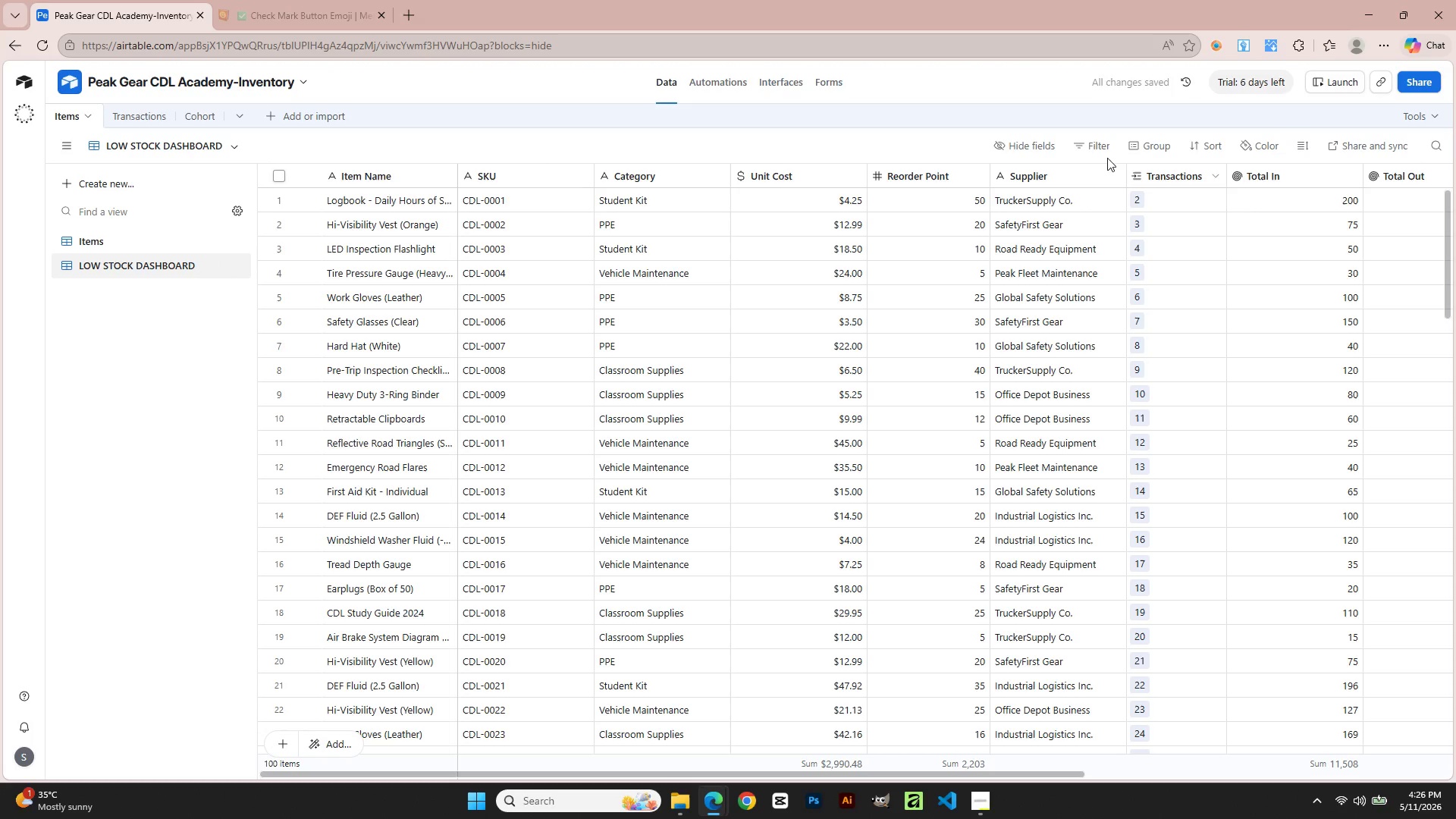 
left_click([1093, 144])
 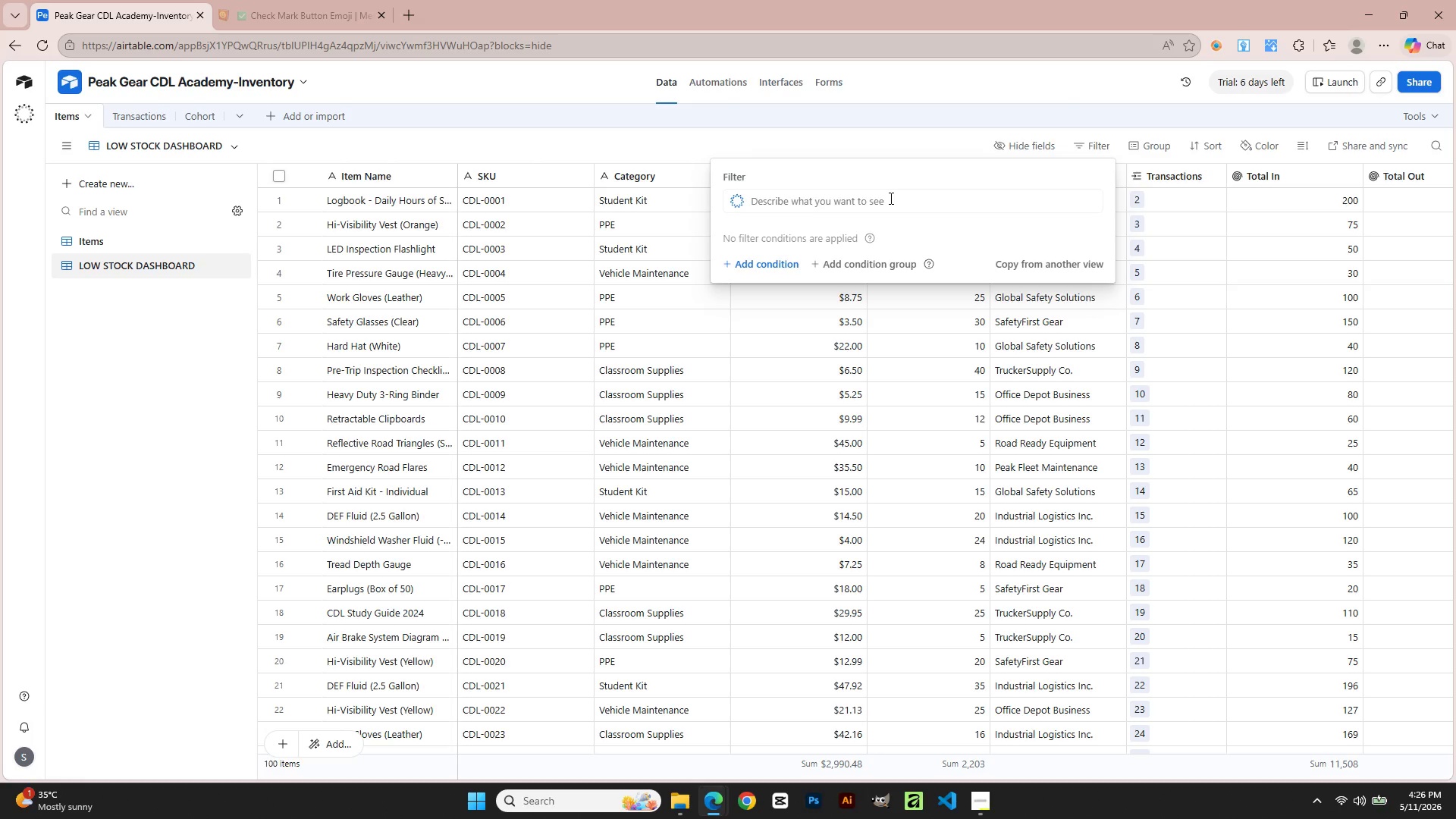 
wait(5.98)
 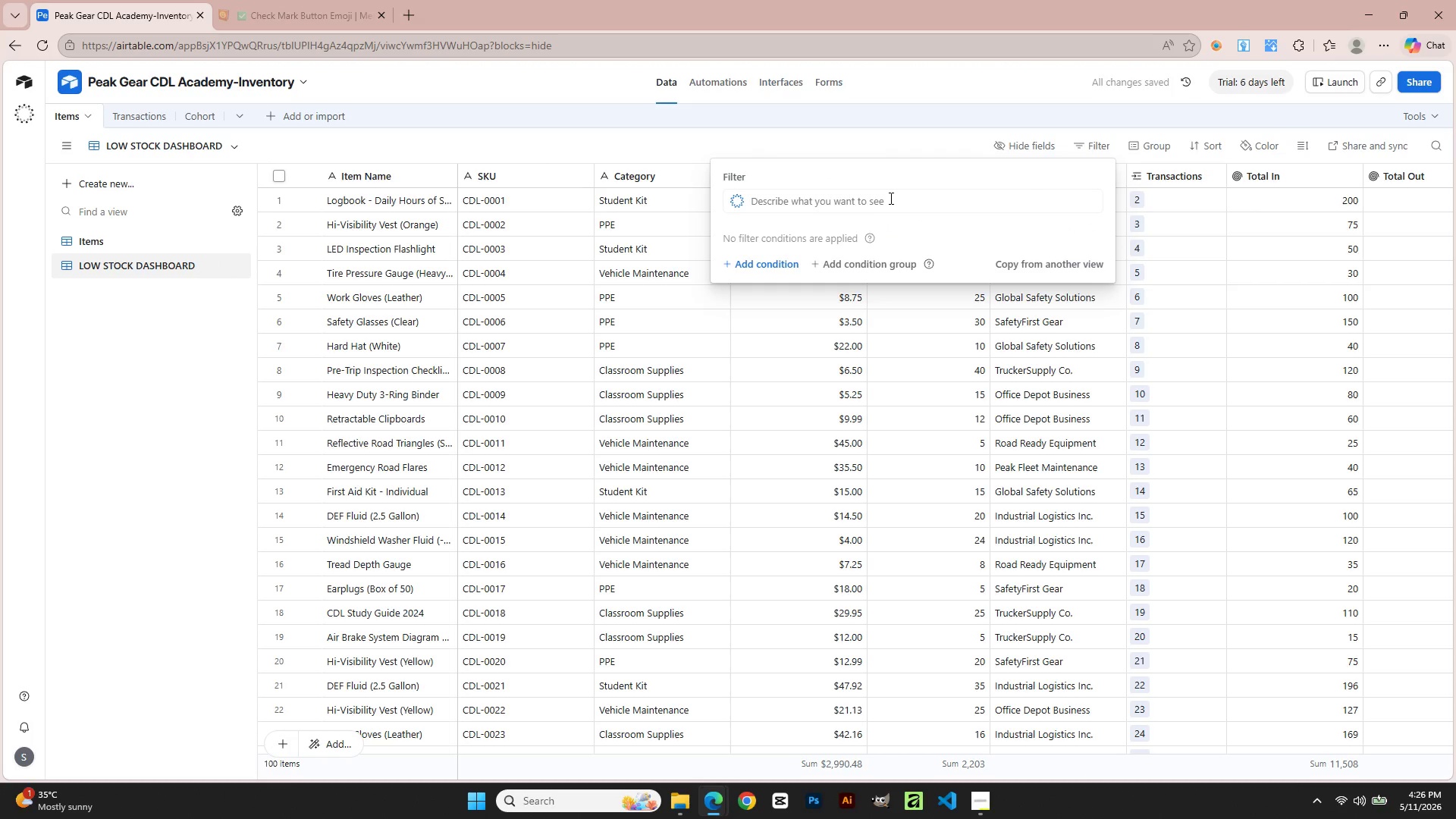 
left_click([777, 261])
 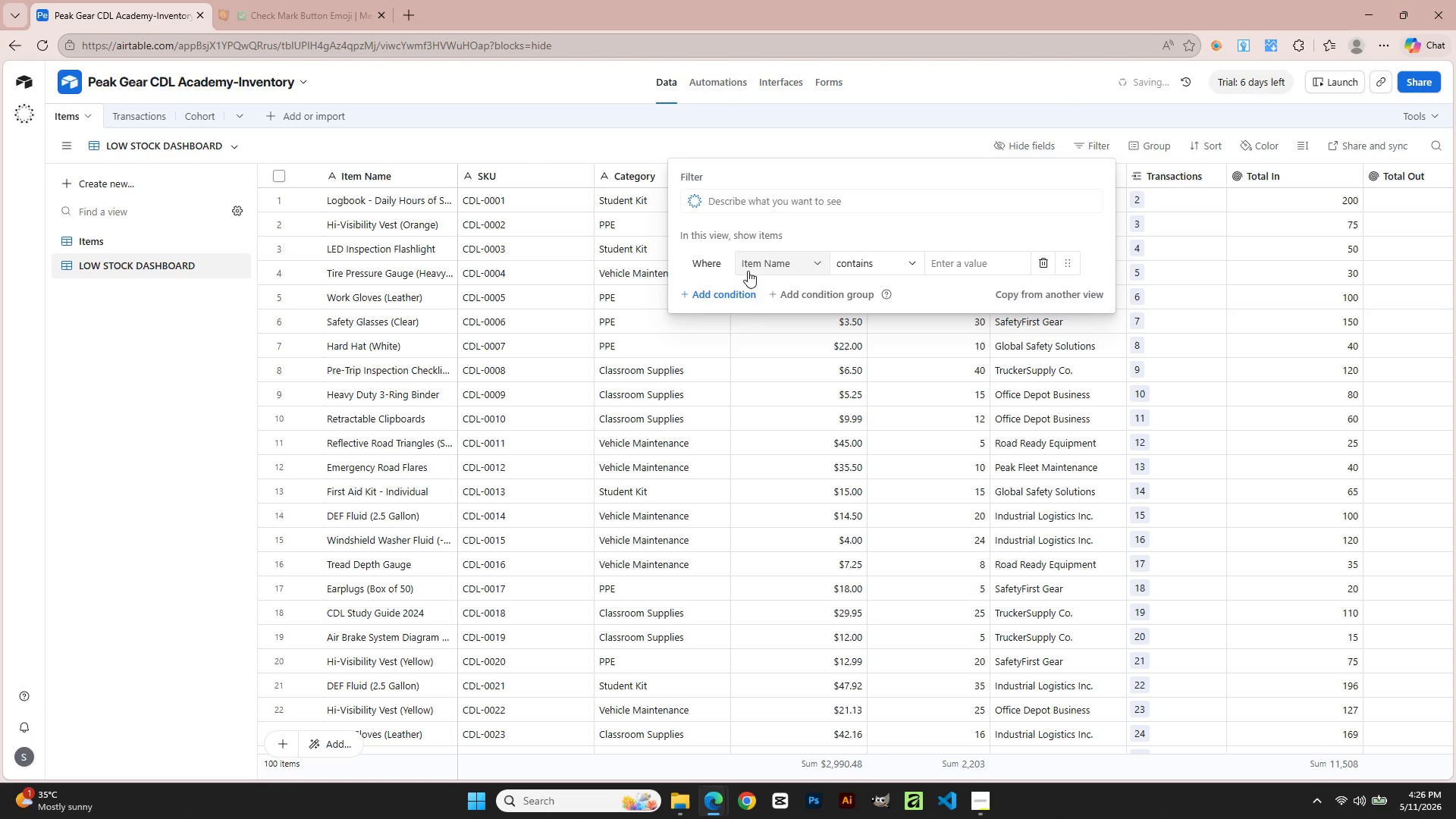 
left_click([774, 259])
 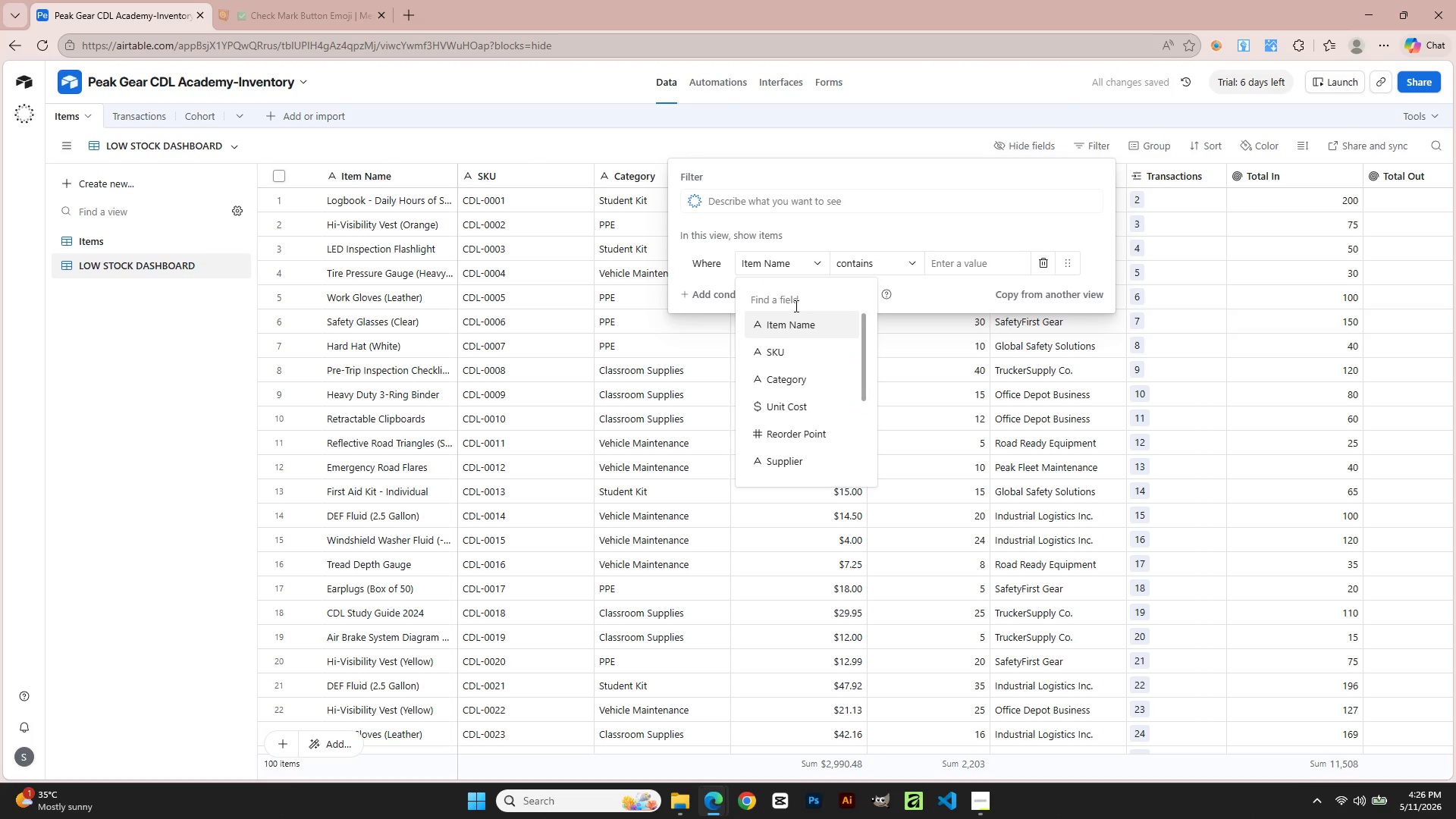 
scroll: coordinate [805, 374], scroll_direction: down, amount: 5.0
 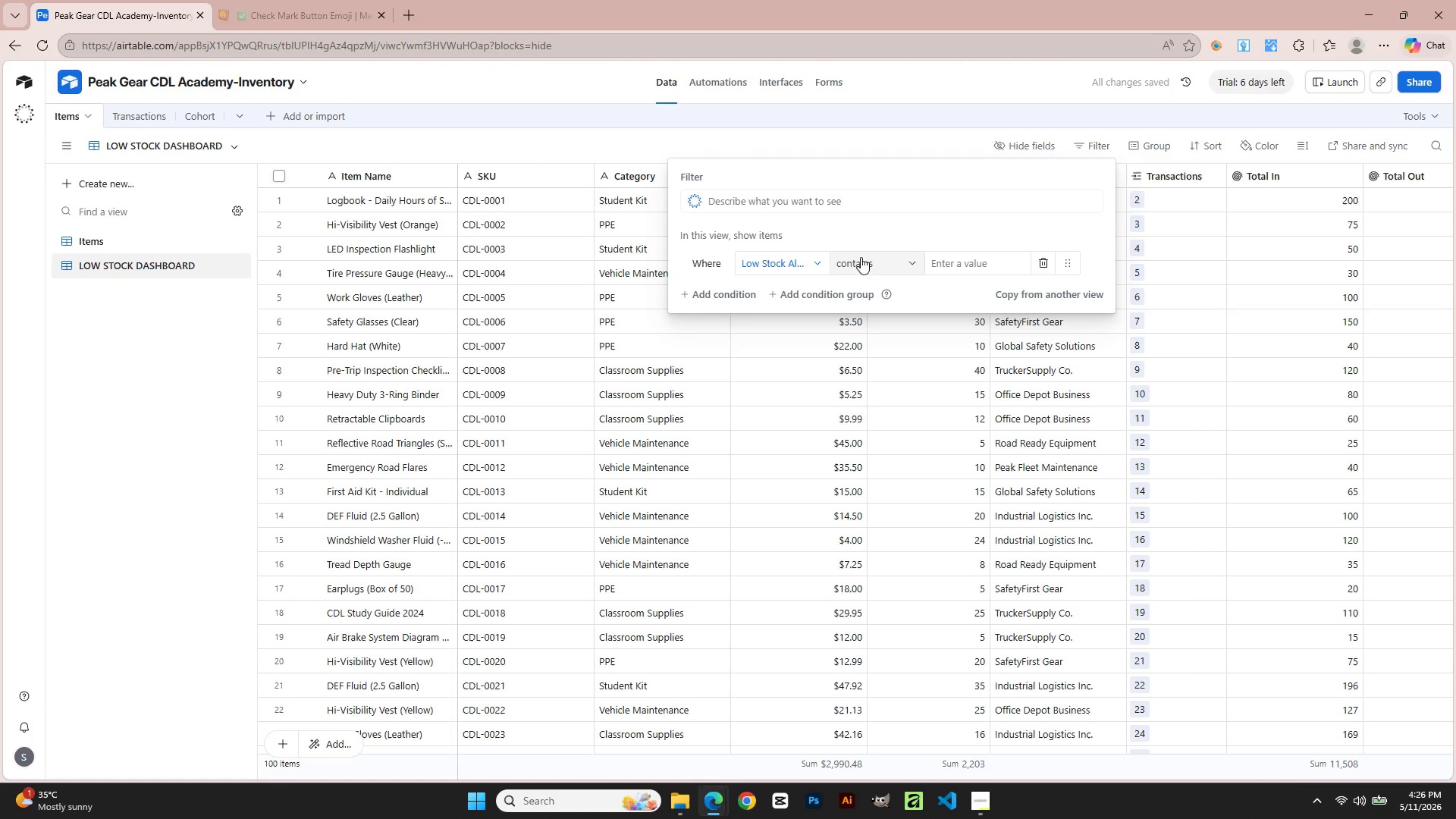 
left_click([861, 257])
 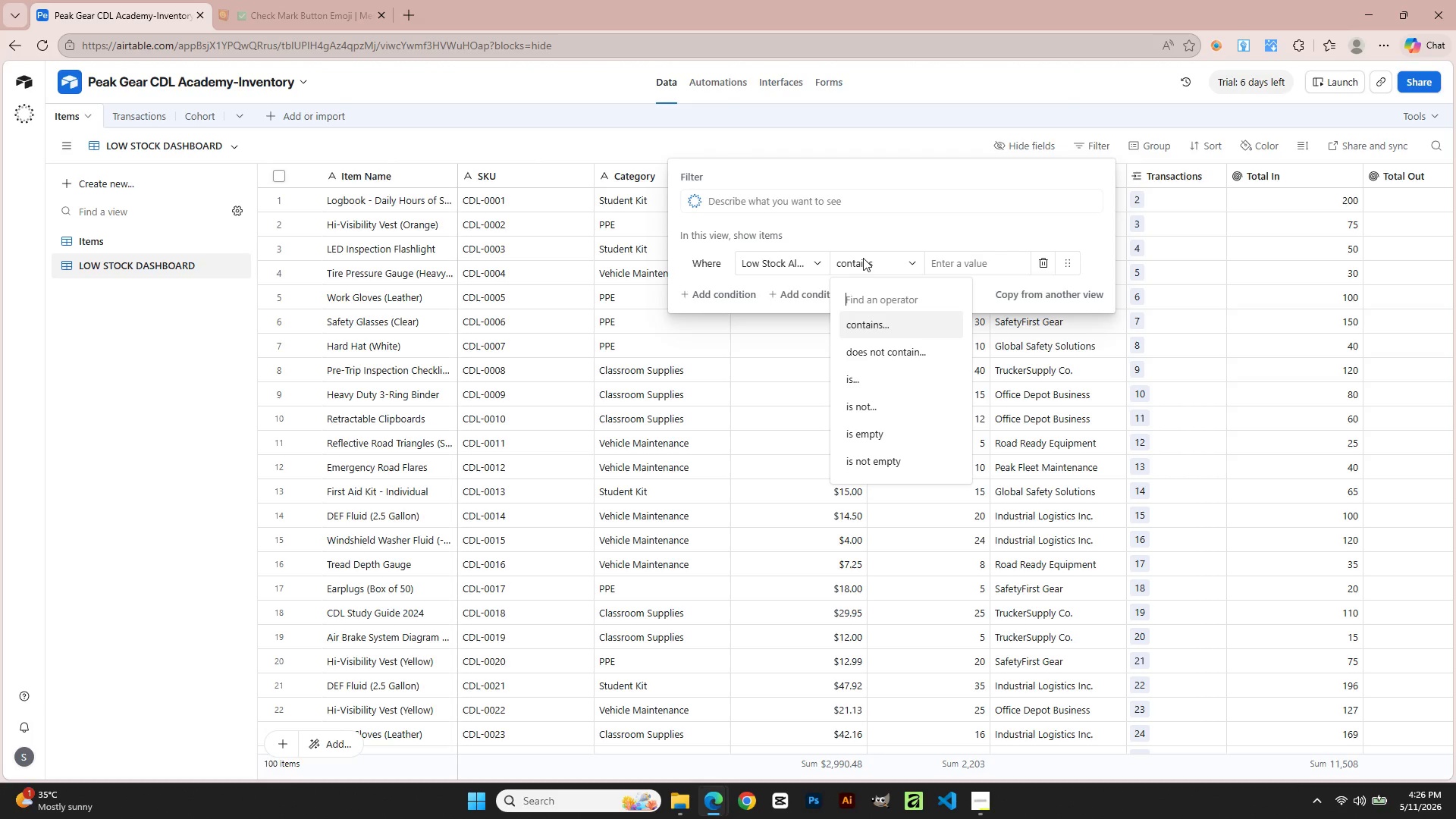 
wait(5.86)
 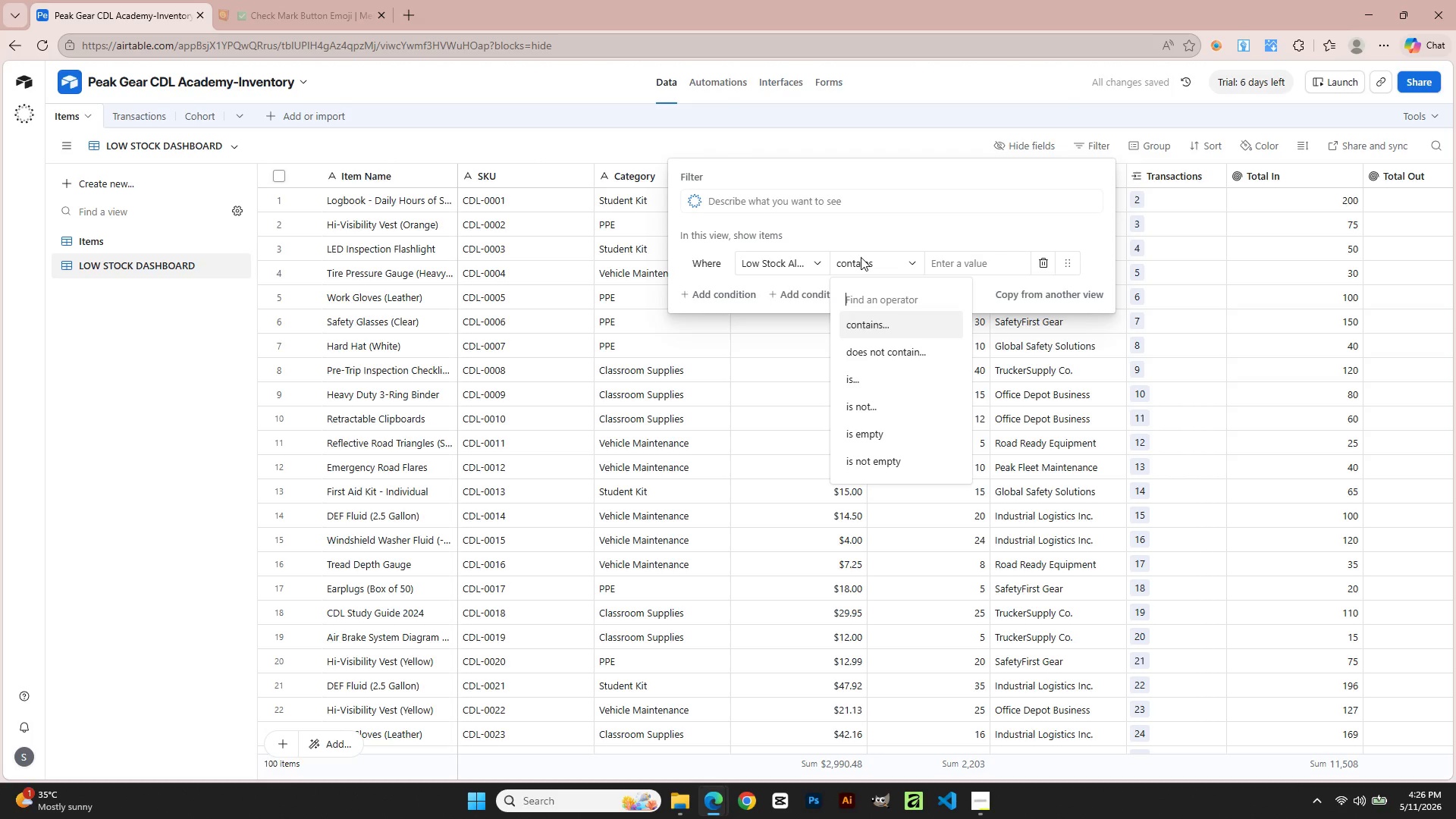 
left_click([970, 265])
 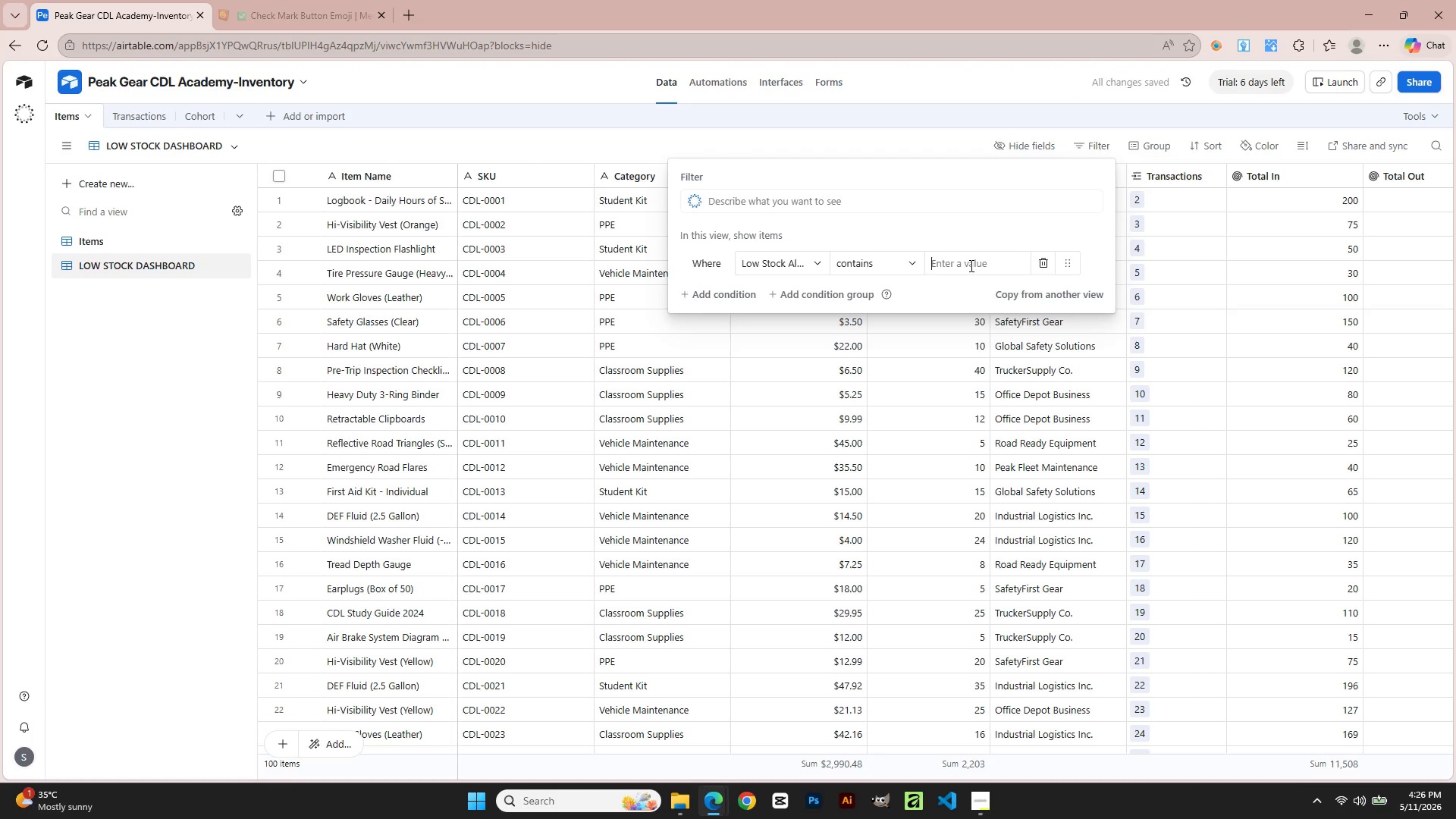 
type(REODER)
key(Backspace)
key(Backspace)
key(Backspace)
type(RDER)
 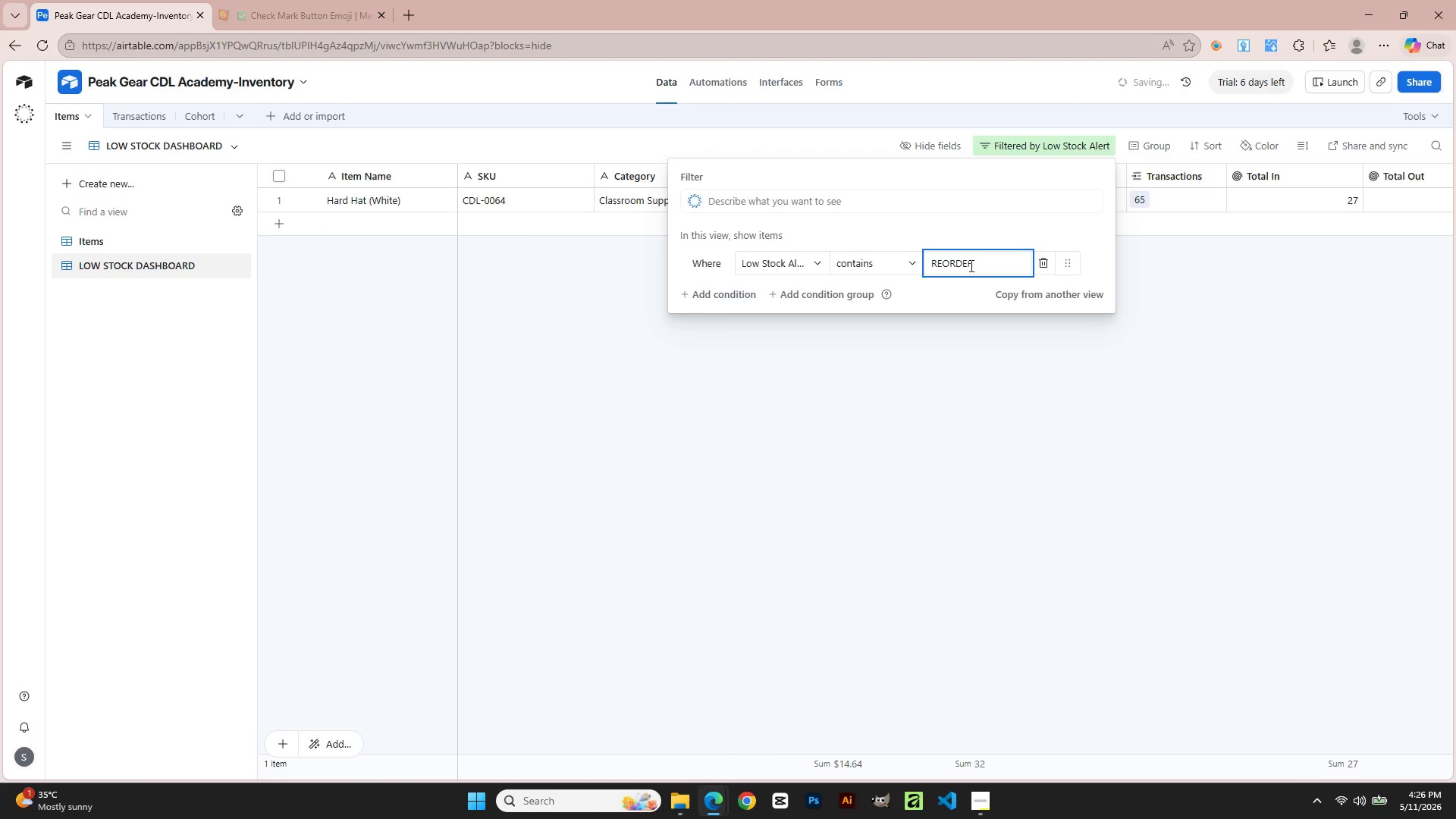 
wait(9.98)
 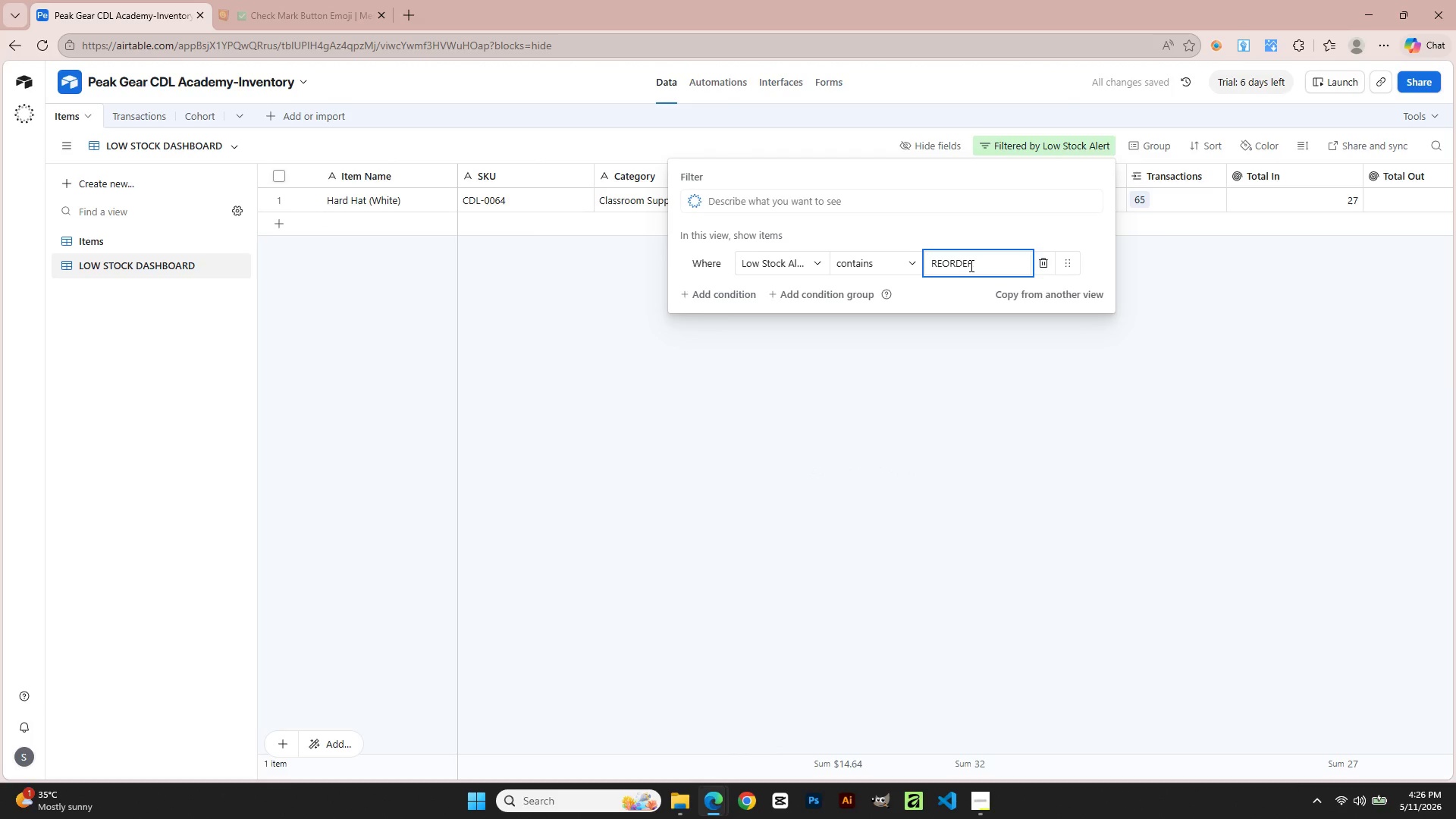 
left_click([1206, 144])
 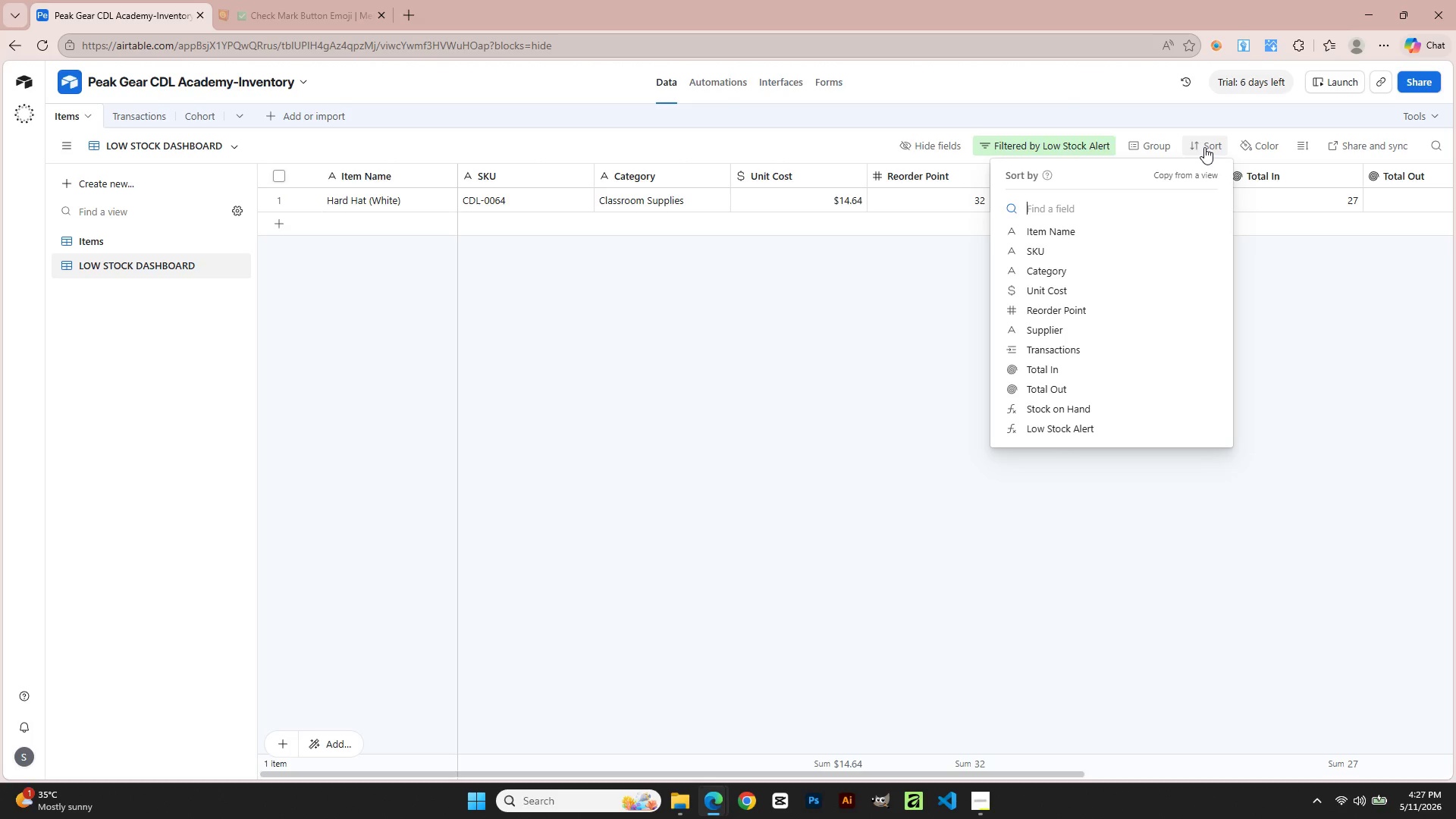 
wait(22.58)
 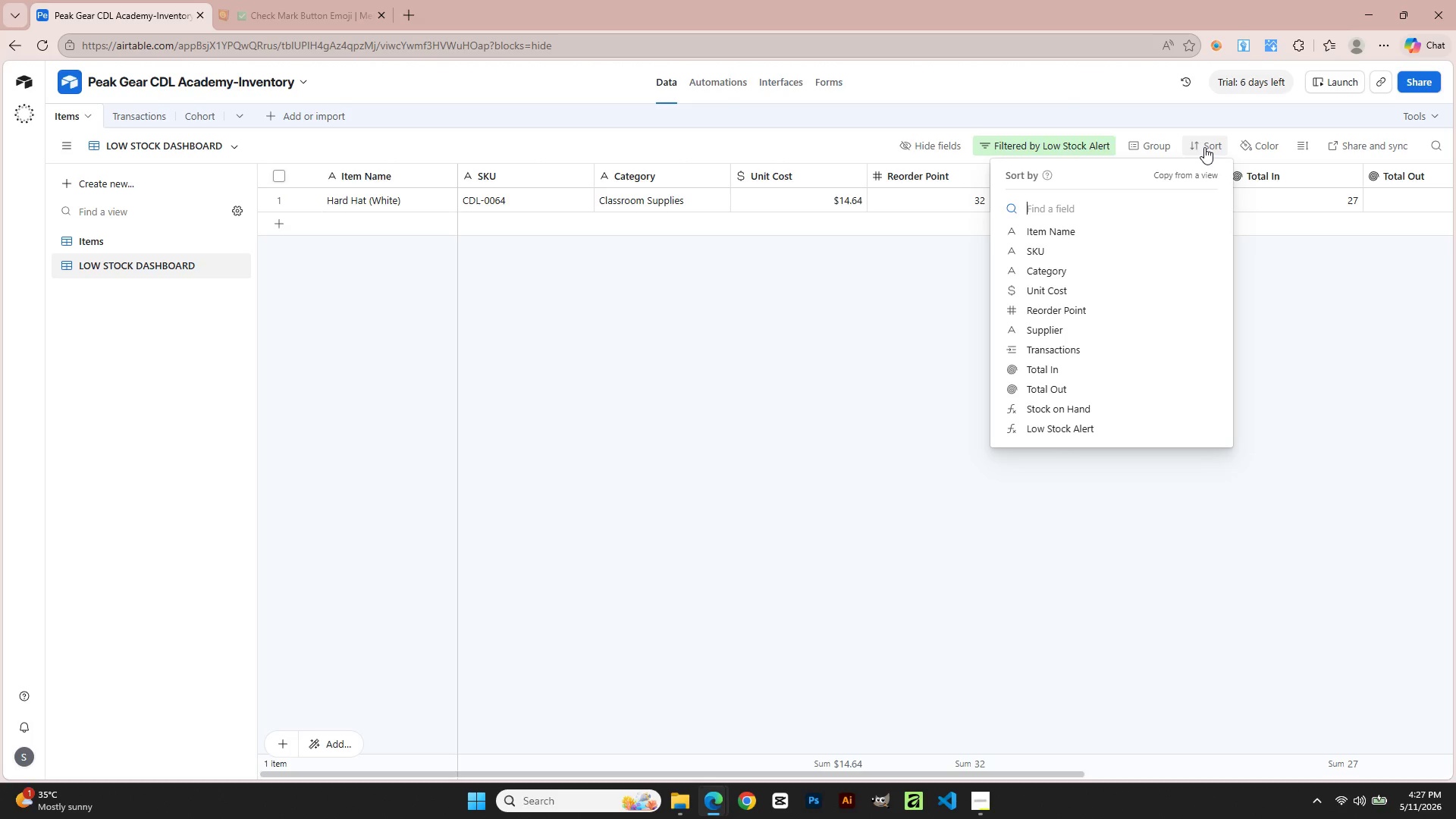 
scroll: coordinate [1122, 369], scroll_direction: down, amount: 1.0
 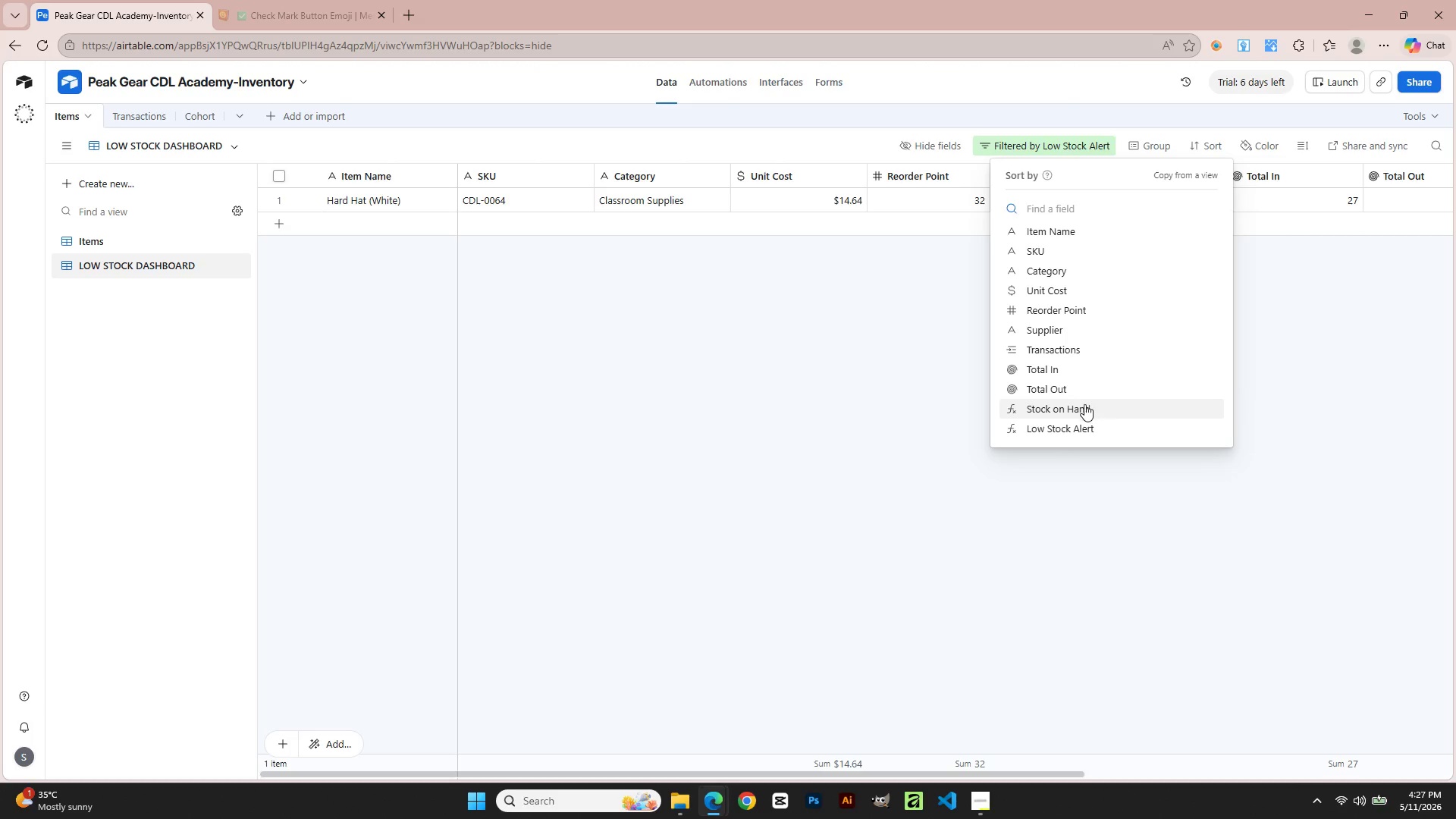 
left_click([1084, 404])
 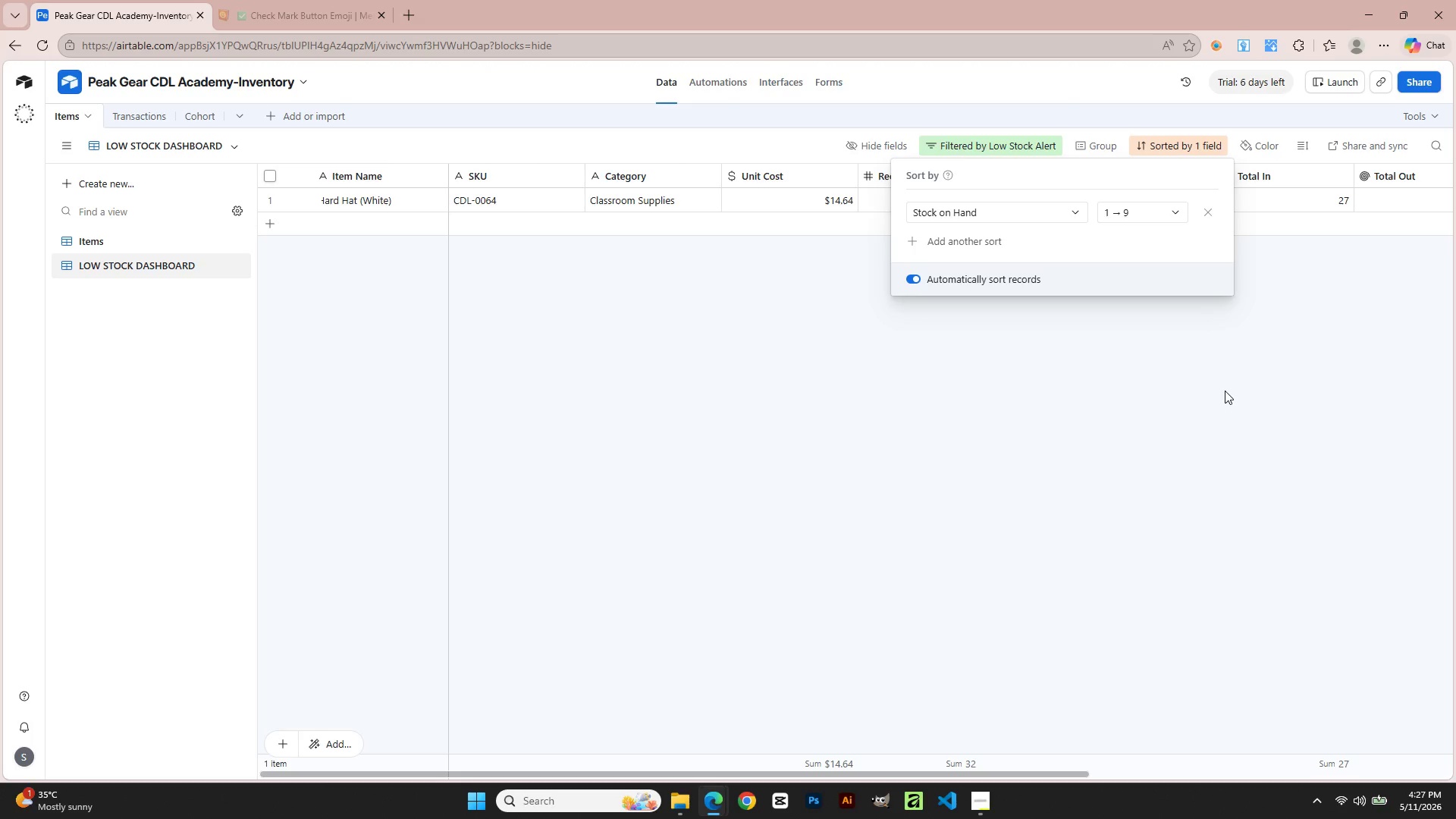 
wait(19.11)
 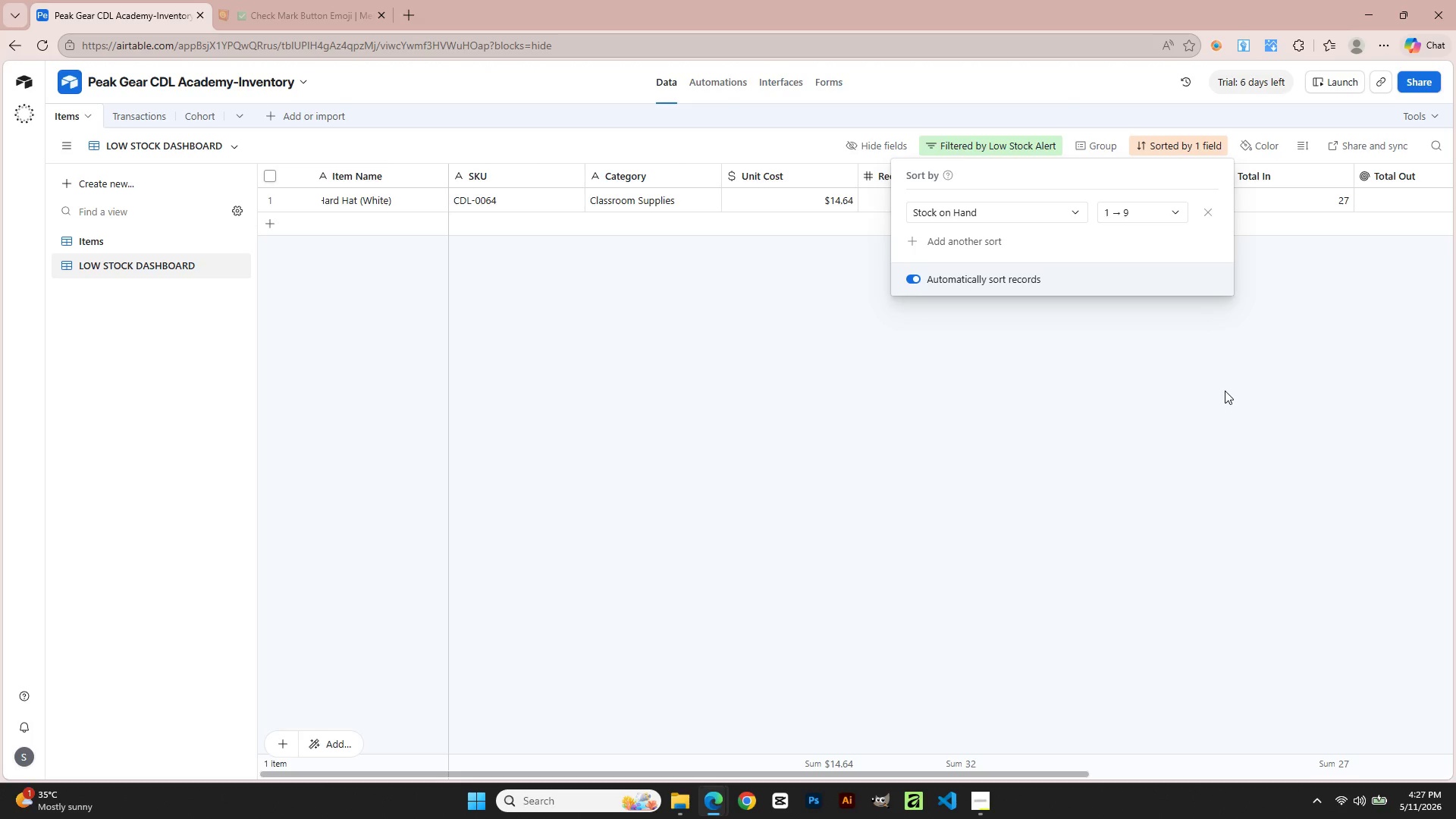 
left_click([883, 146])
 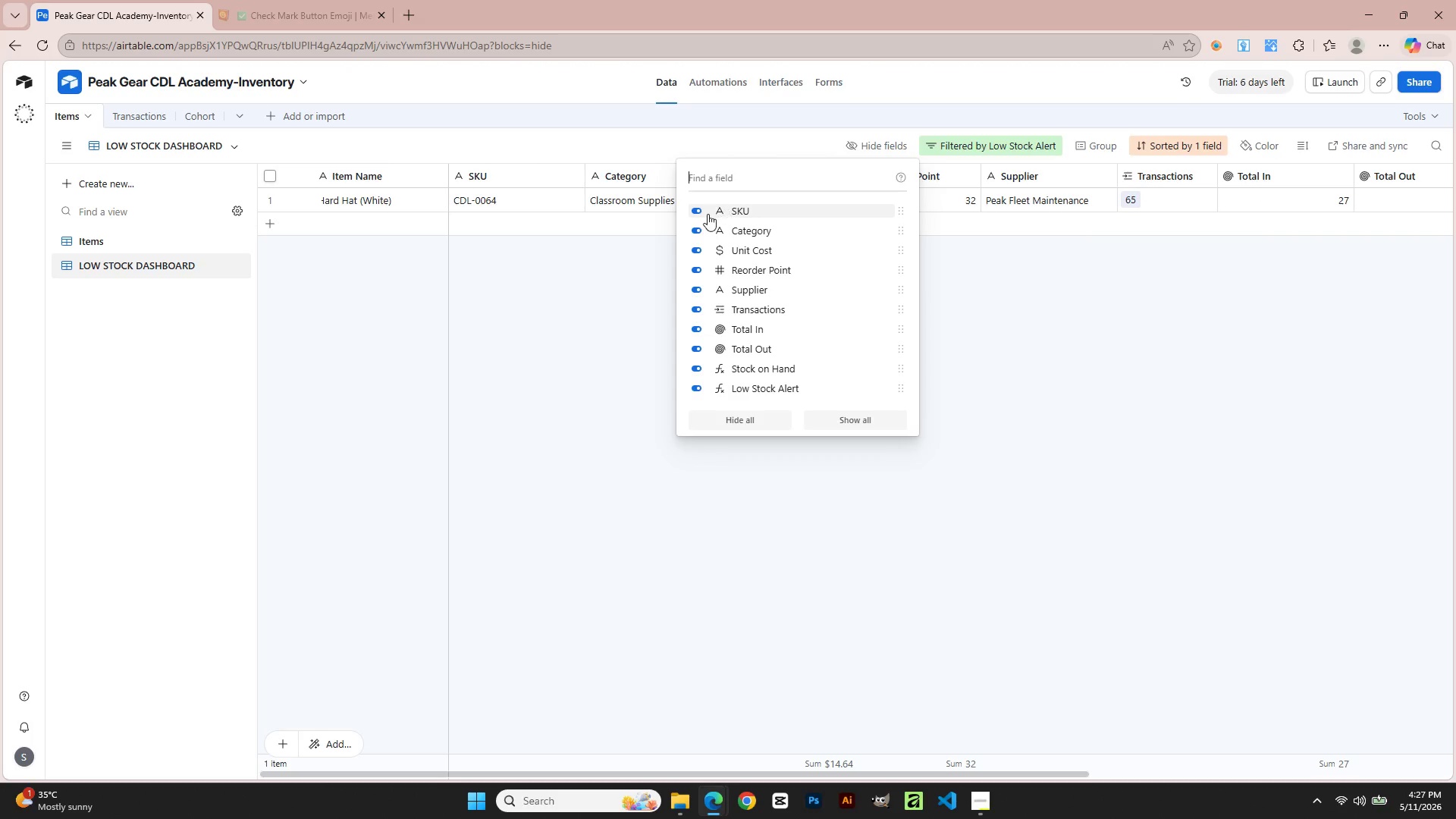 
left_click([700, 211])
 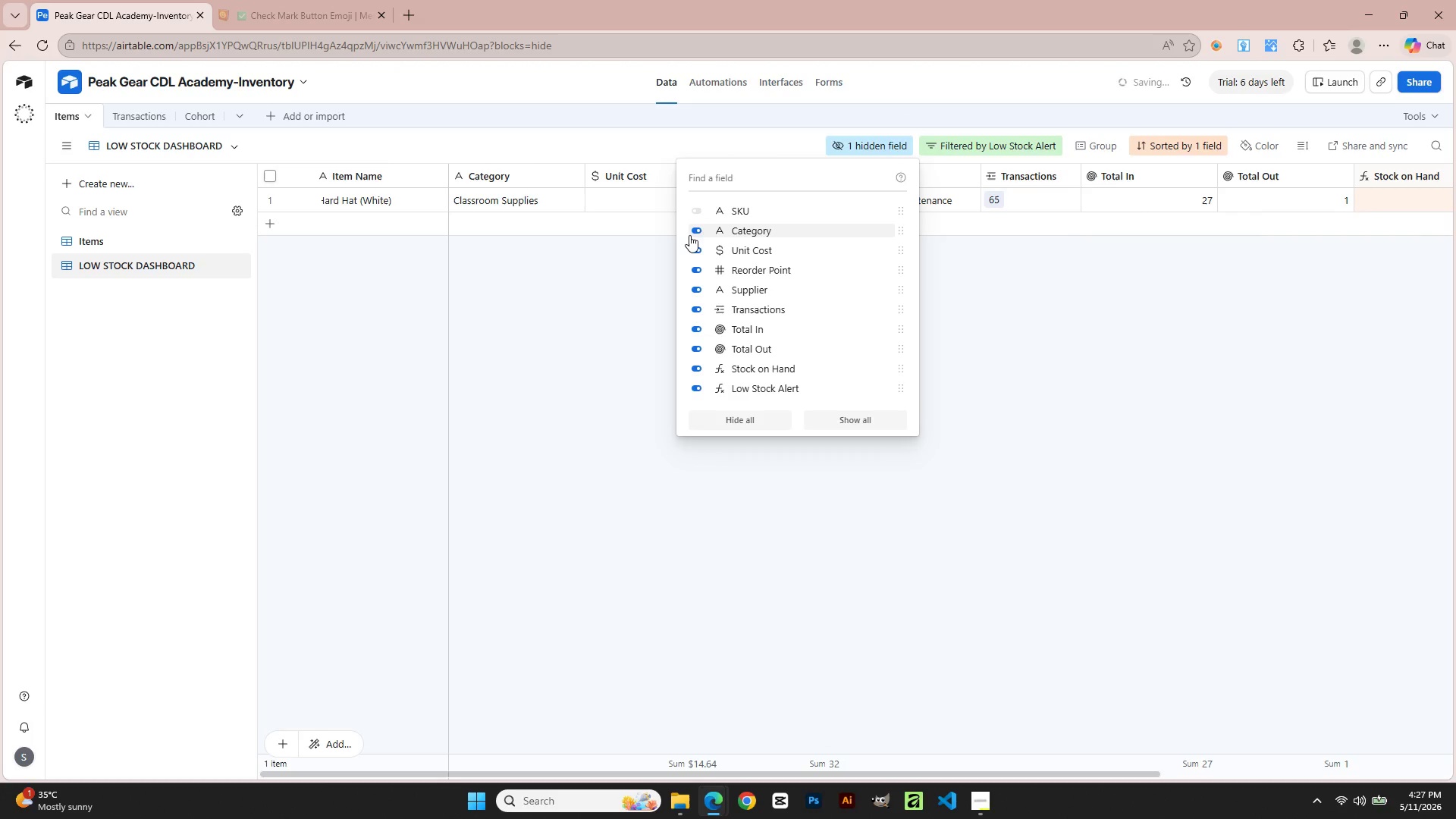 
left_click([695, 234])
 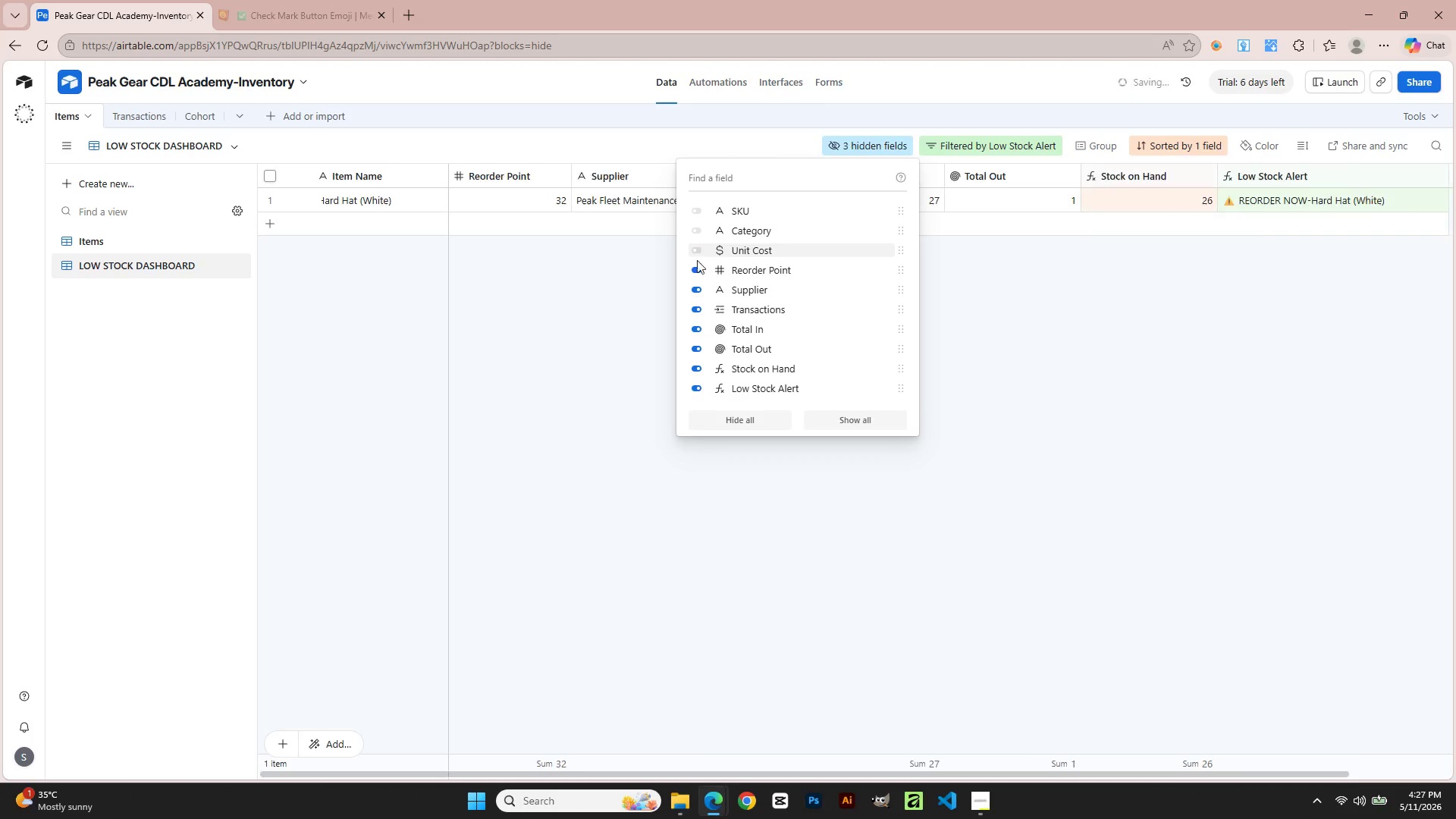 
double_click([697, 265])
 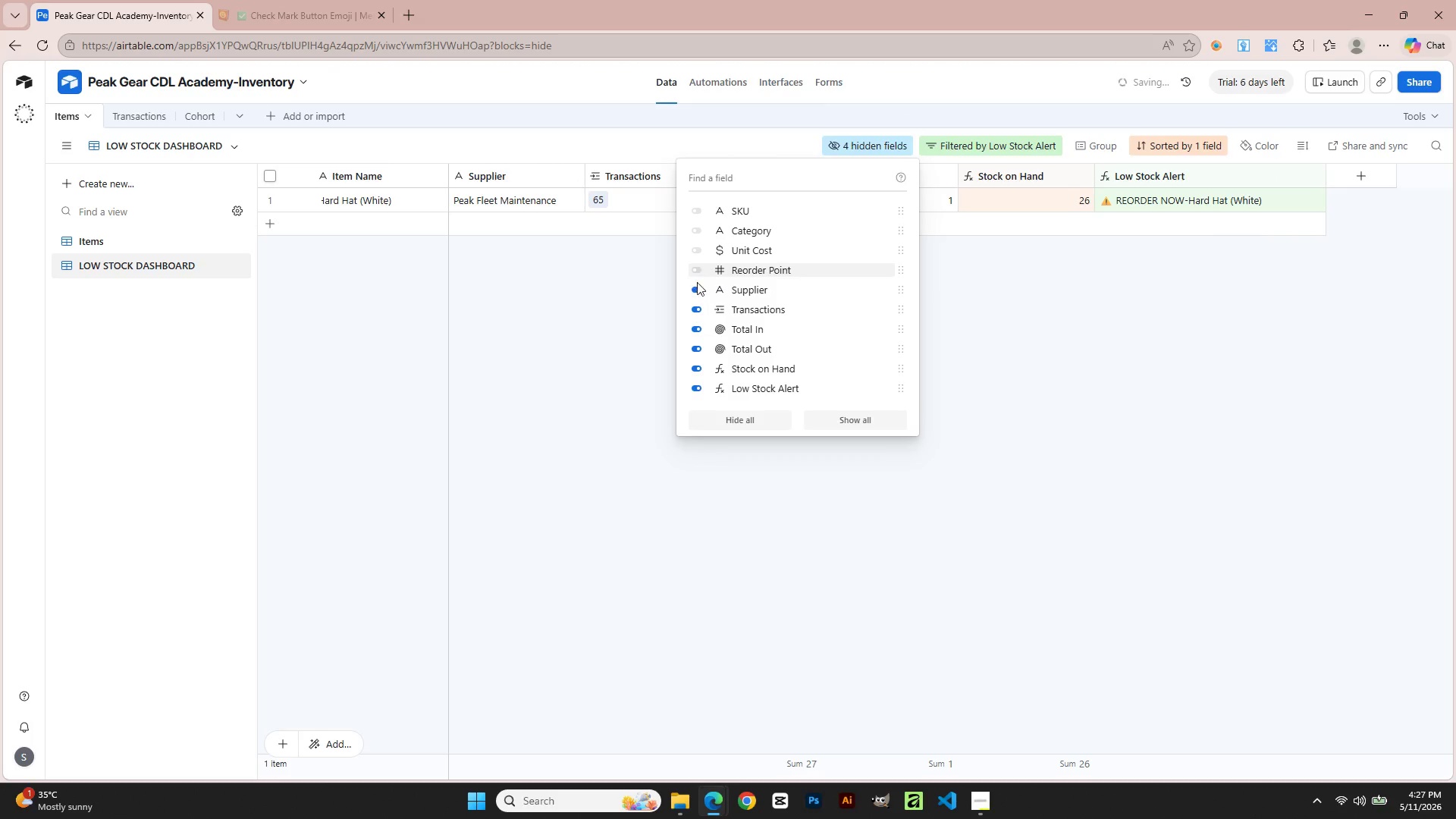 
triple_click([697, 284])
 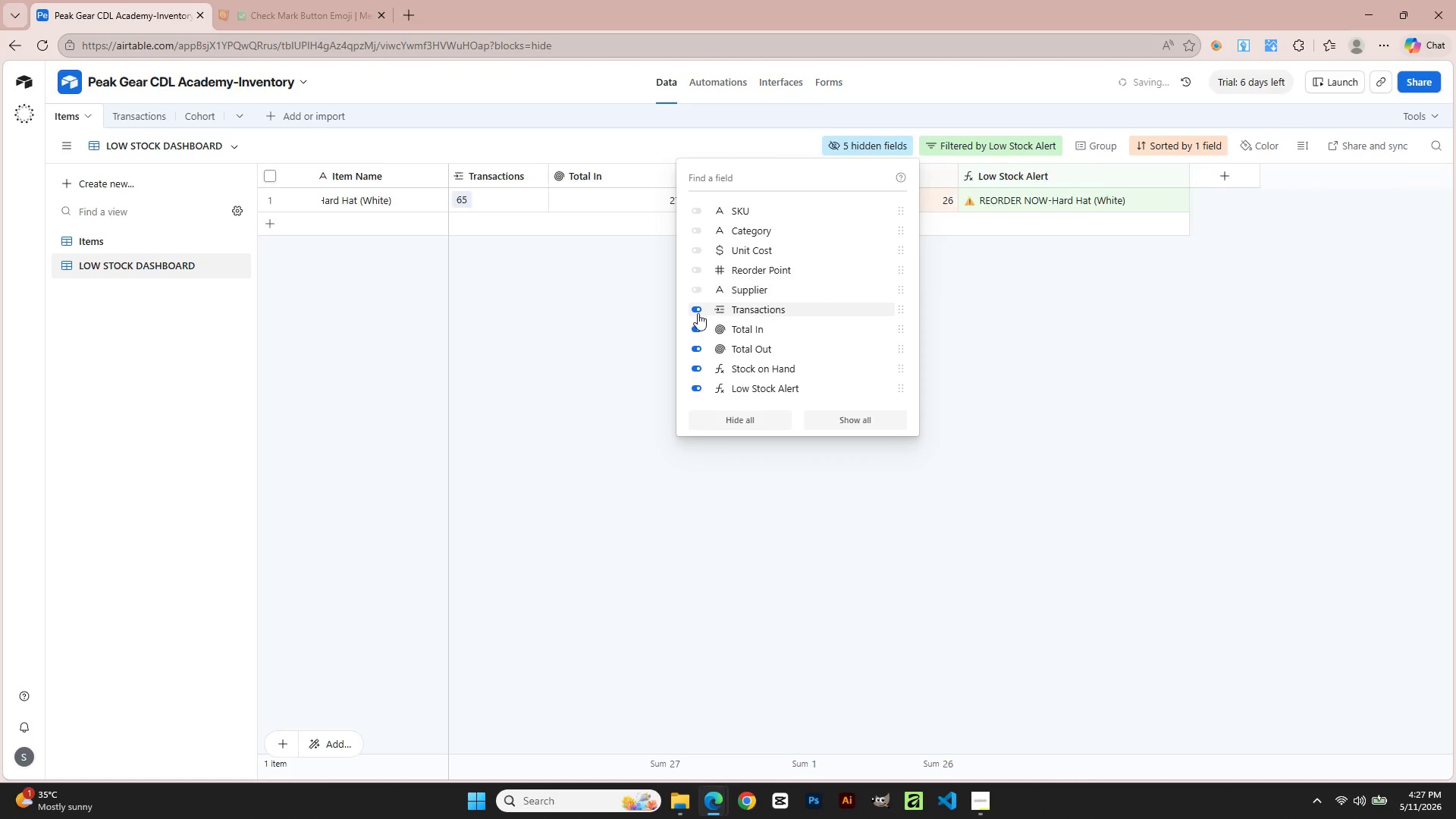 
triple_click([698, 313])
 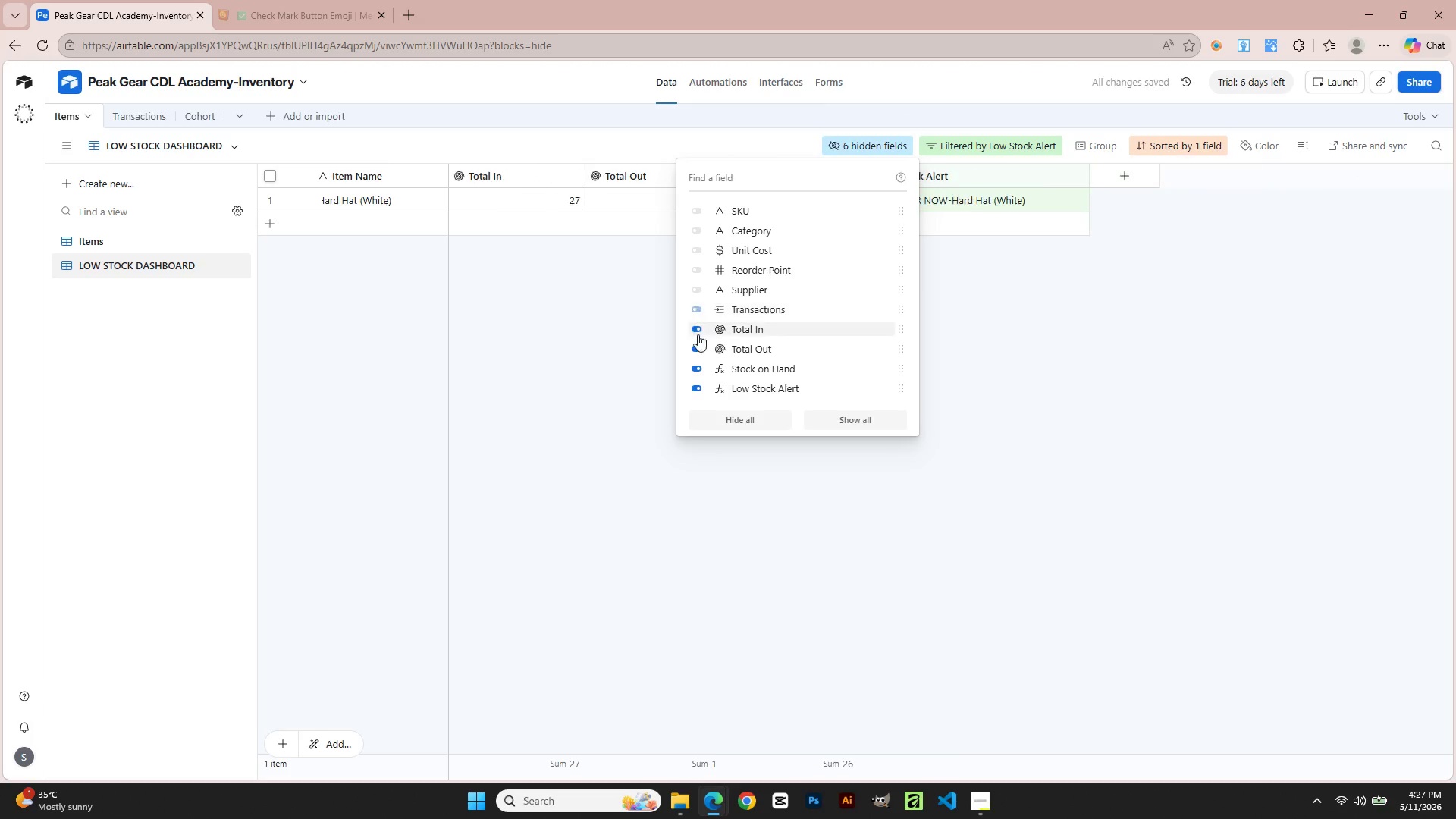 
triple_click([698, 338])
 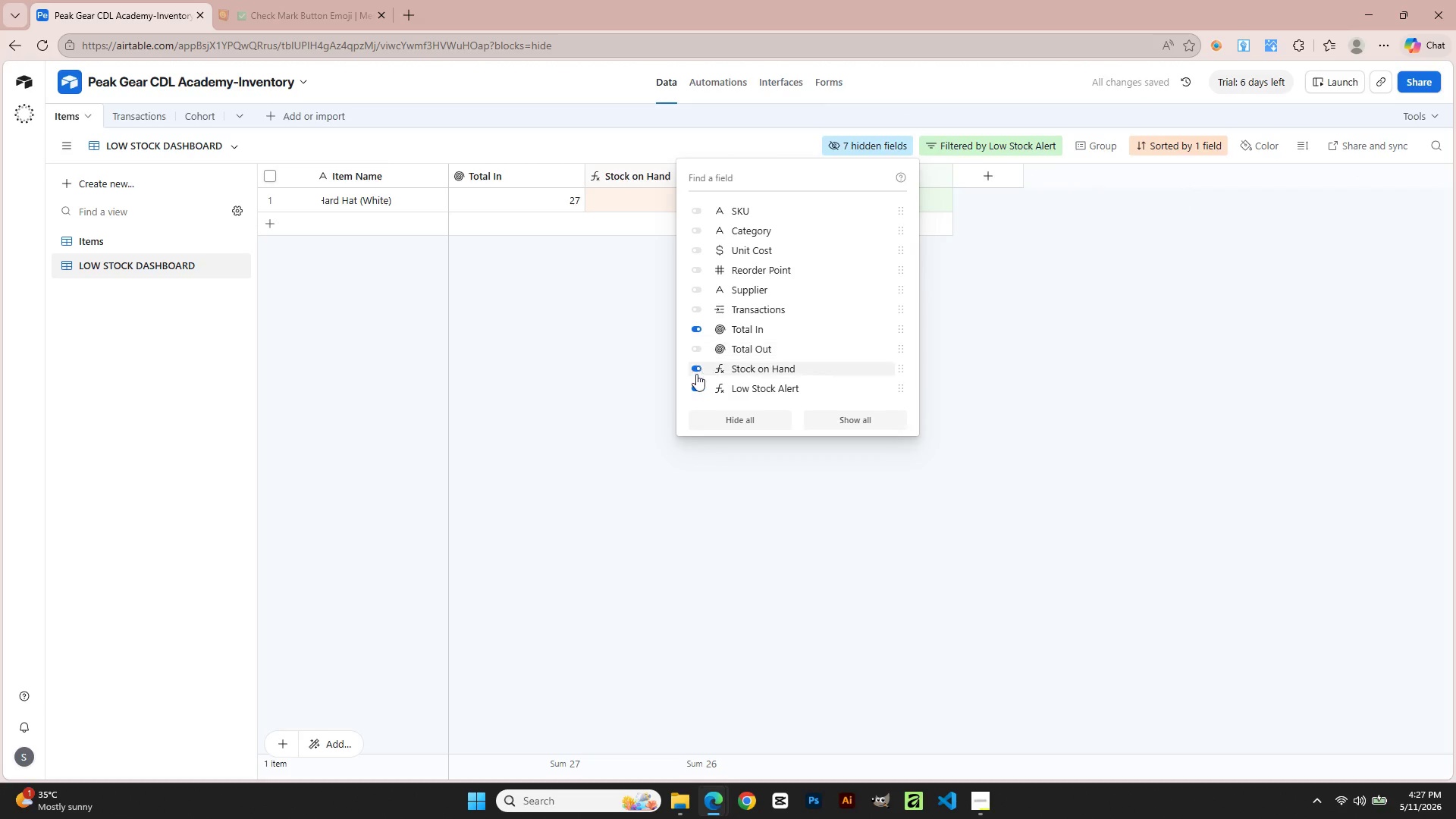 
triple_click([696, 376])
 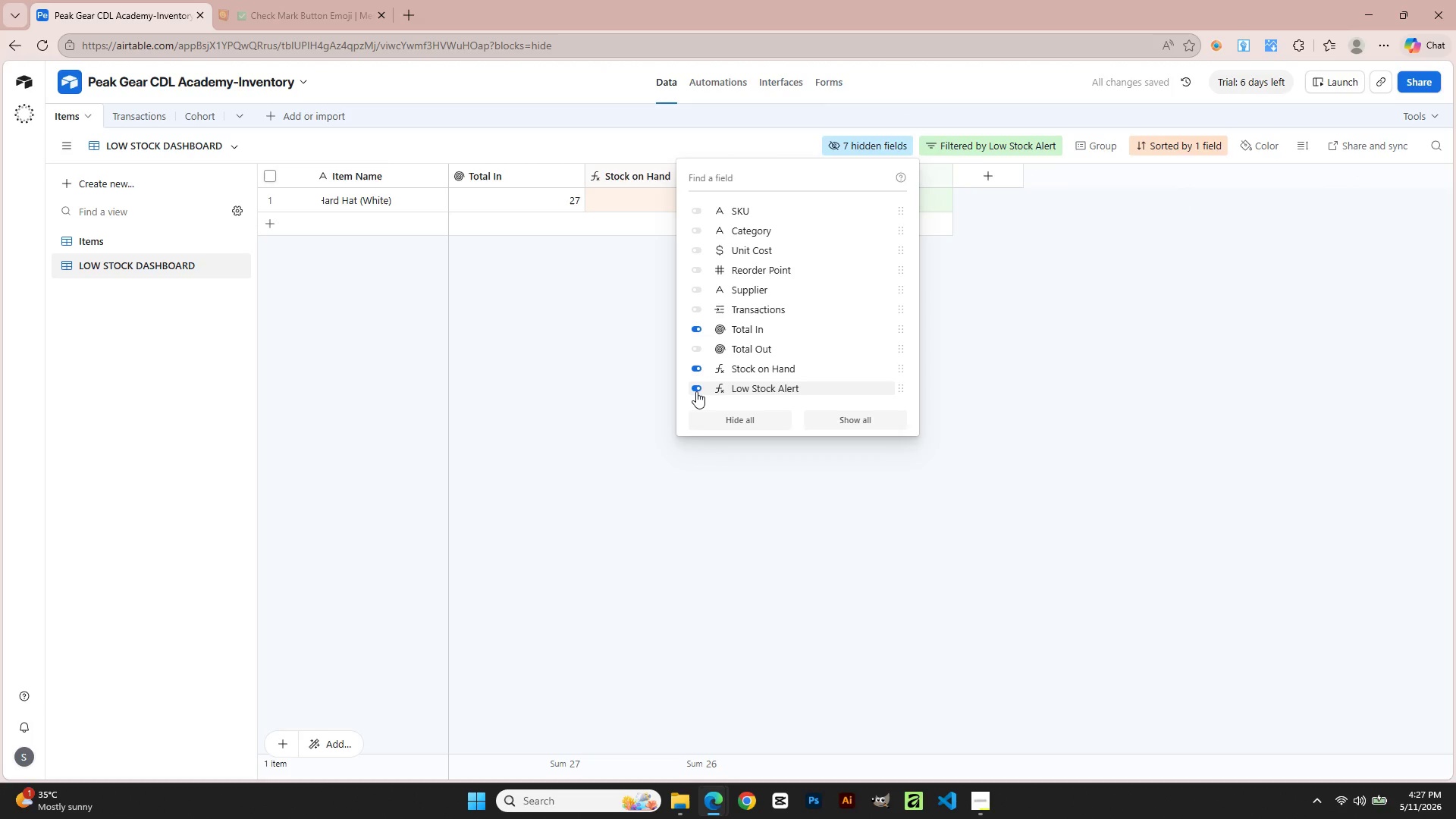 
triple_click([696, 391])
 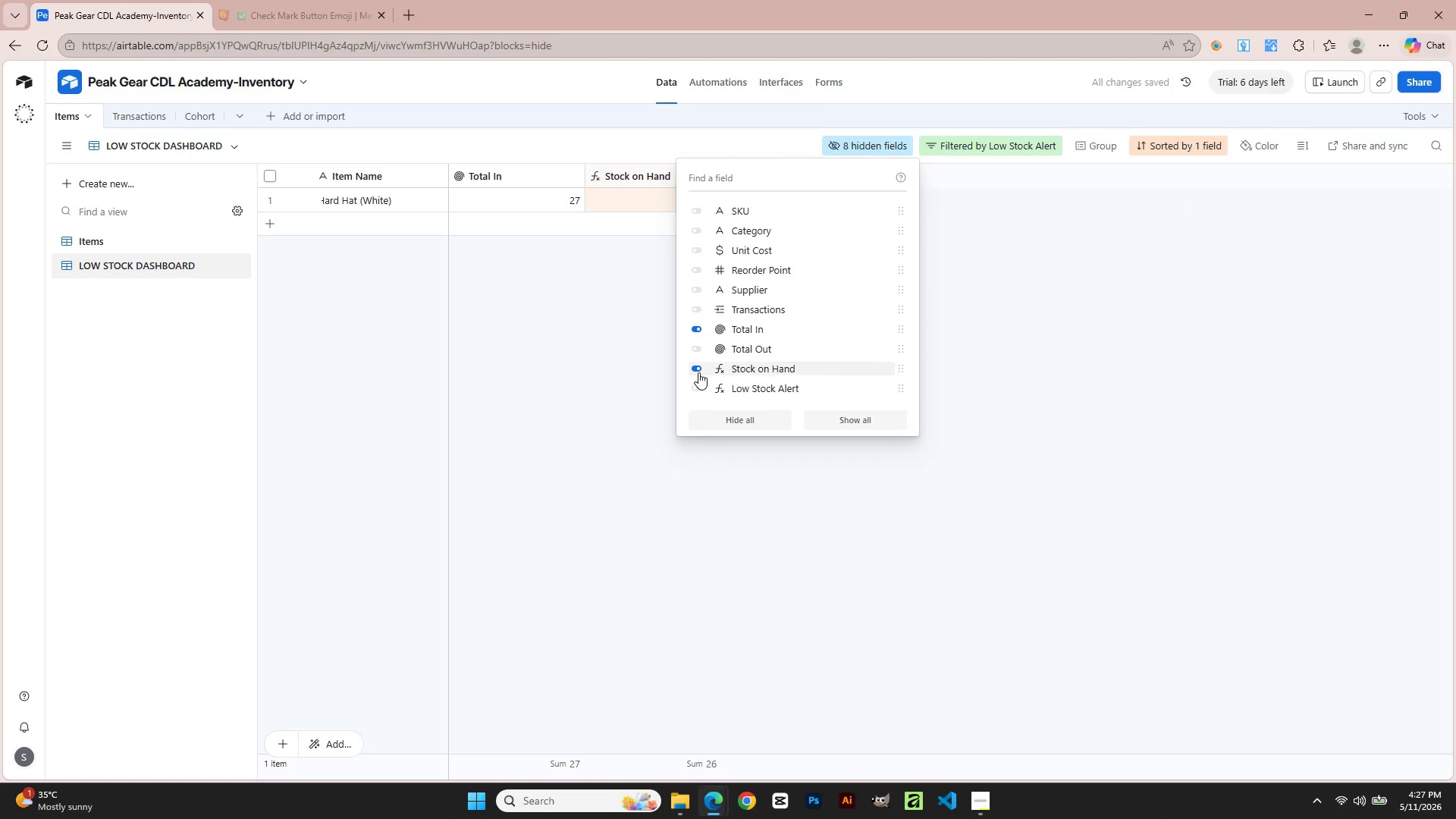 
triple_click([698, 372])
 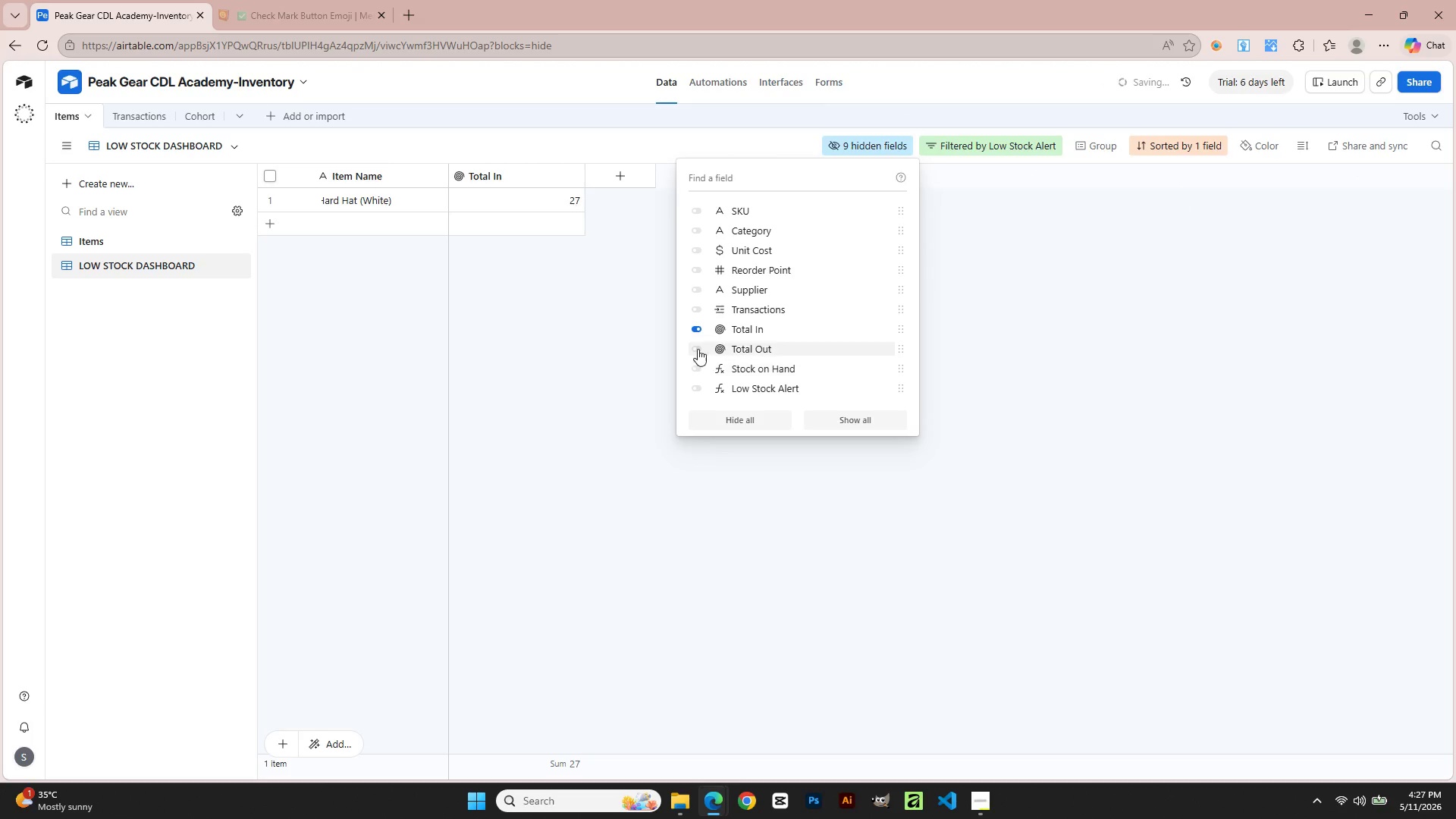 
triple_click([698, 349])
 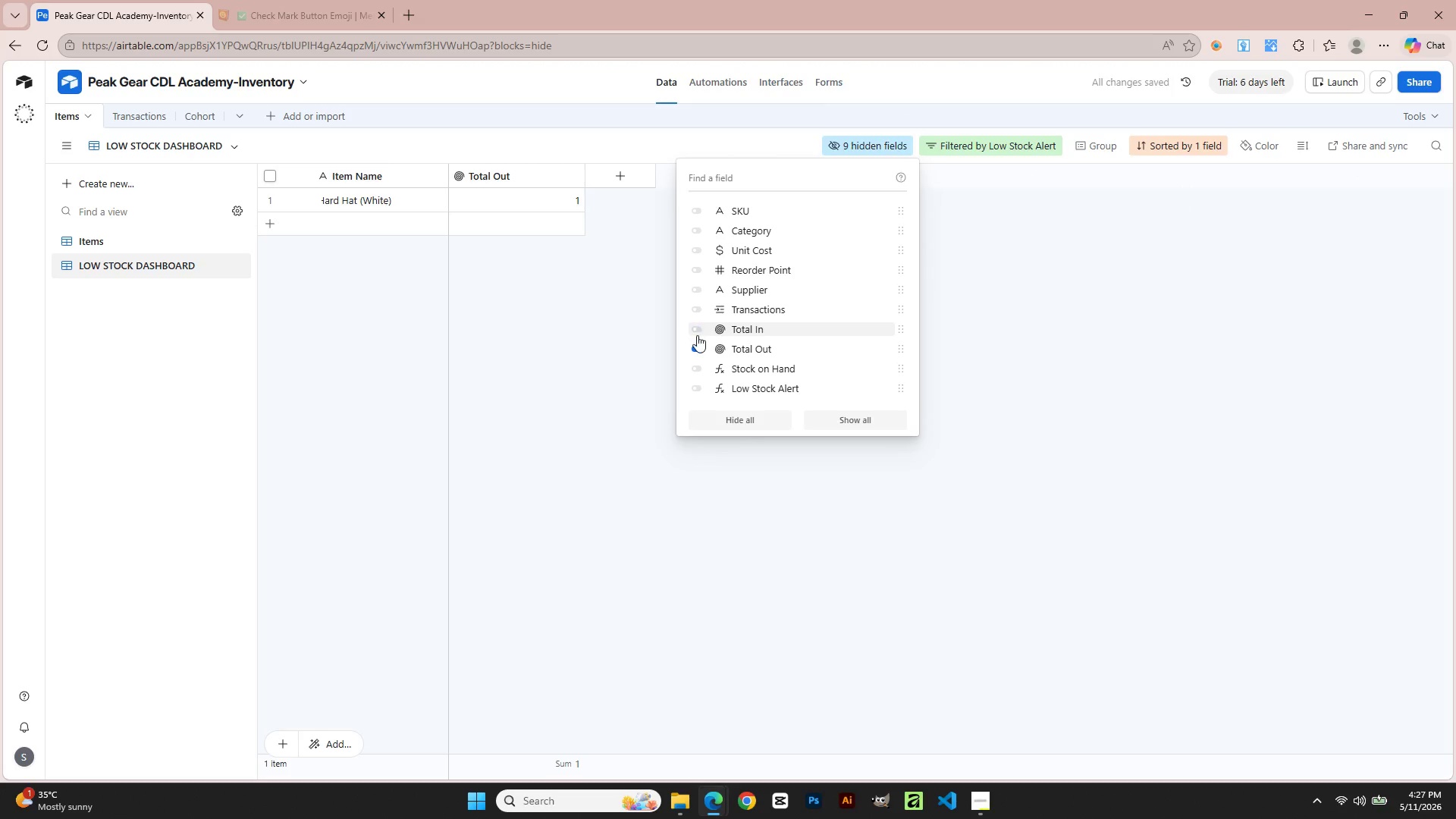 
left_click([697, 347])
 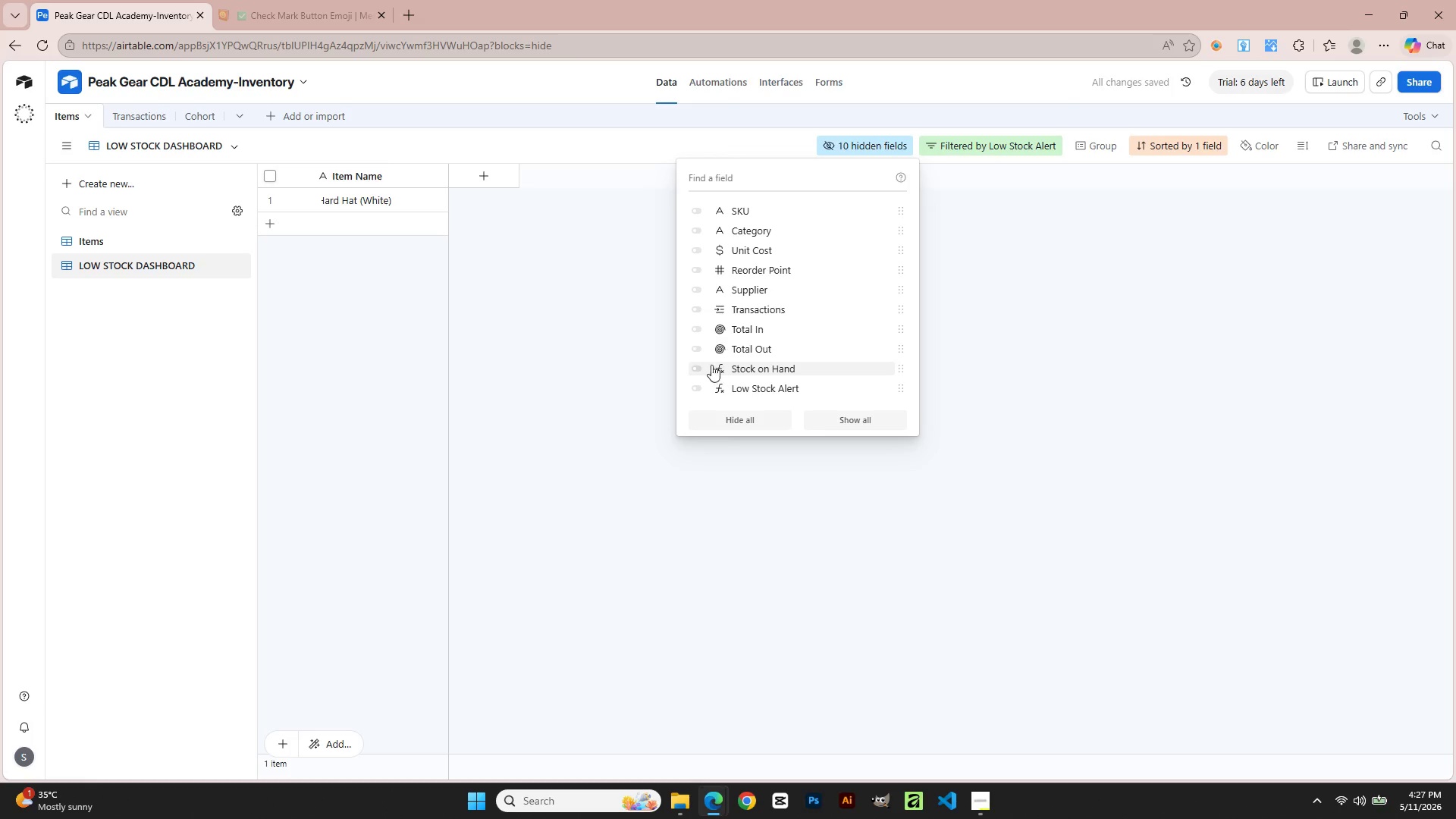 
scroll: coordinate [718, 354], scroll_direction: down, amount: 4.0
 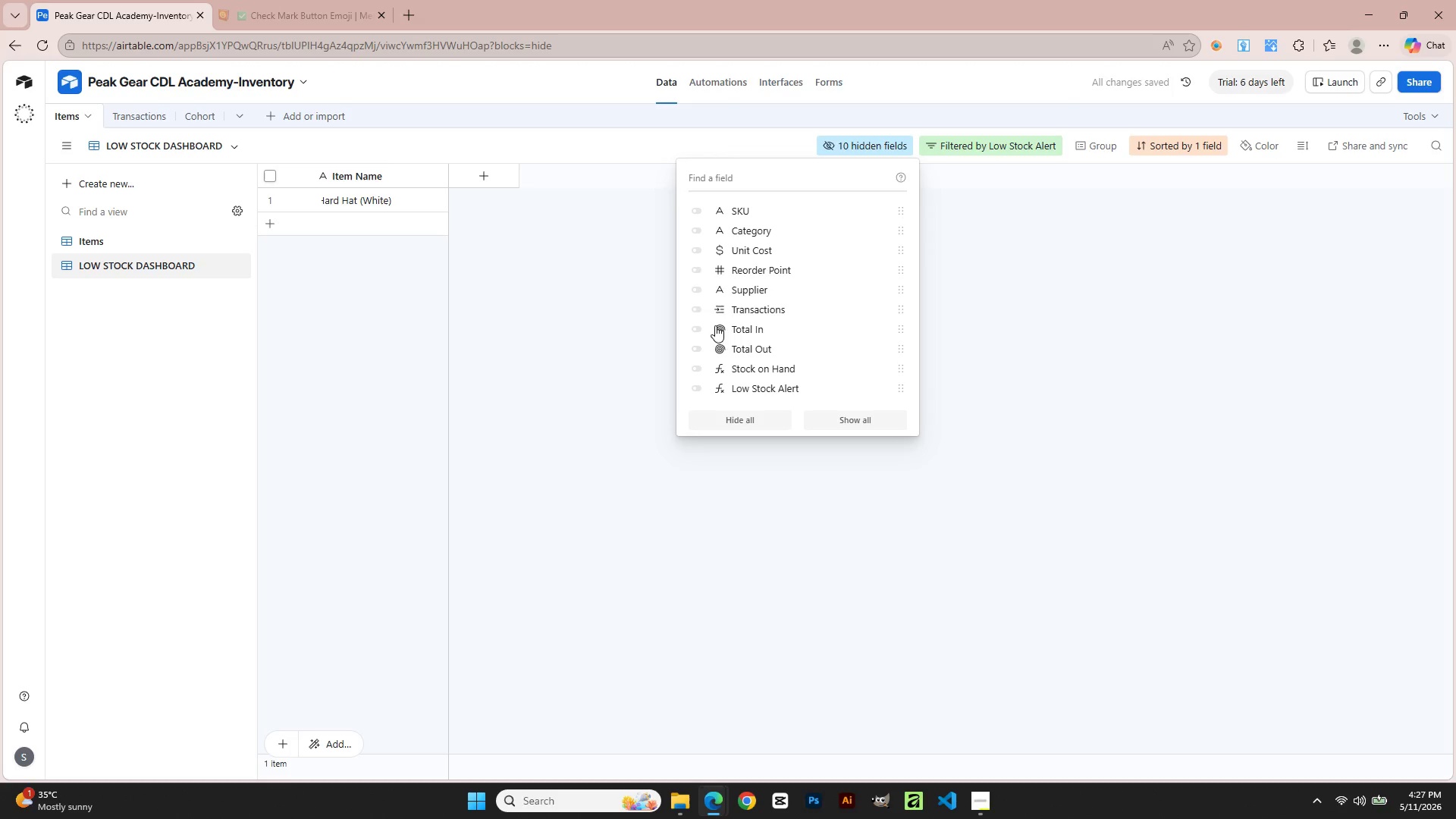 
mouse_move([726, 269])
 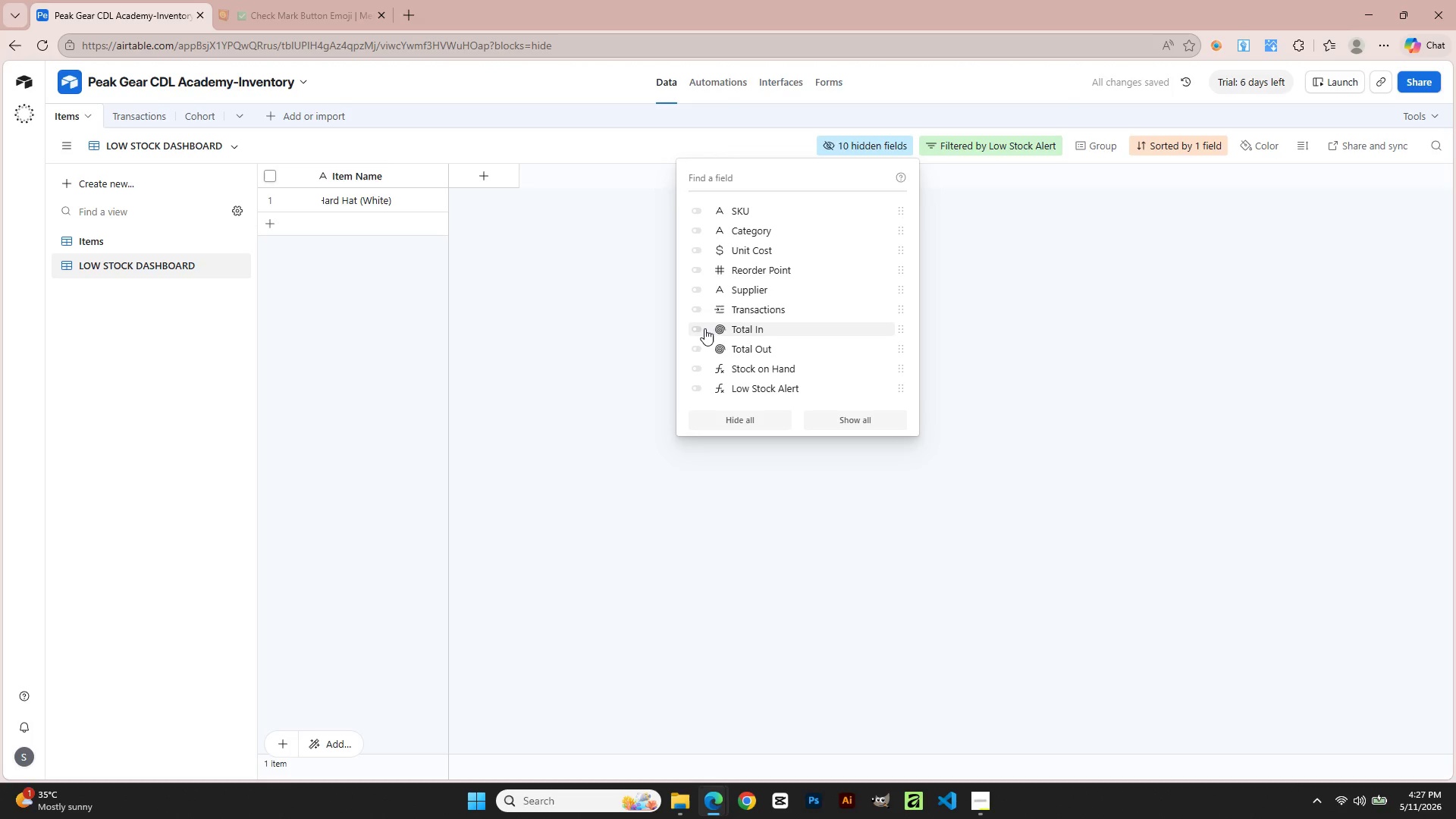 
scroll: coordinate [712, 267], scroll_direction: up, amount: 6.0
 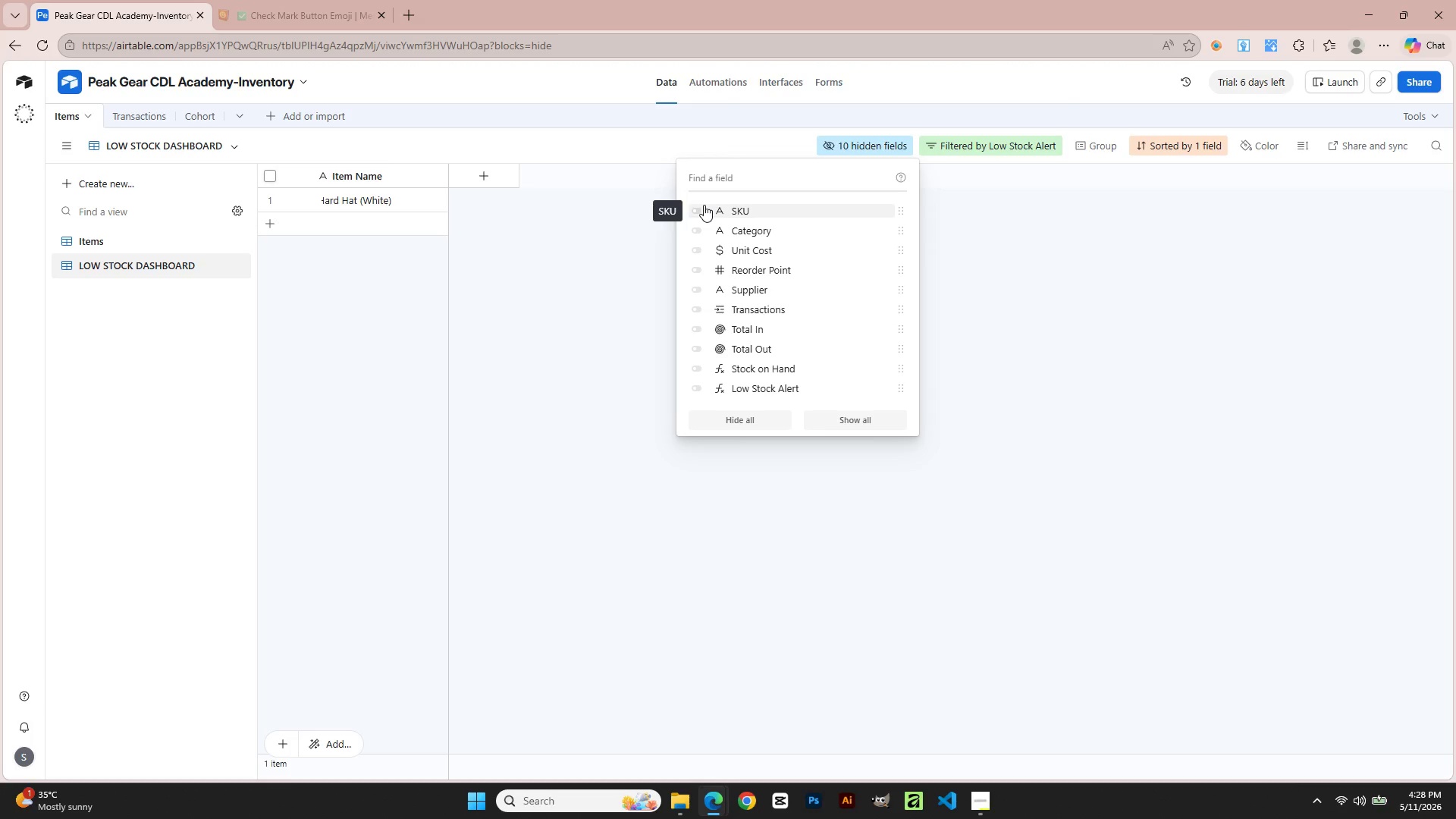 
wait(8.48)
 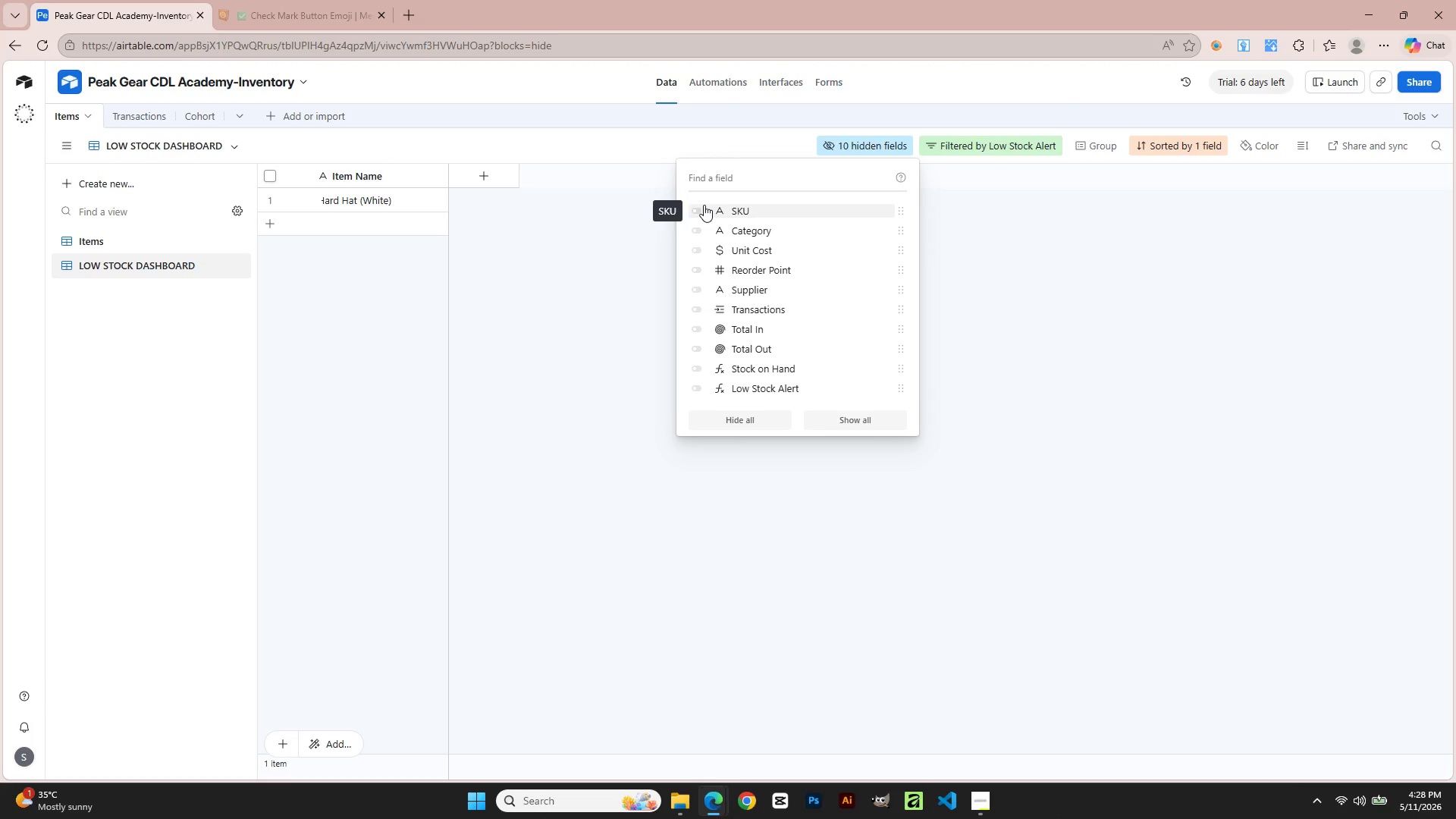 
left_click([697, 231])
 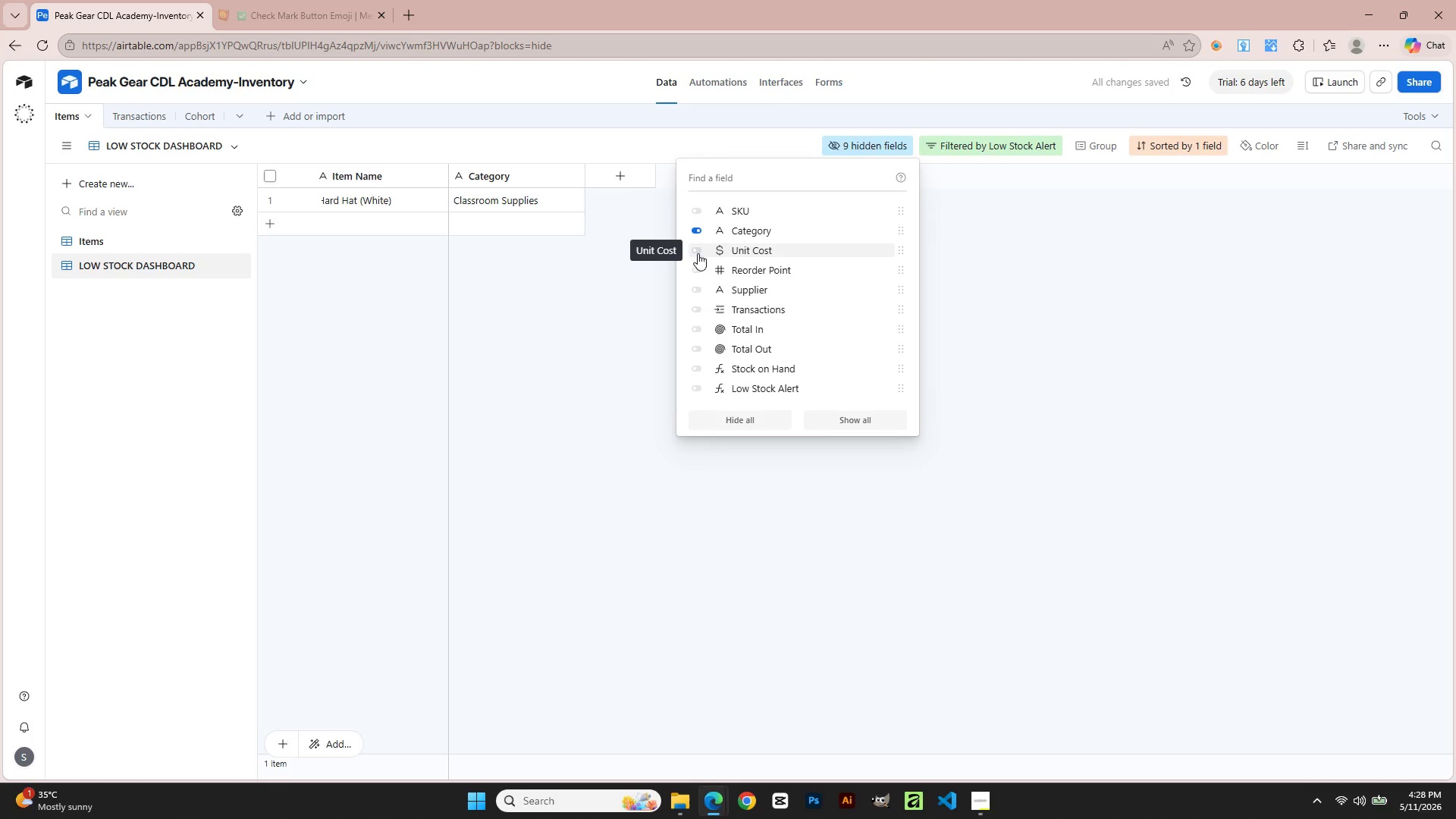 
left_click([695, 208])
 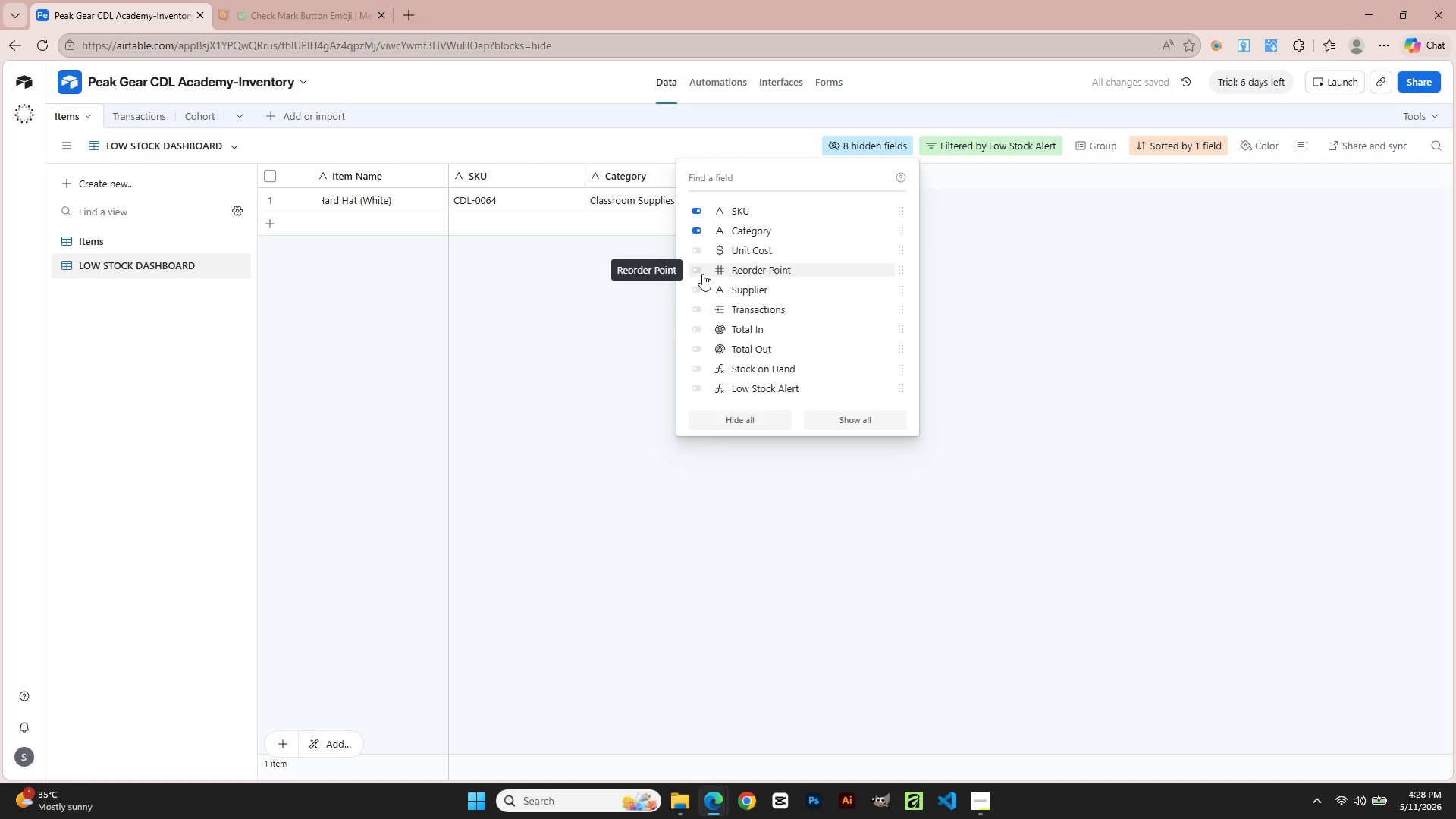 
scroll: coordinate [711, 347], scroll_direction: down, amount: 1.0
 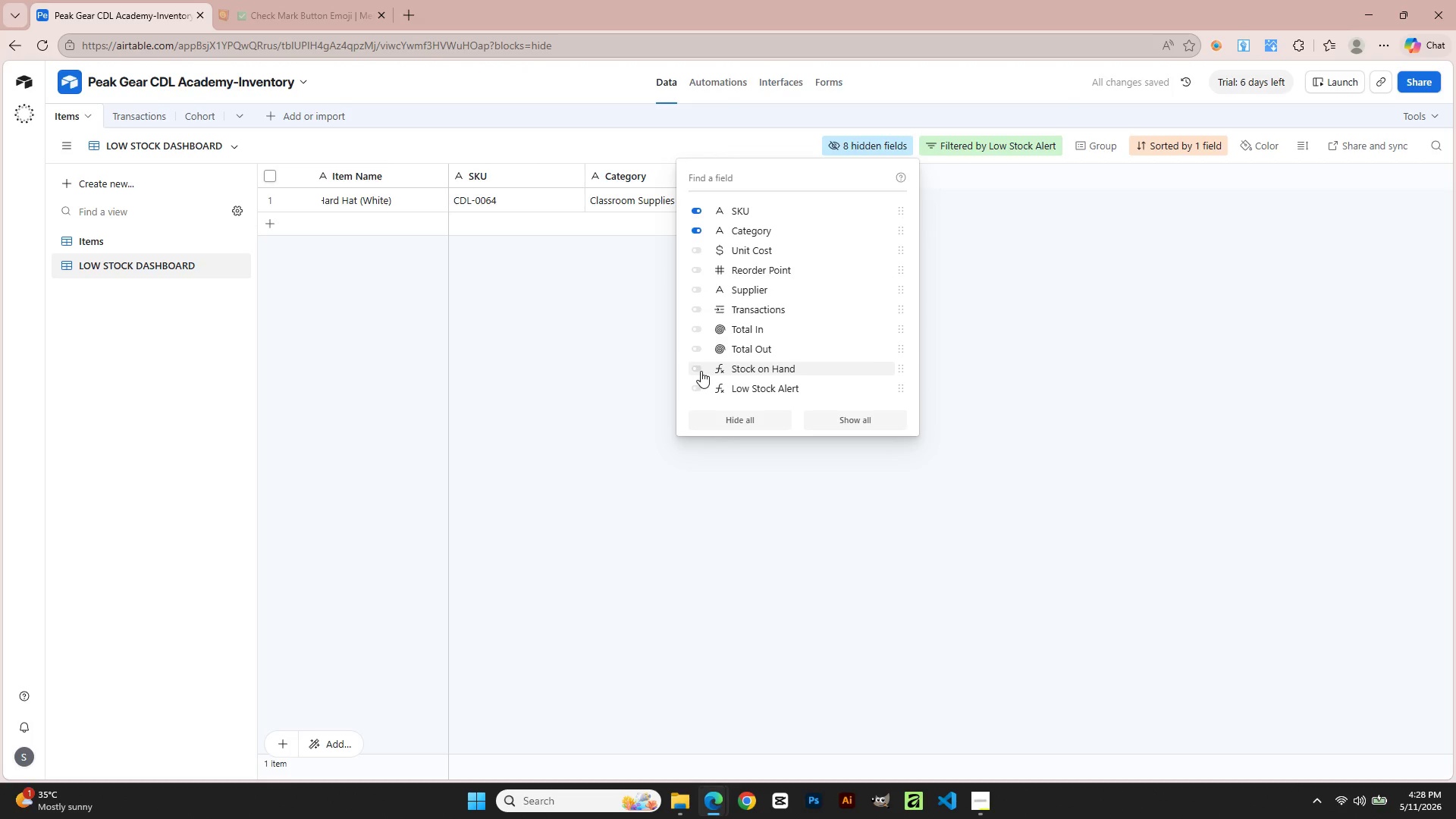 
left_click([698, 370])
 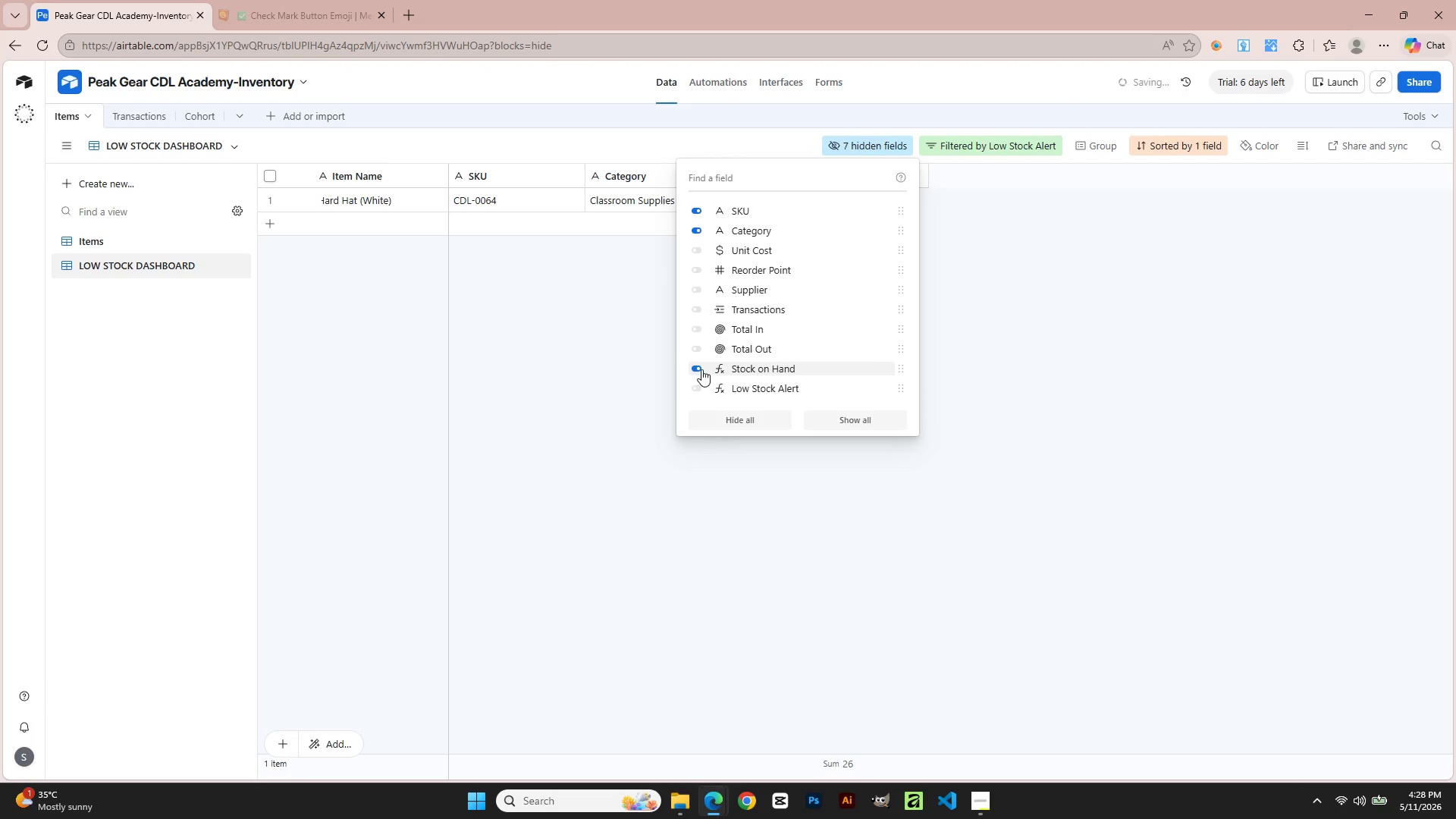 
mouse_move([715, 372])
 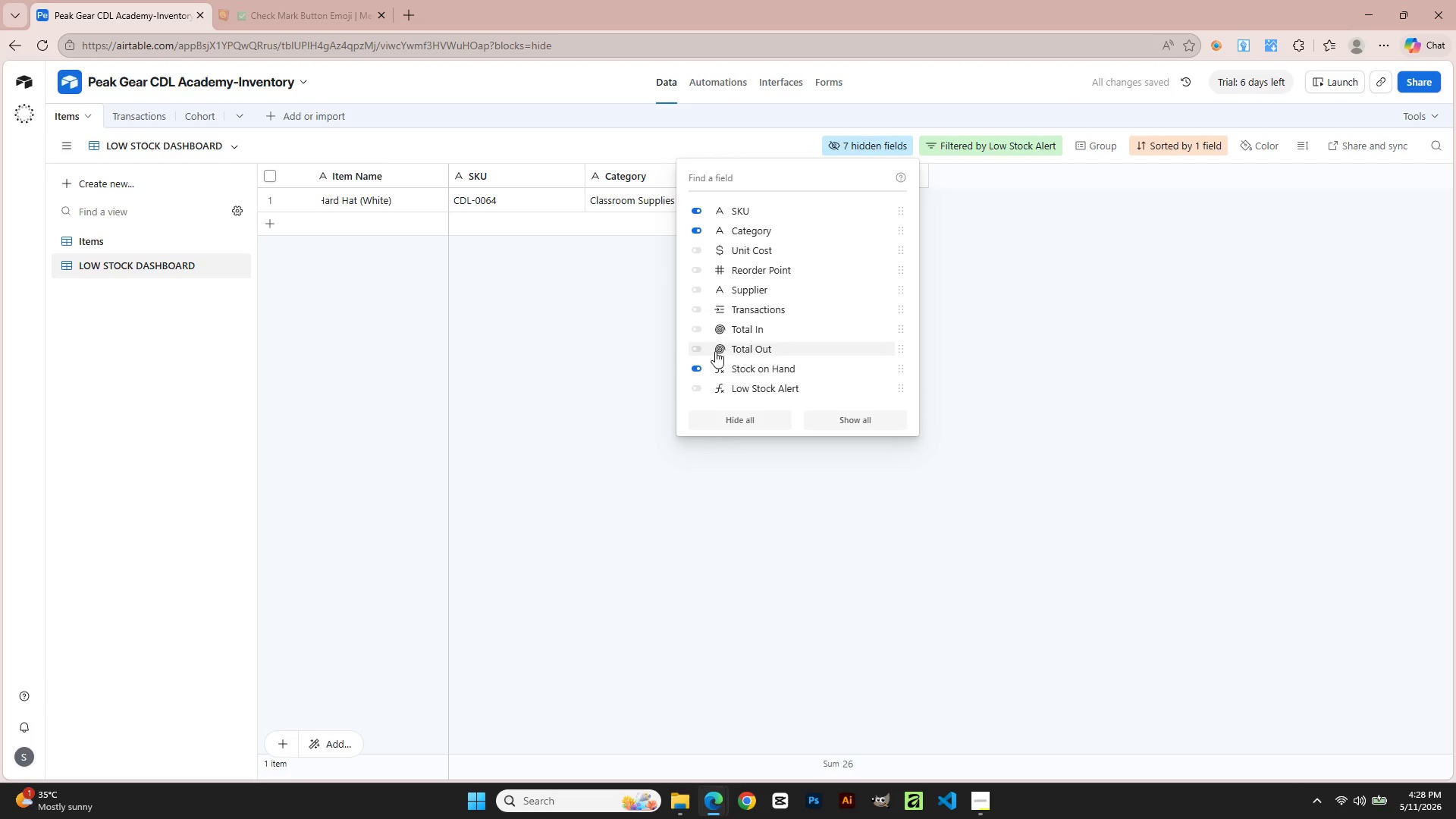 
scroll: coordinate [715, 351], scroll_direction: down, amount: 2.0
 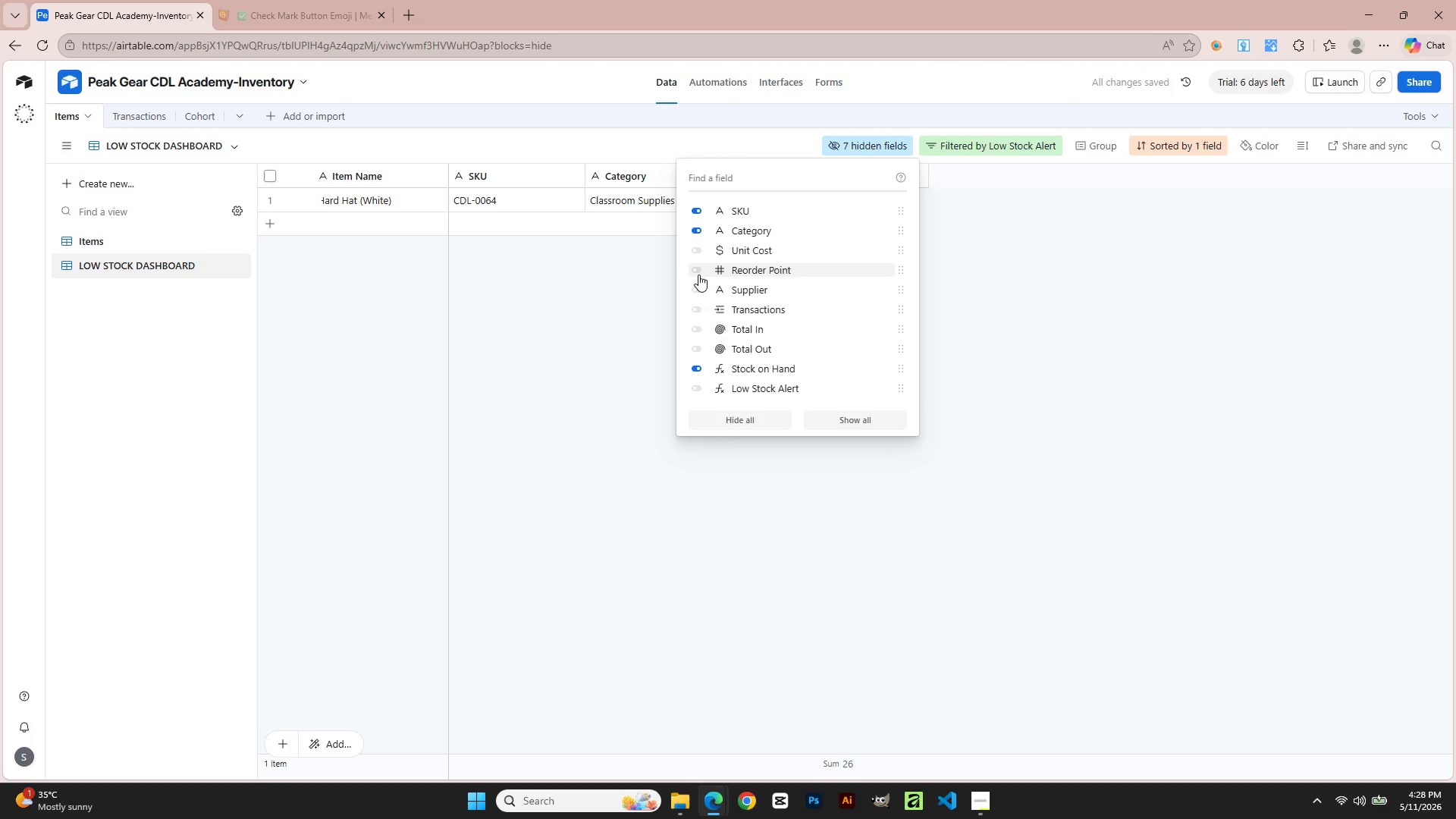 
left_click([698, 273])
 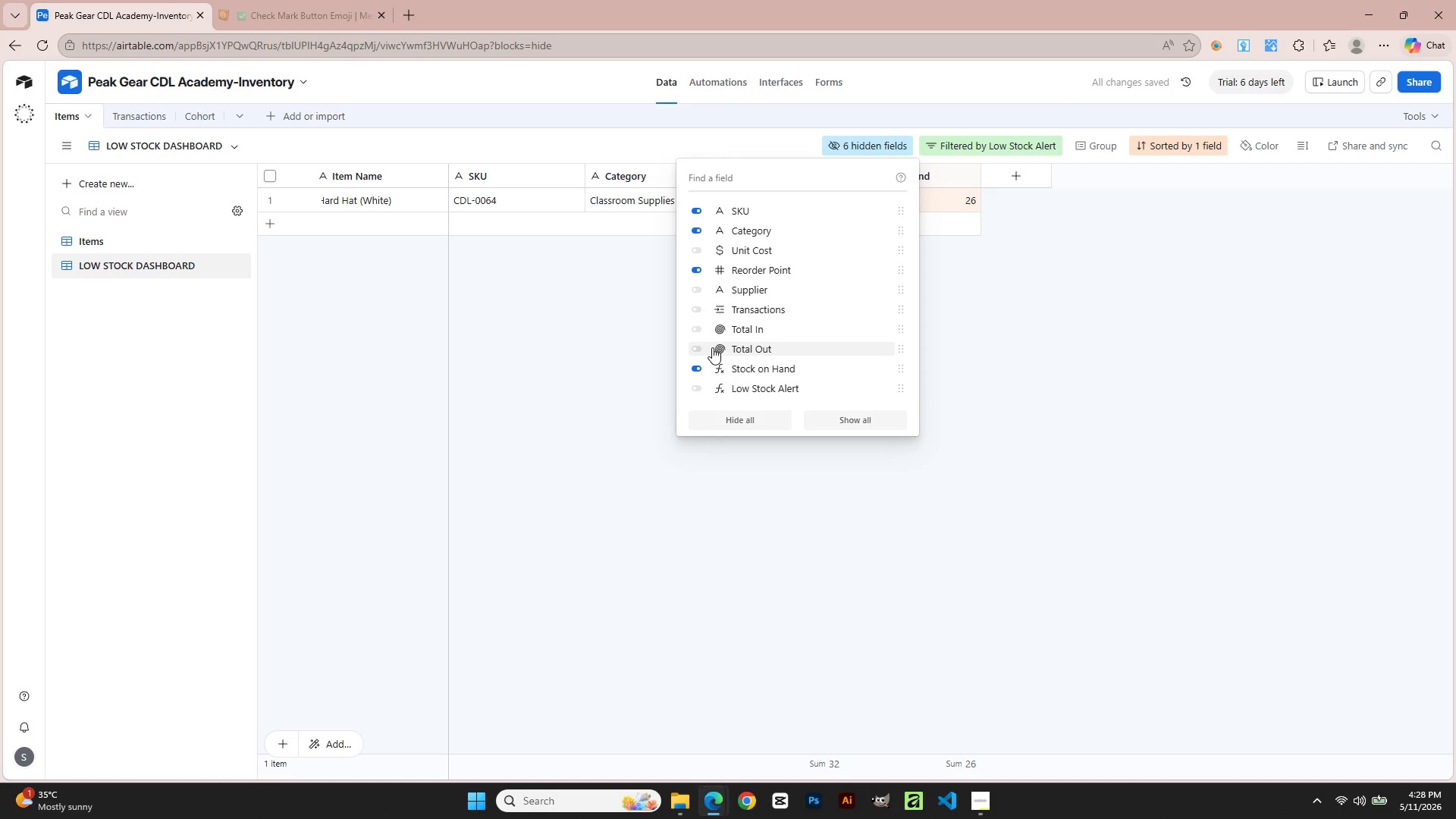 
left_click([697, 391])
 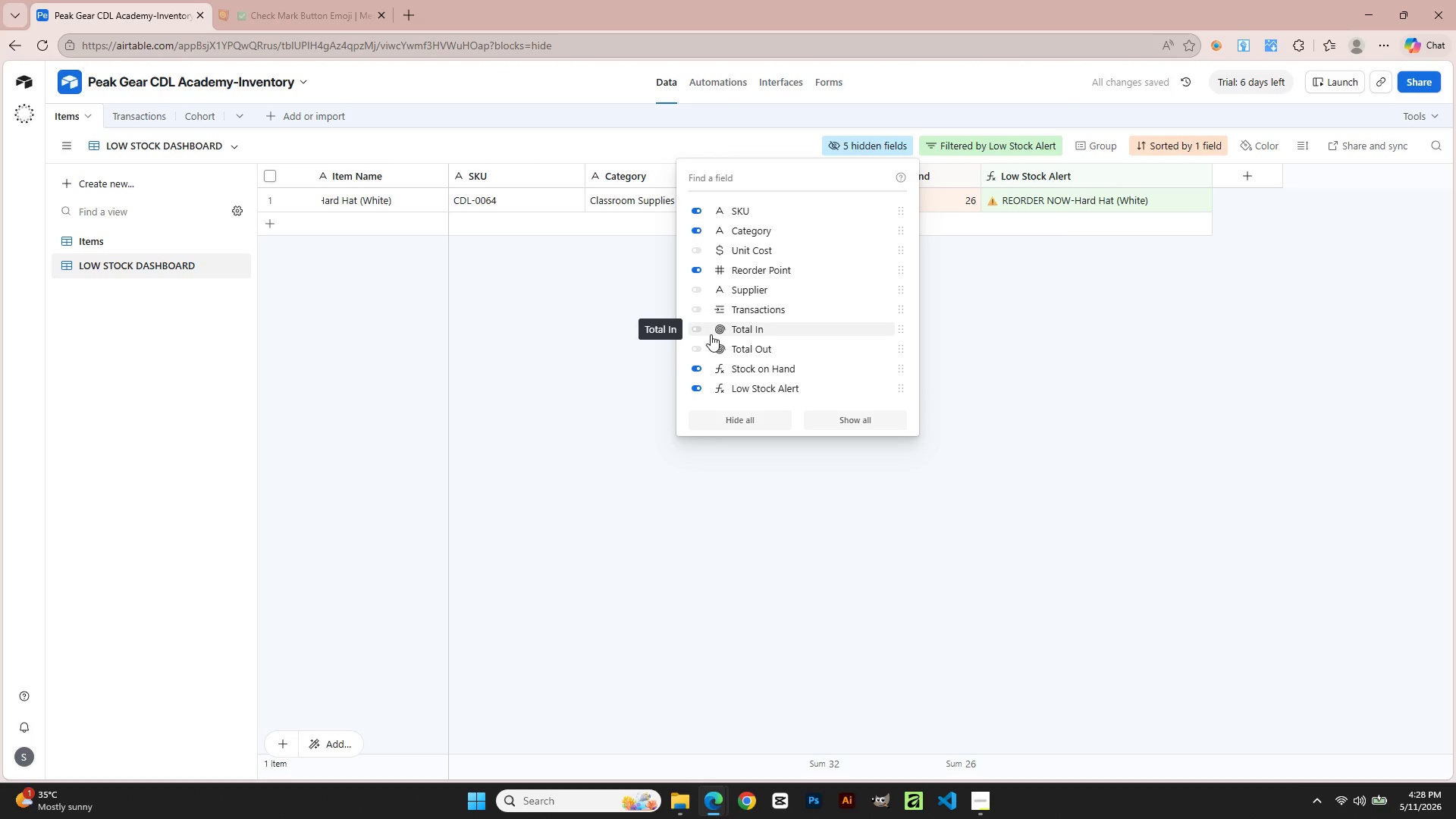 
wait(7.02)
 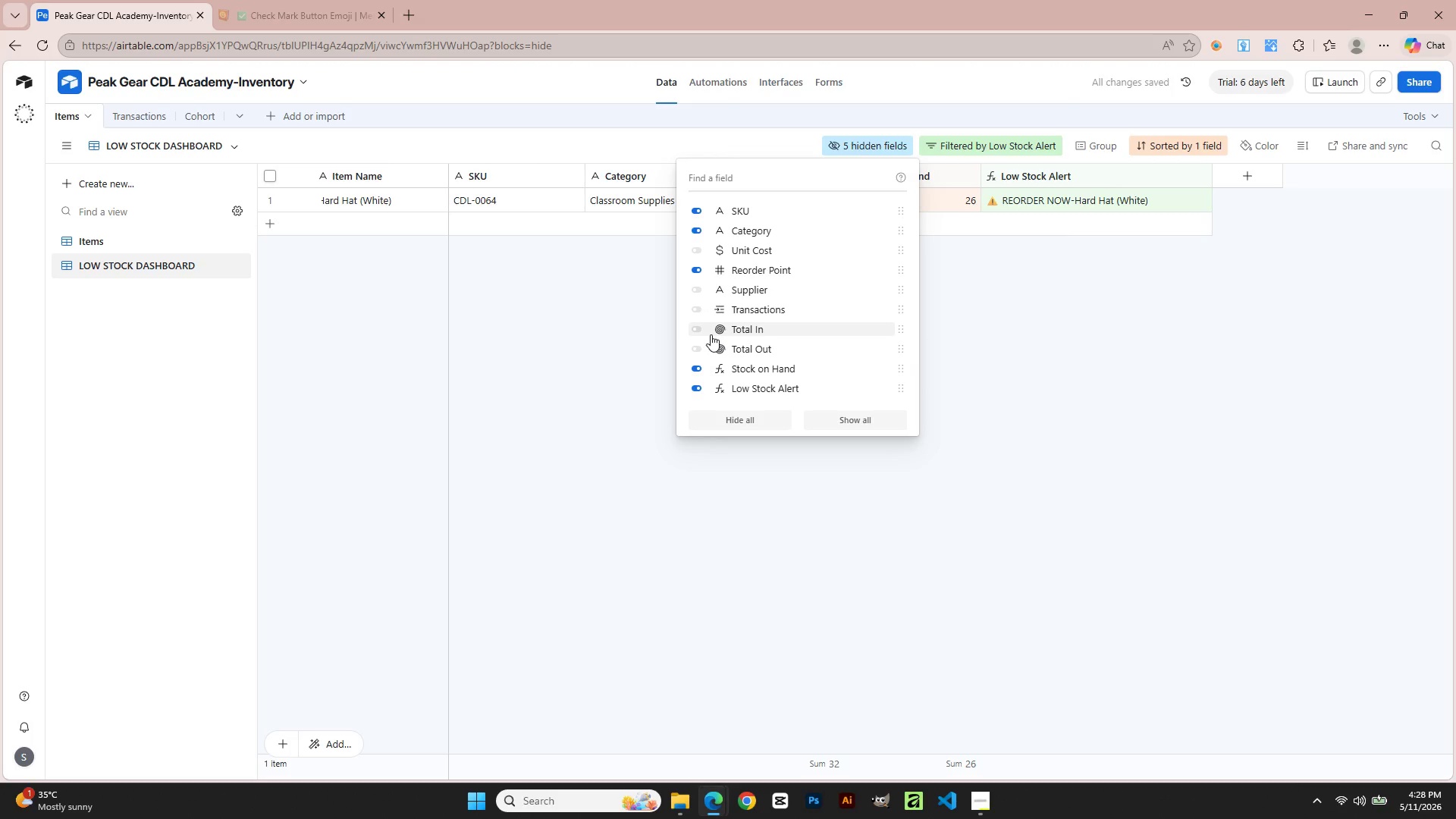 
left_click([700, 290])
 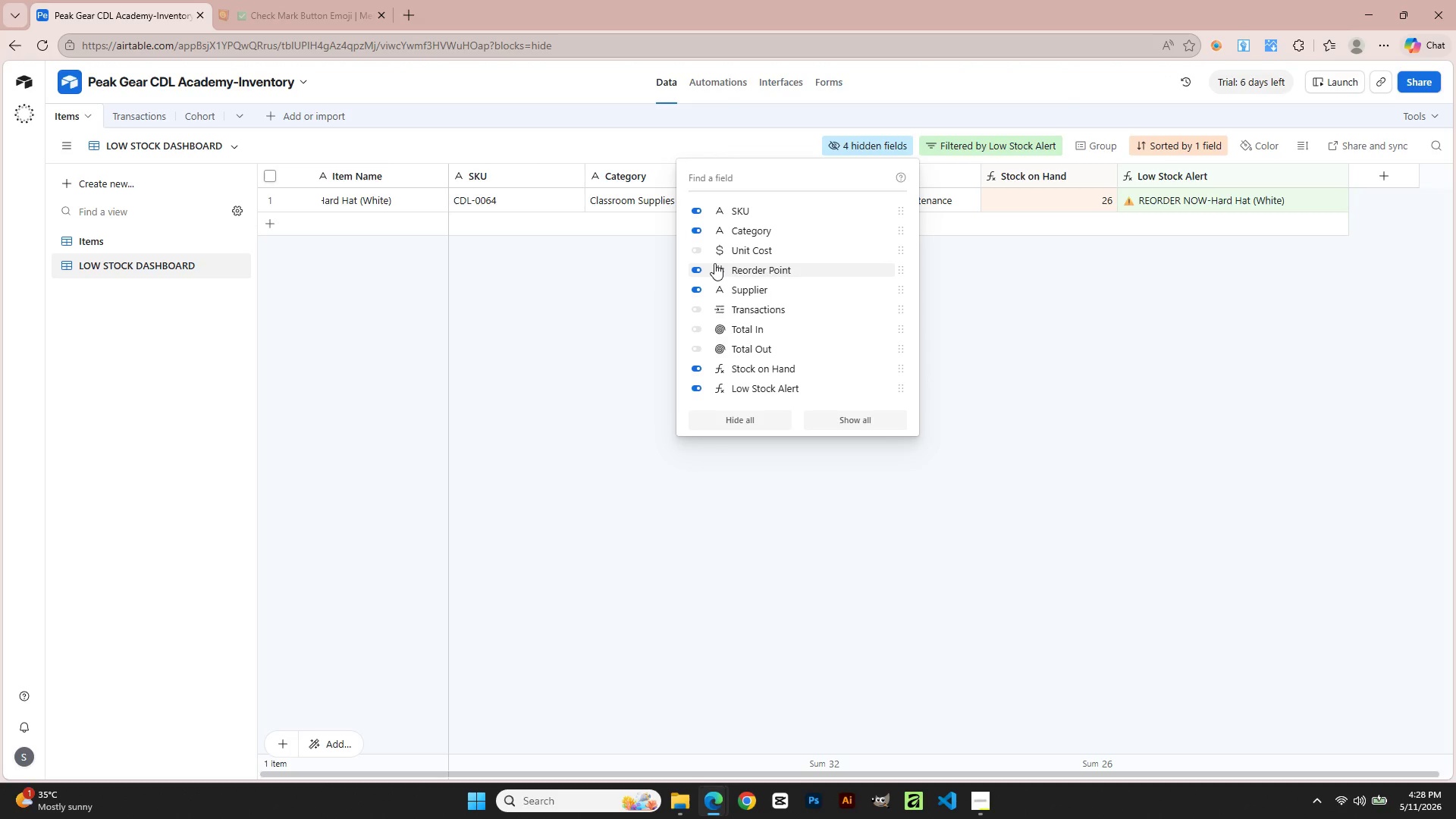 
wait(13.89)
 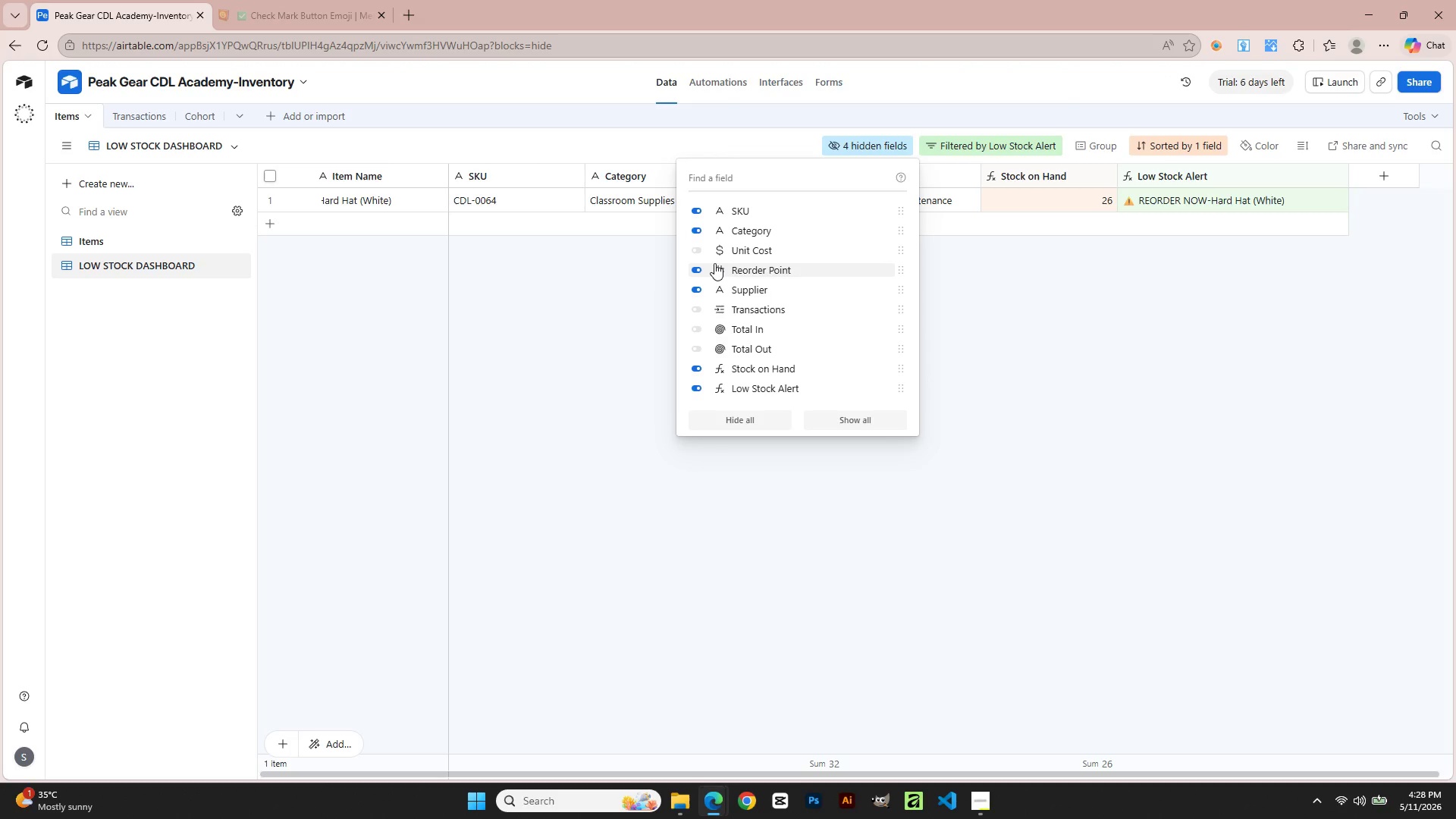 
scroll: coordinate [777, 362], scroll_direction: down, amount: 3.0
 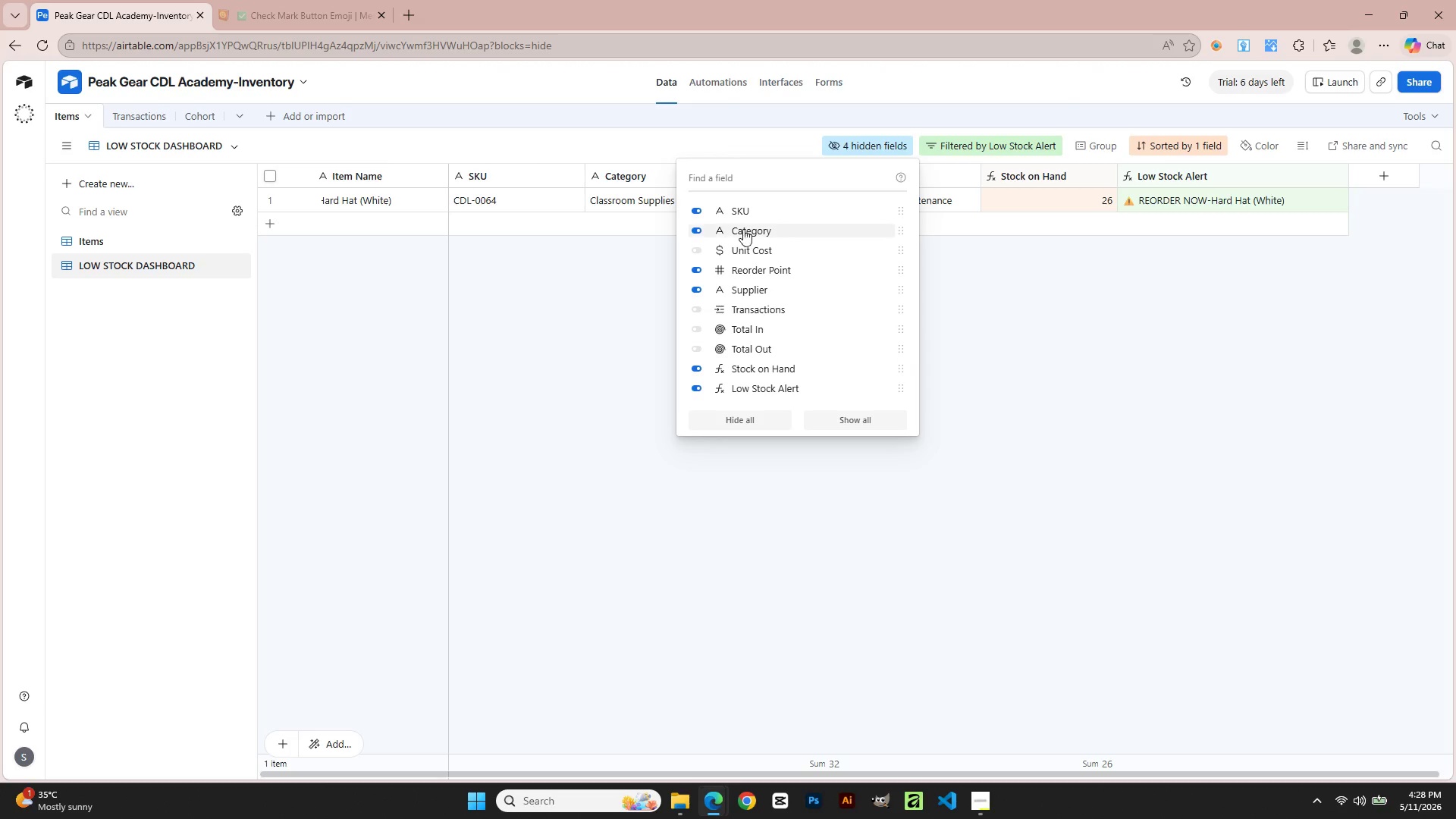 
wait(7.13)
 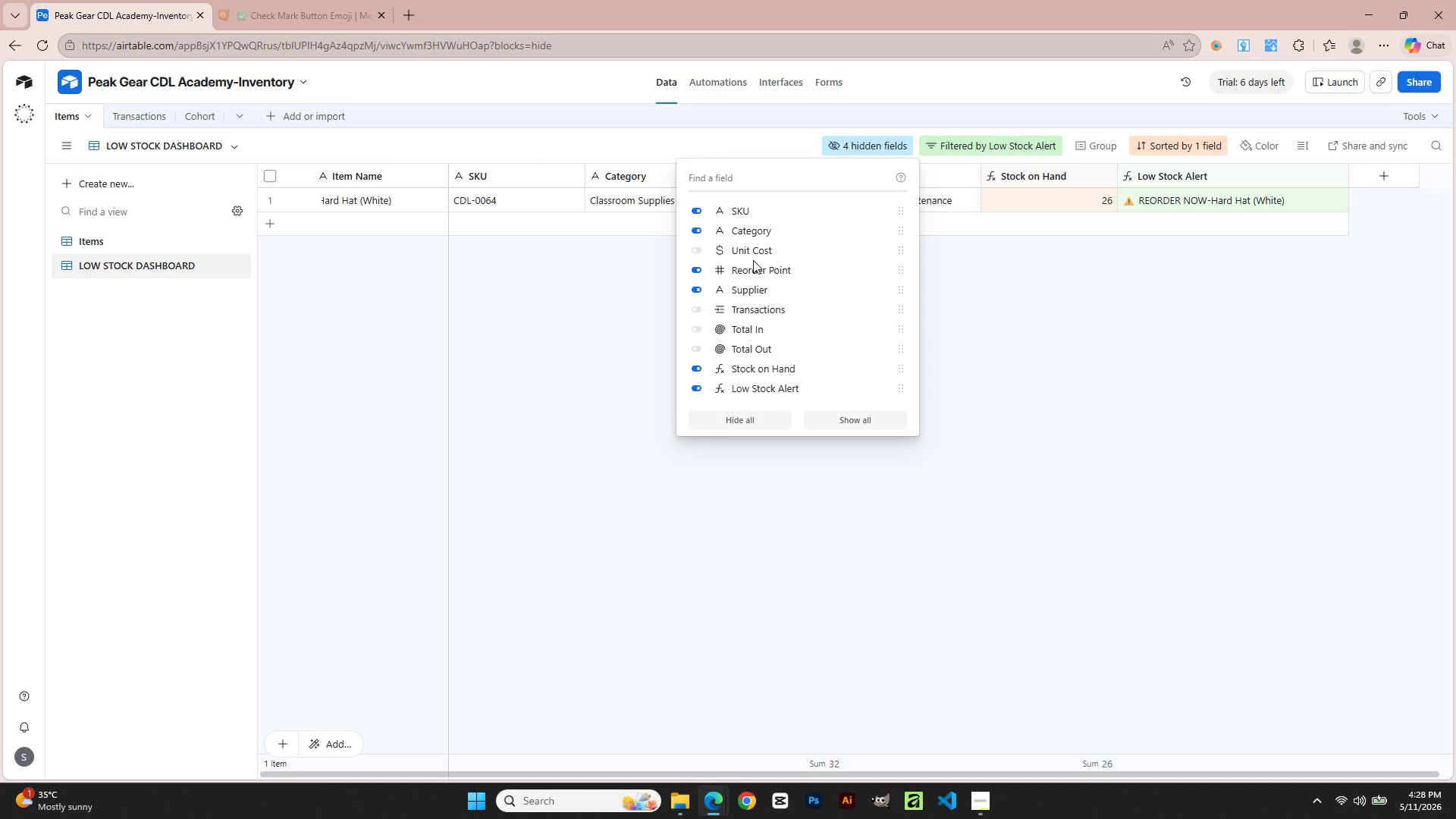 
mouse_move([747, 309])
 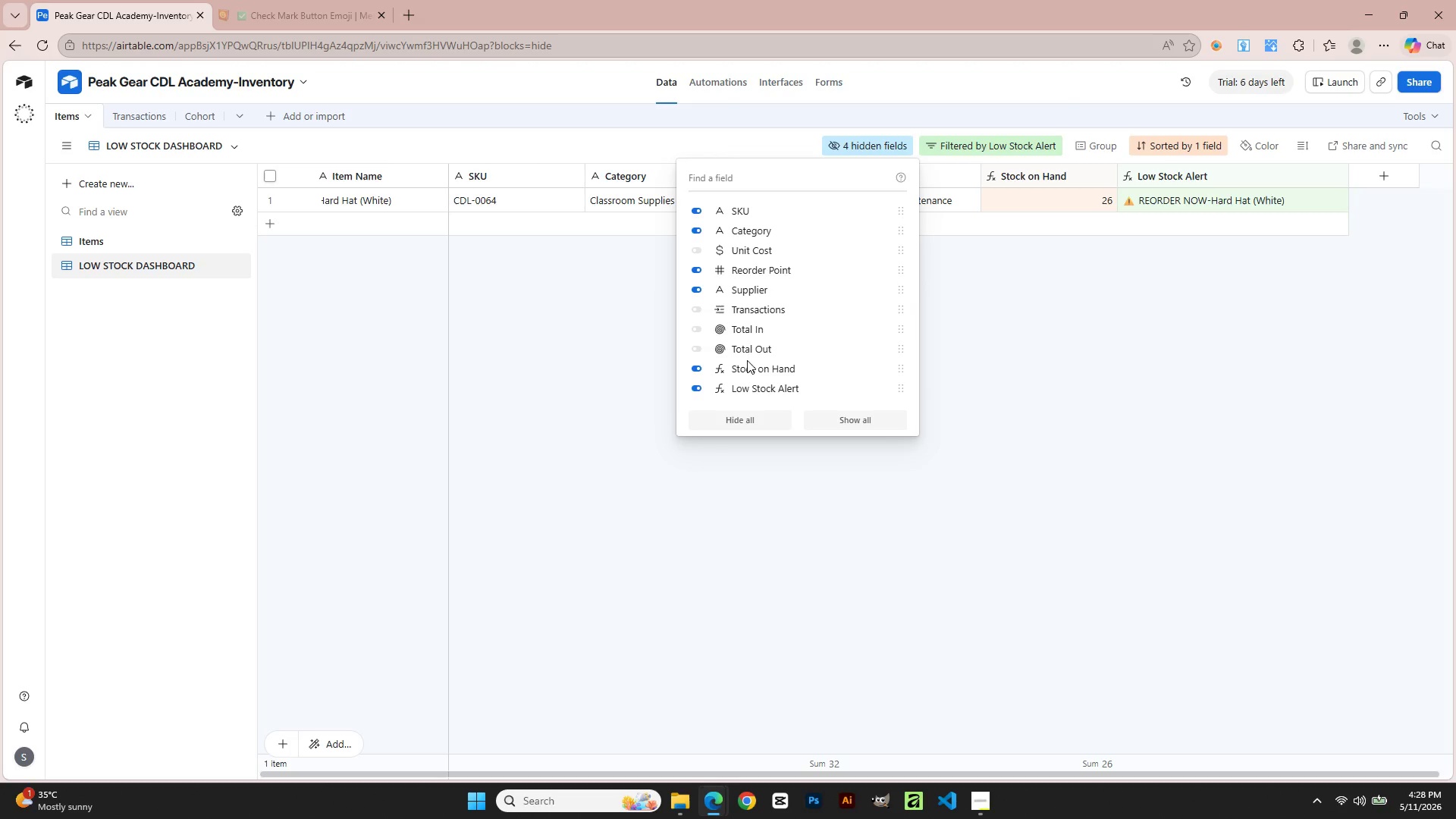 
mouse_move([766, 378])
 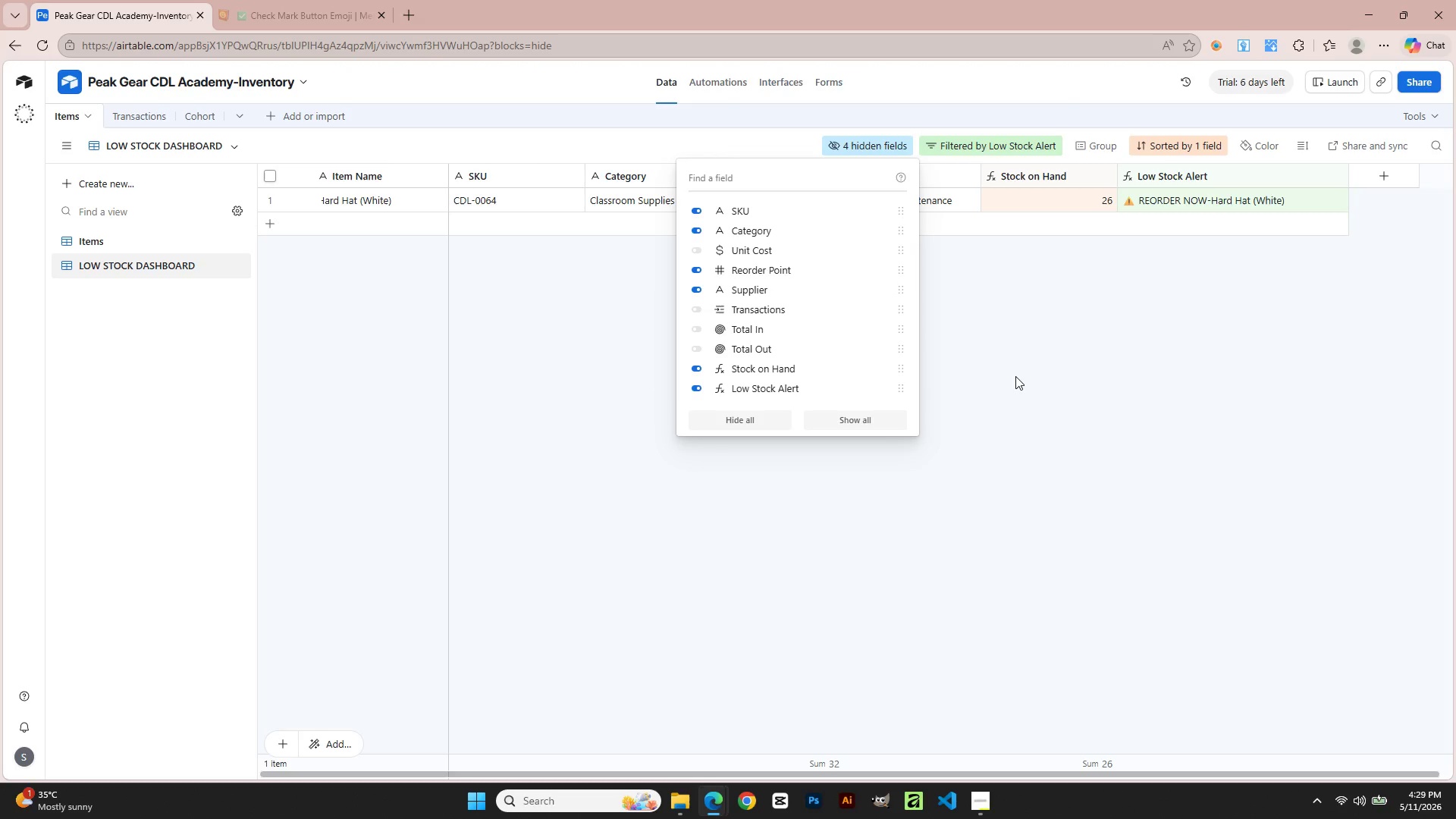 
left_click([1015, 376])
 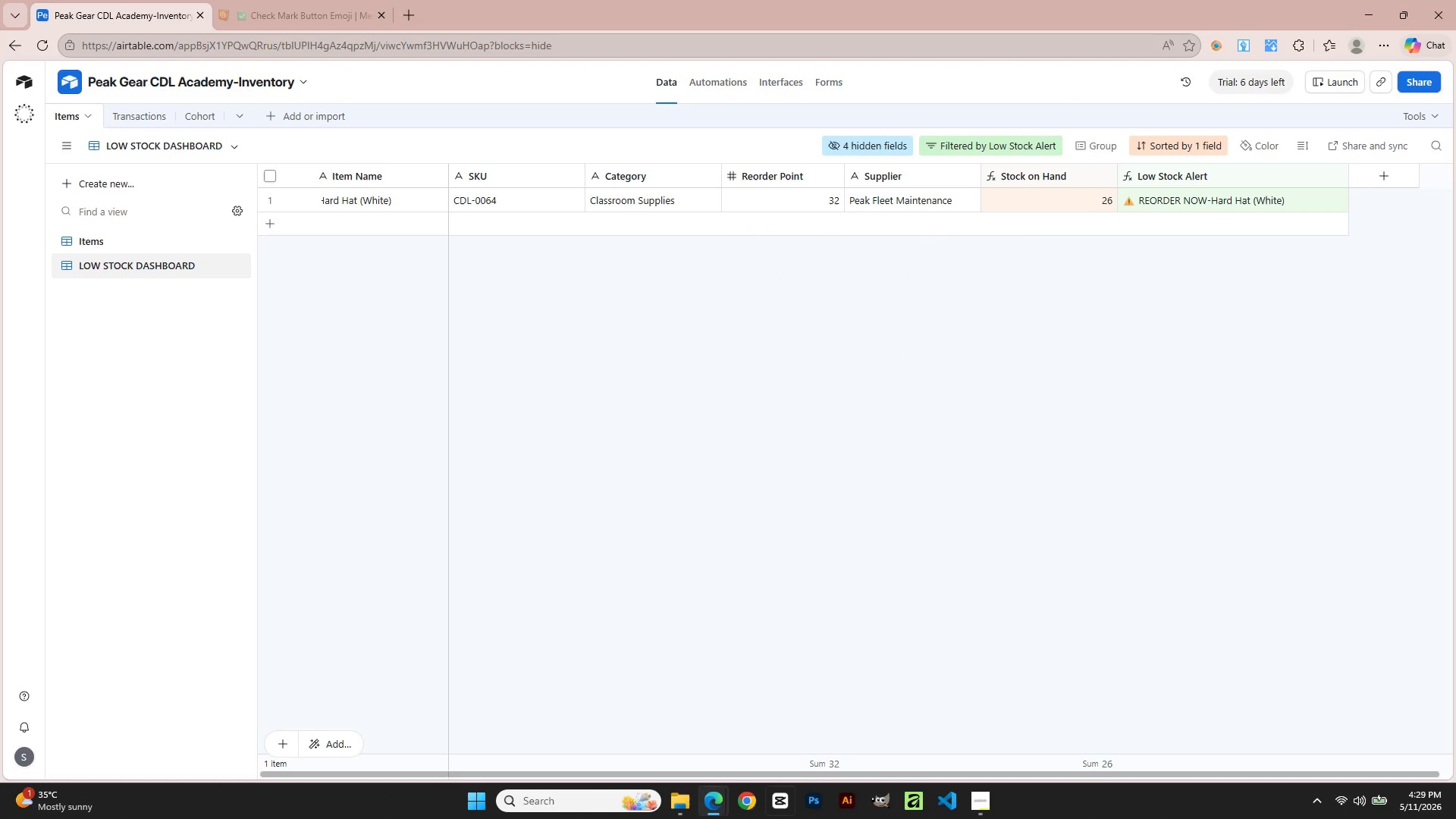 
wait(5.41)
 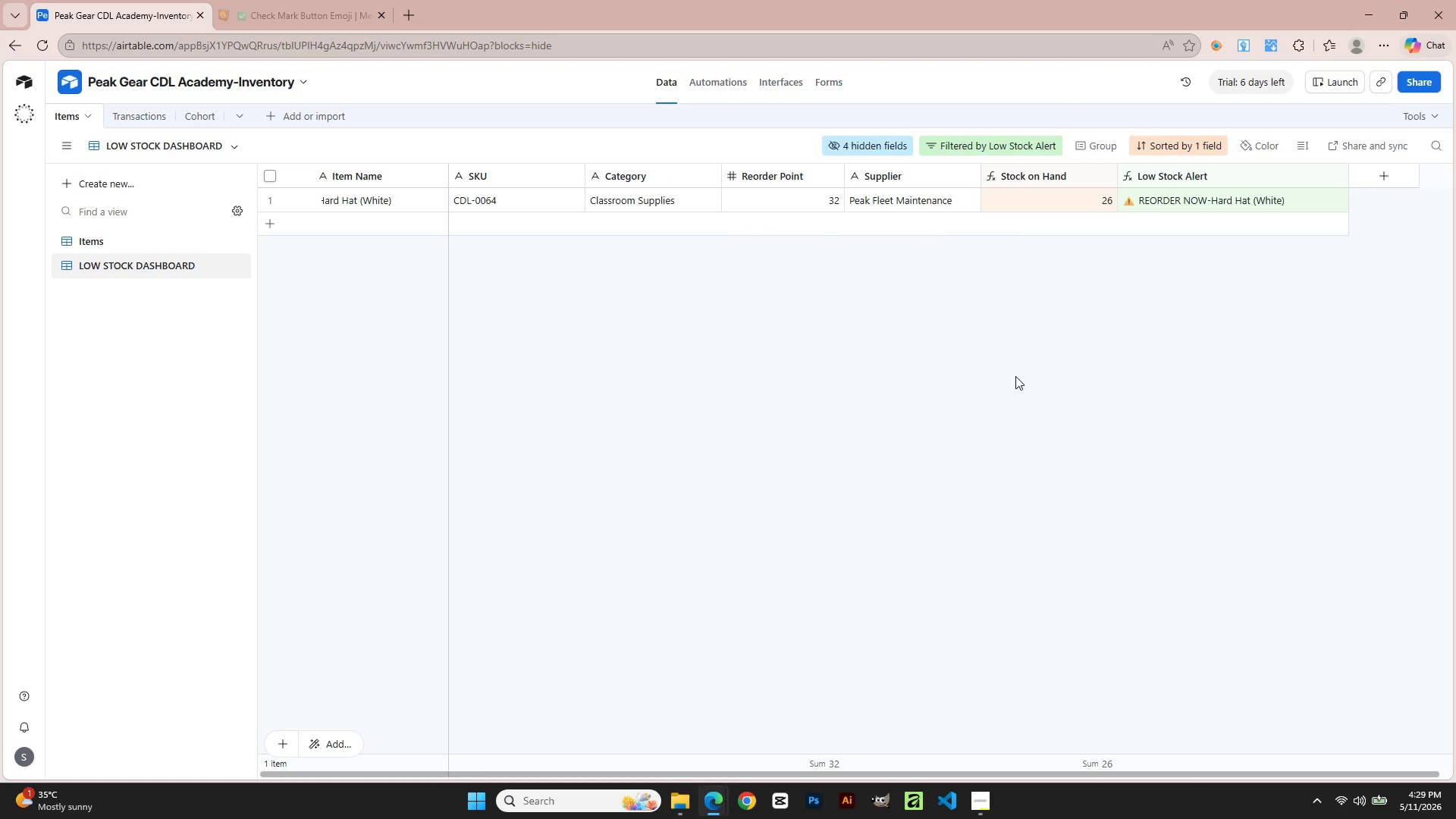 
left_click_drag(start_coordinate=[617, 776], to_coordinate=[491, 794])
 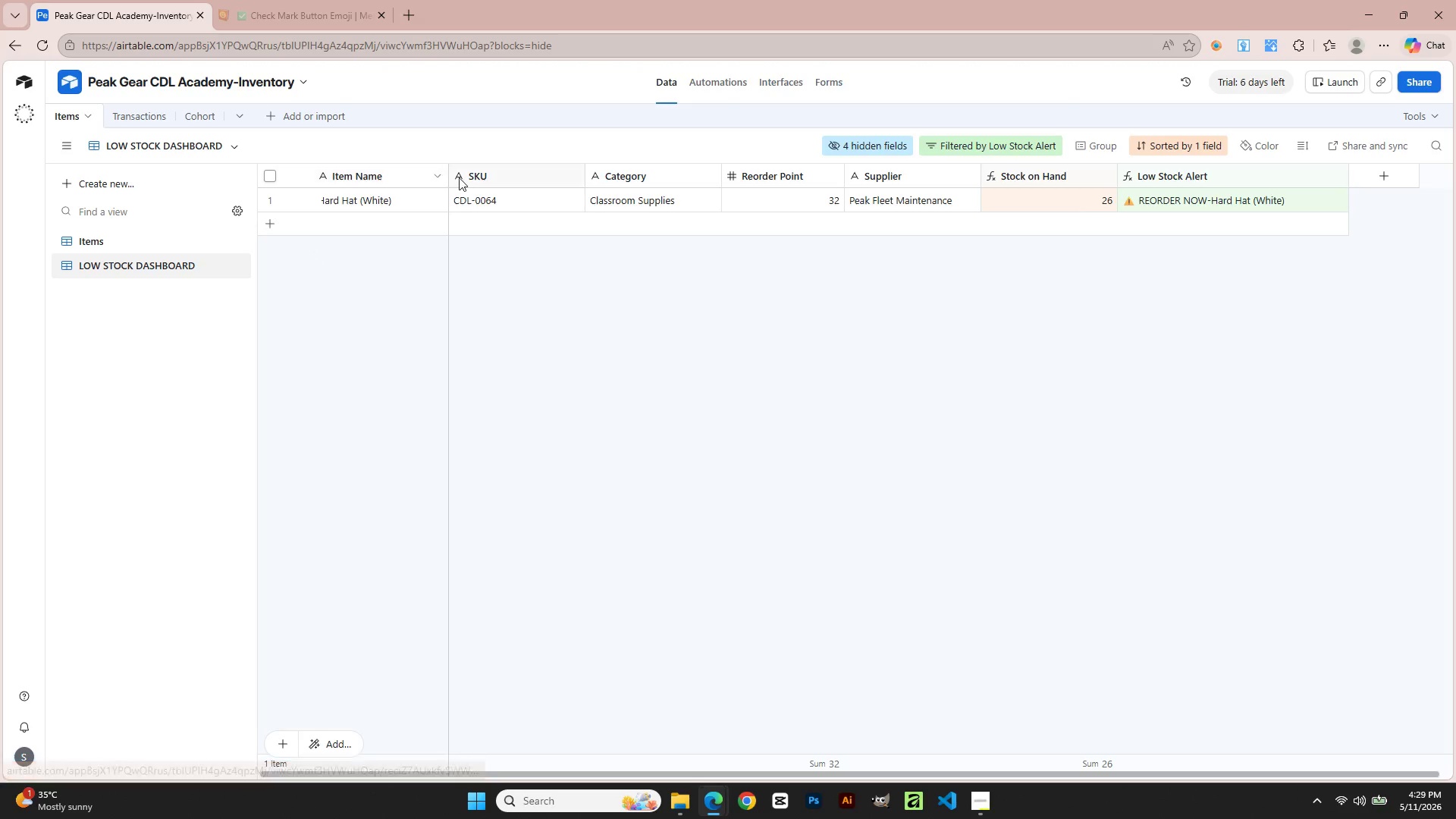 
left_click_drag(start_coordinate=[447, 174], to_coordinate=[472, 173])
 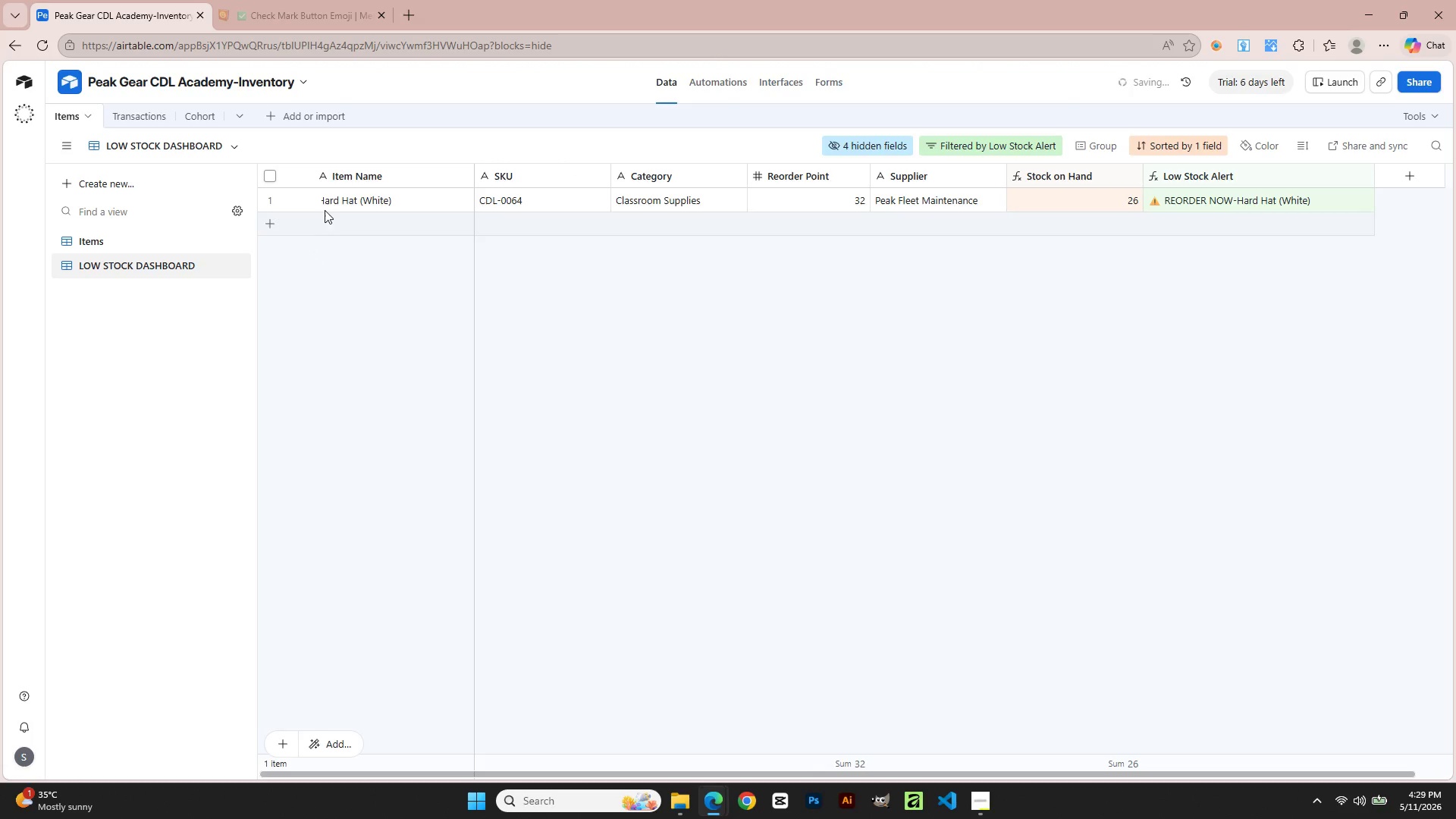 
left_click([325, 207])
 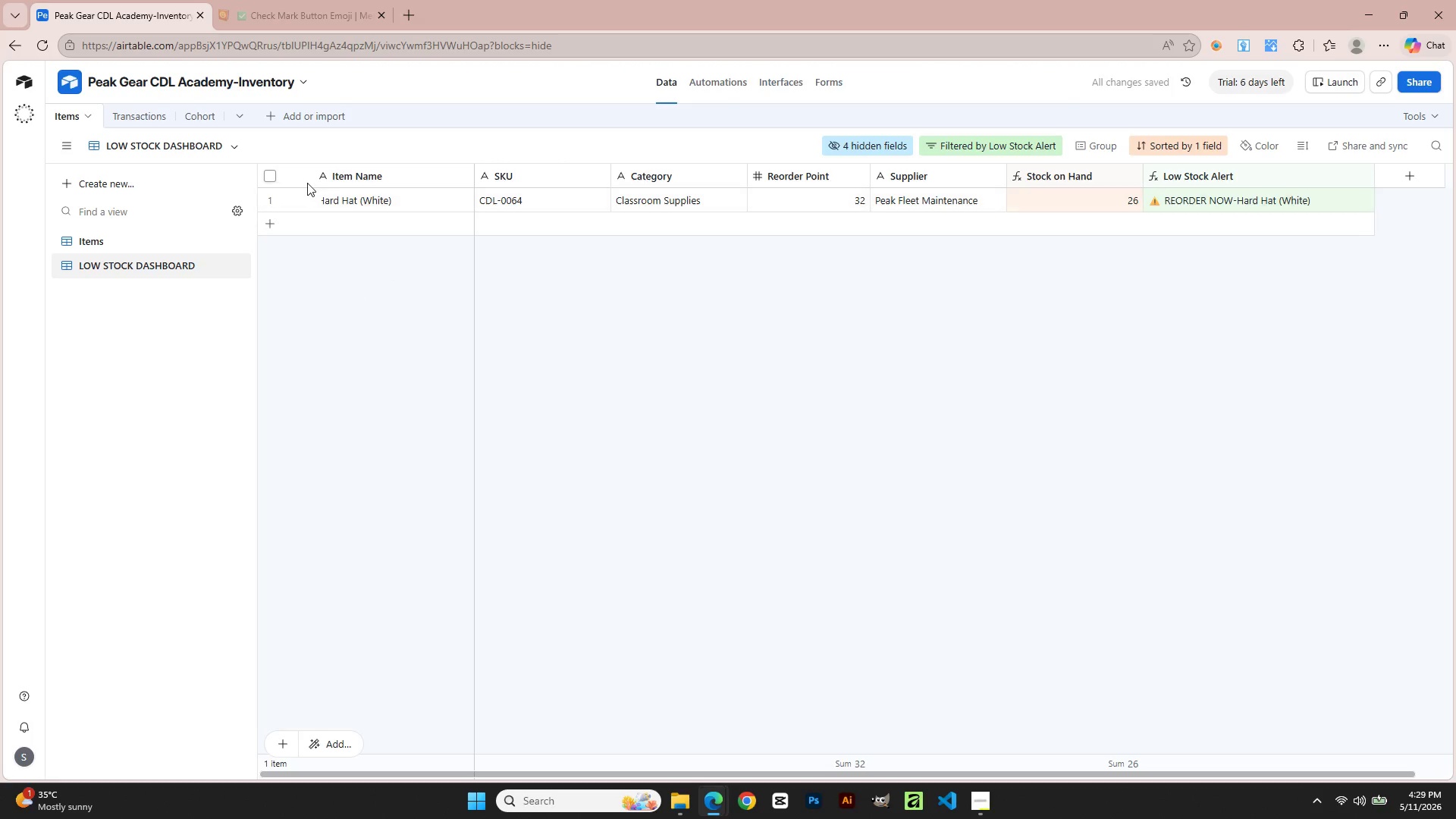 
left_click([302, 200])
 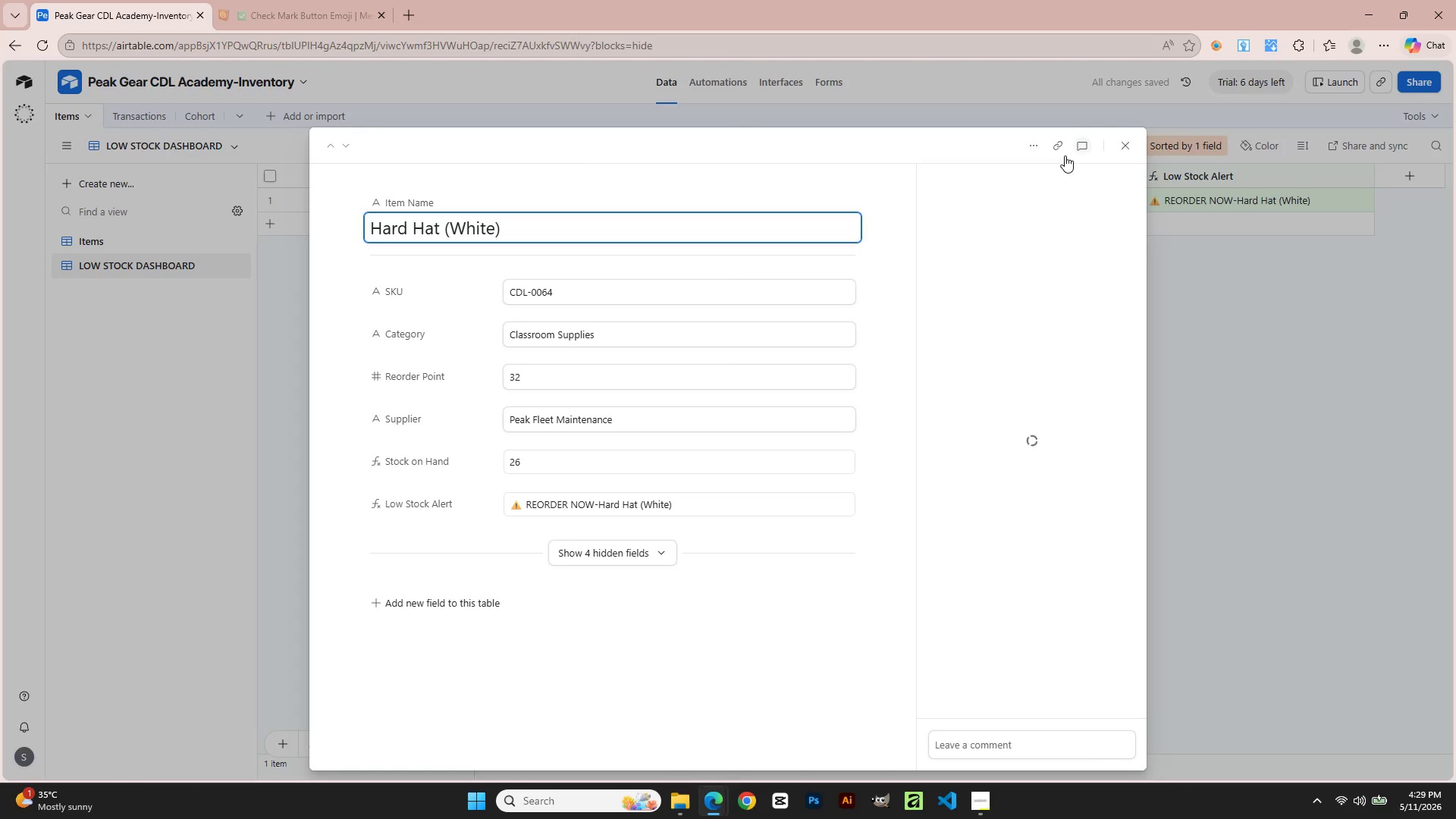 
left_click([1117, 152])
 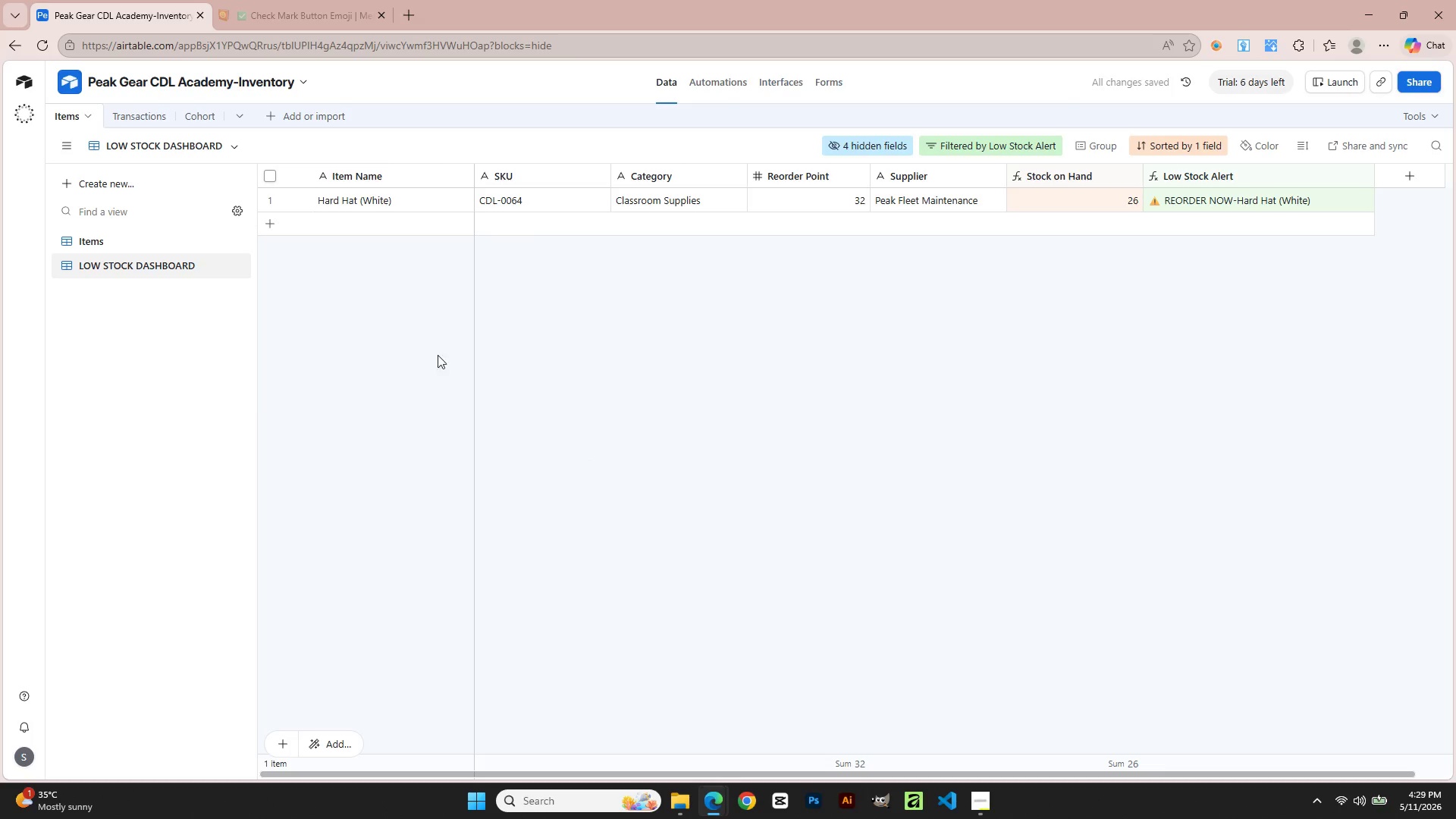 
left_click([366, 312])
 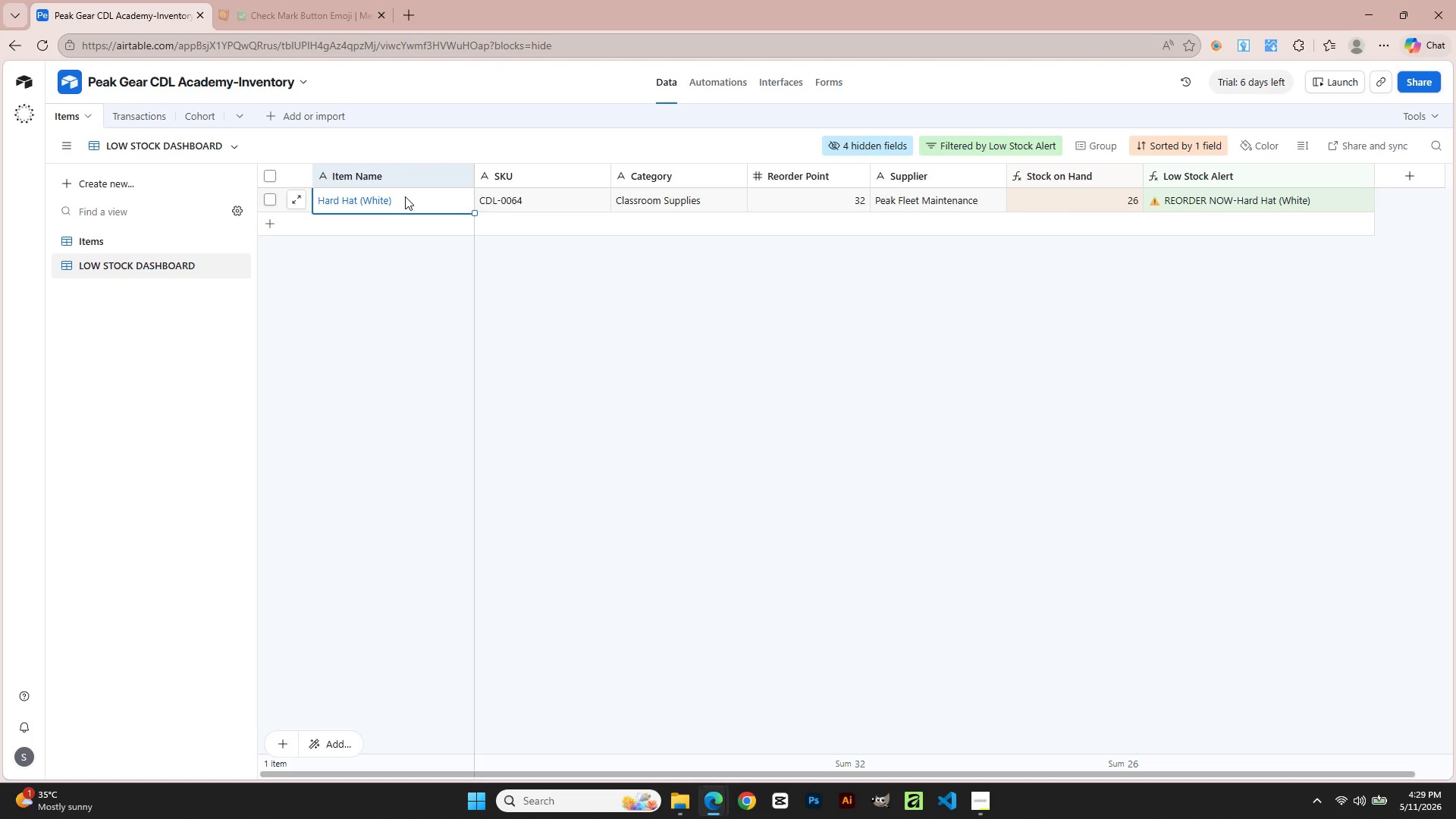 
double_click([444, 196])
 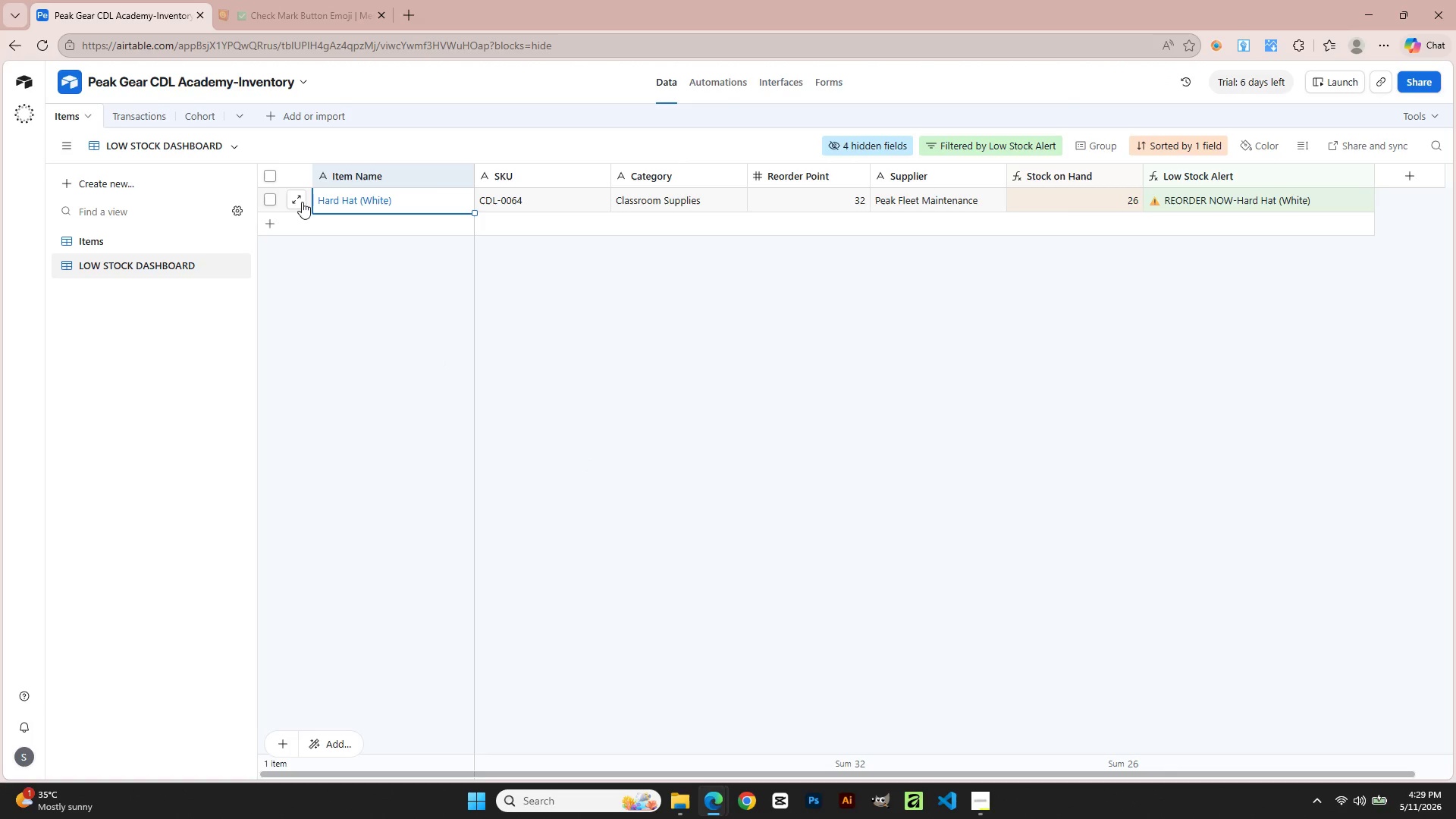 
left_click([297, 202])
 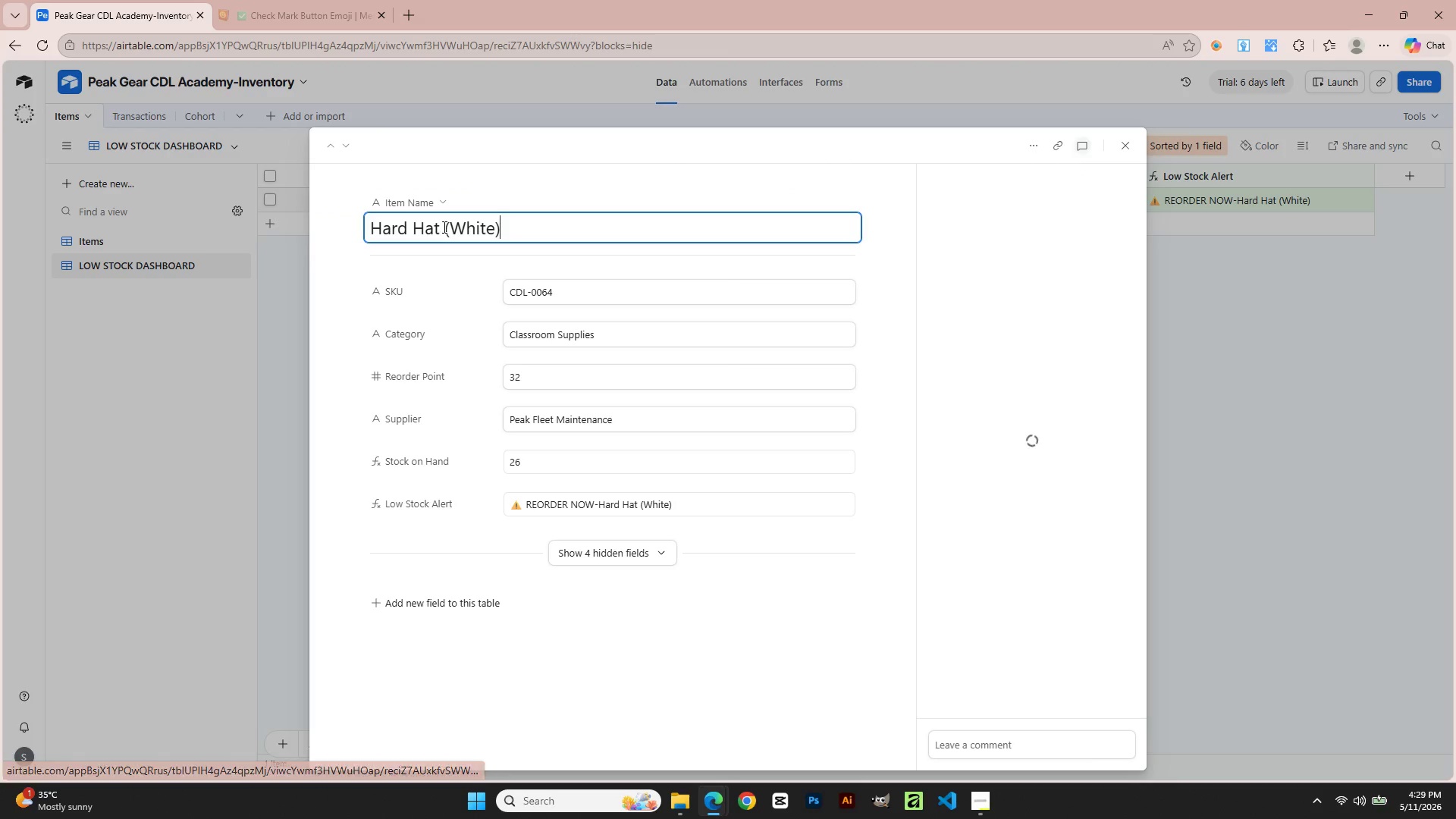 
double_click([443, 227])
 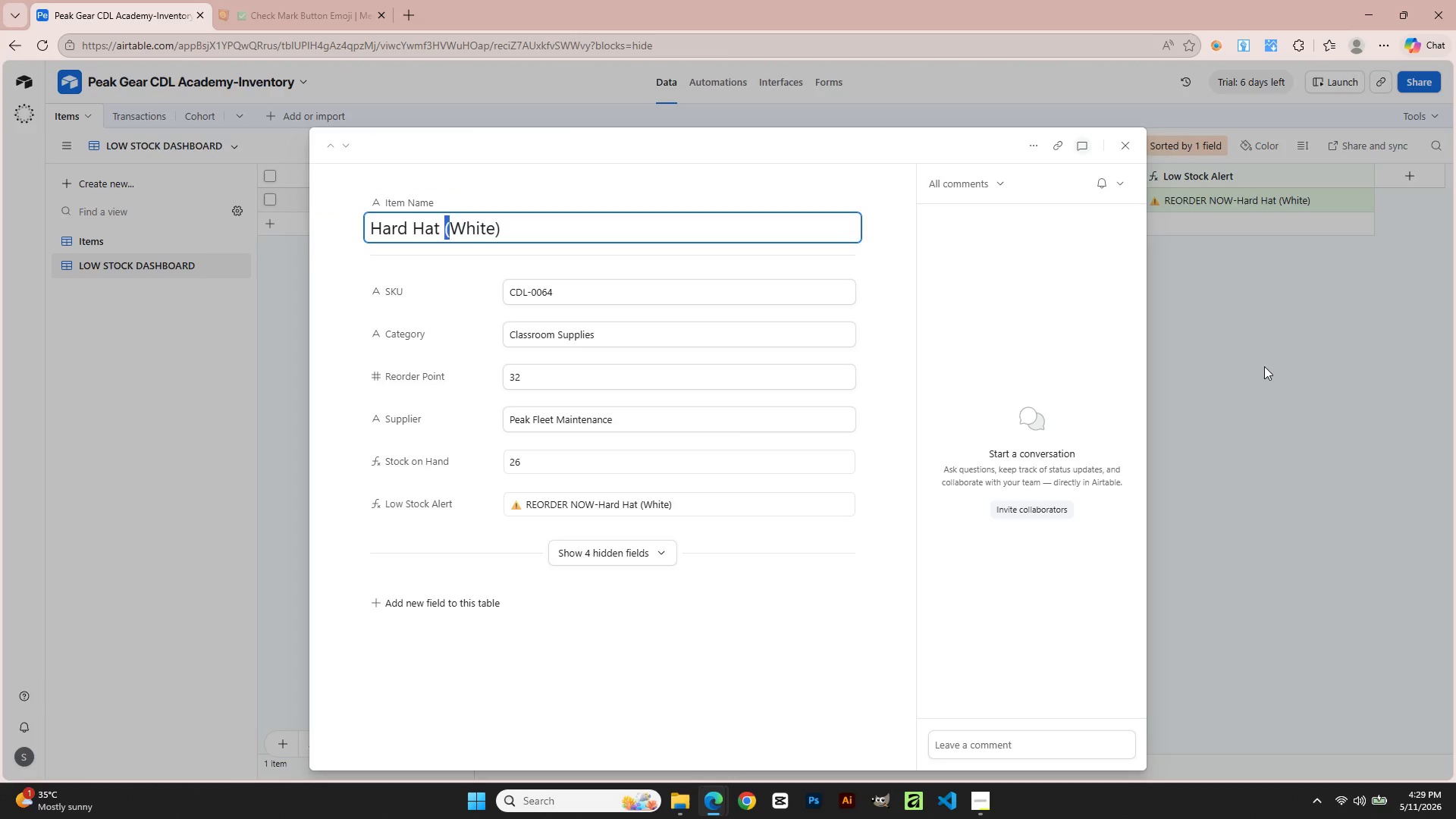 
left_click([1266, 375])
 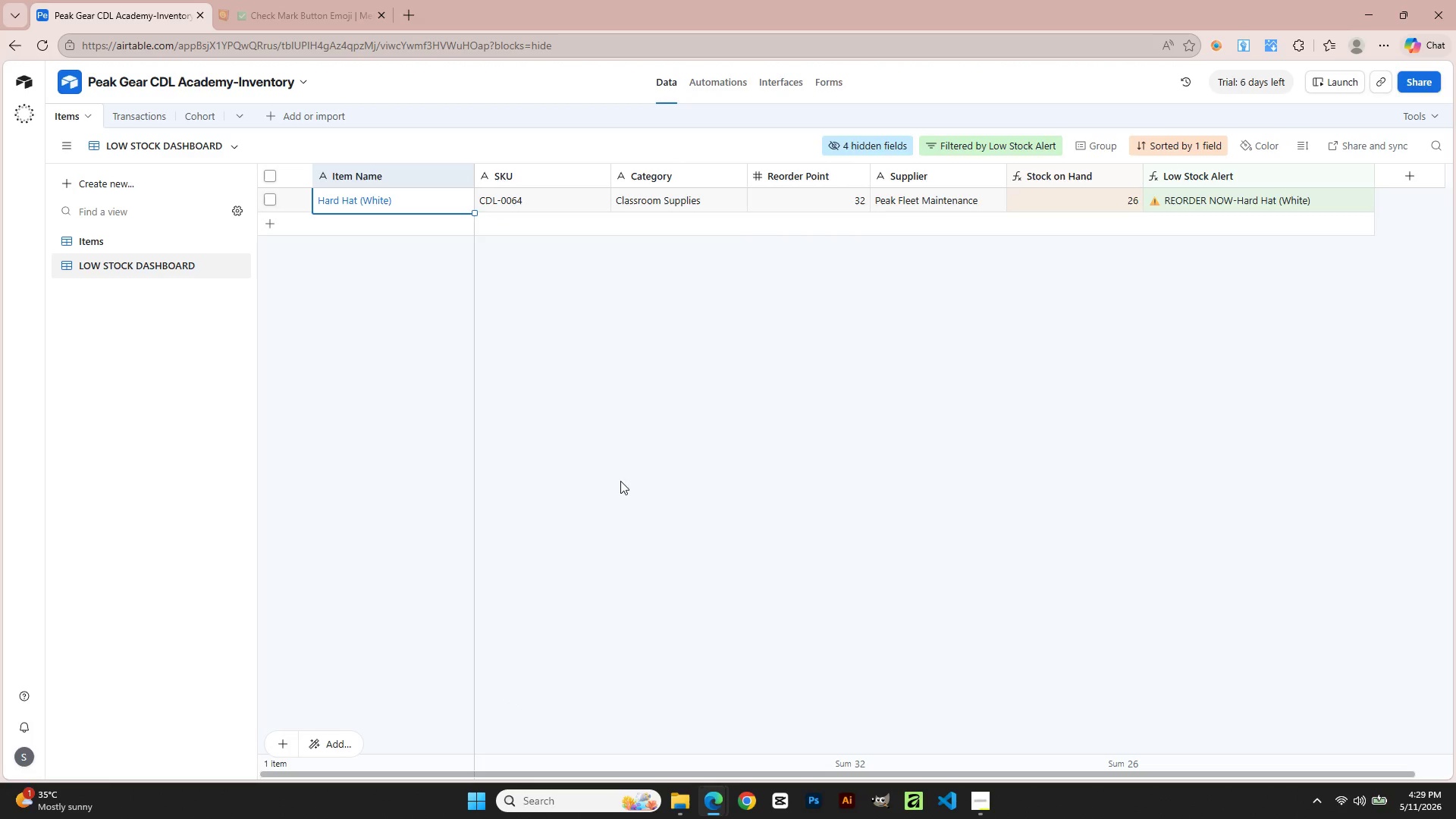 
mouse_move([200, 265])
 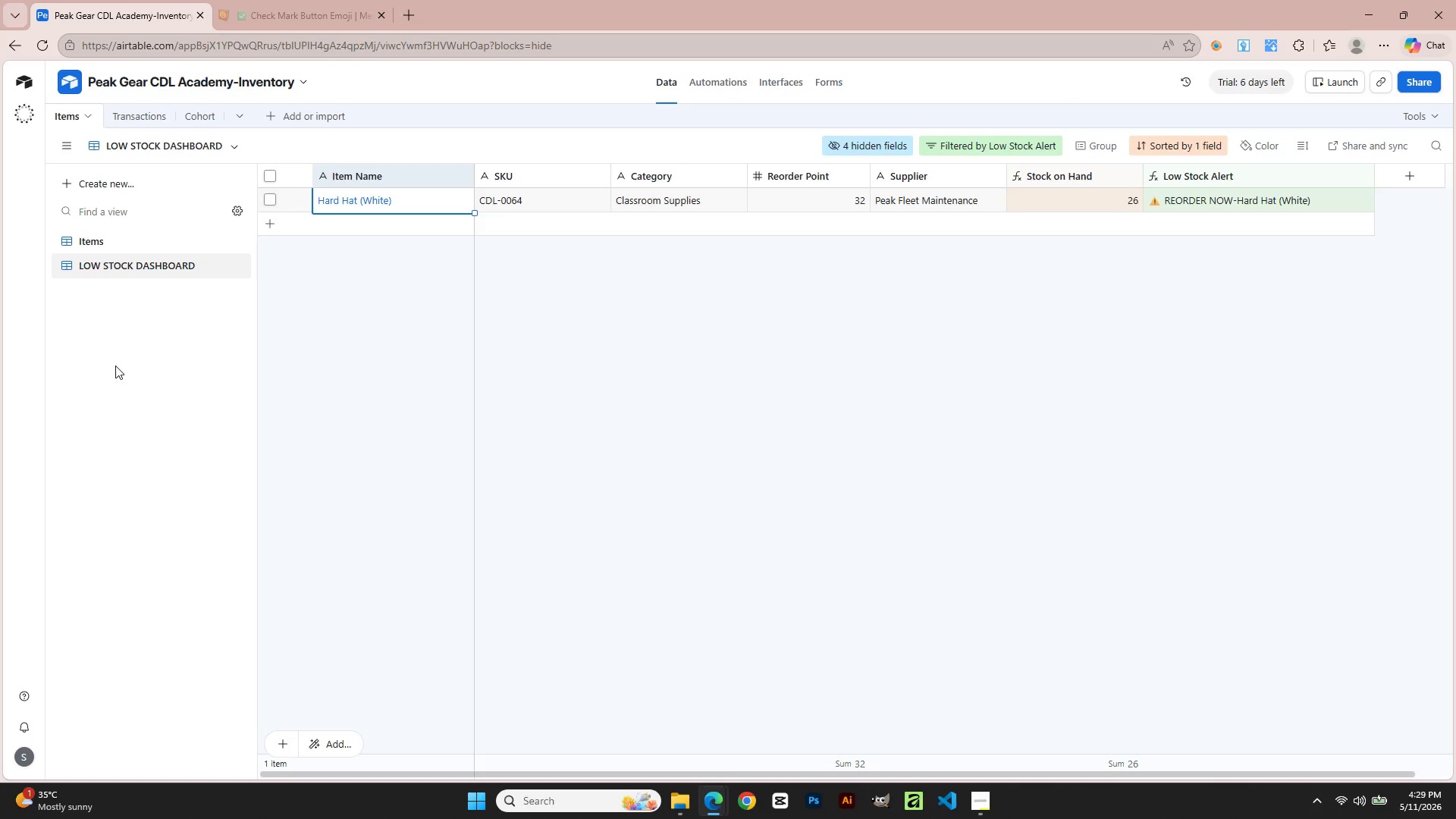 
wait(17.92)
 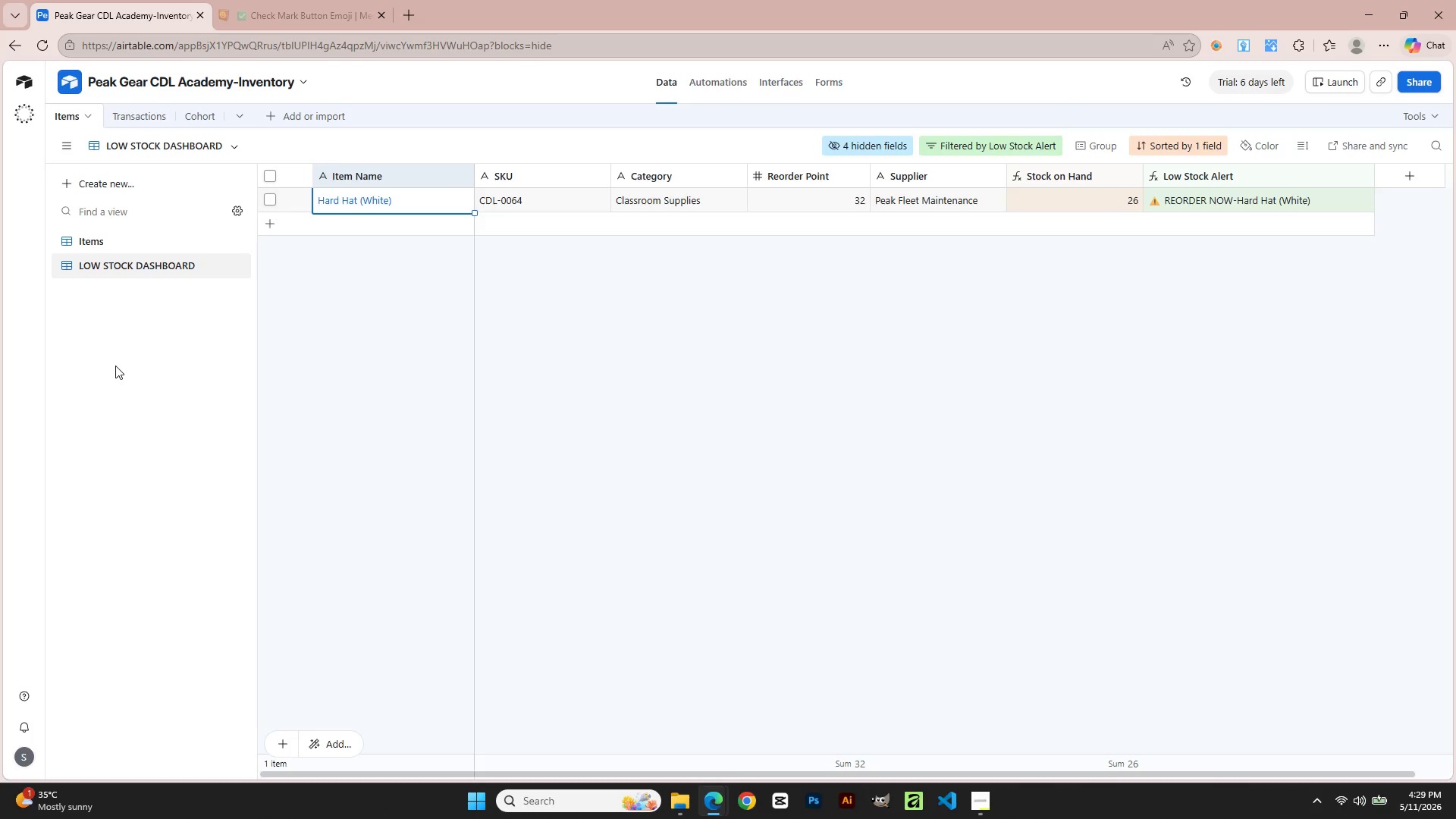 
left_click([118, 180])
 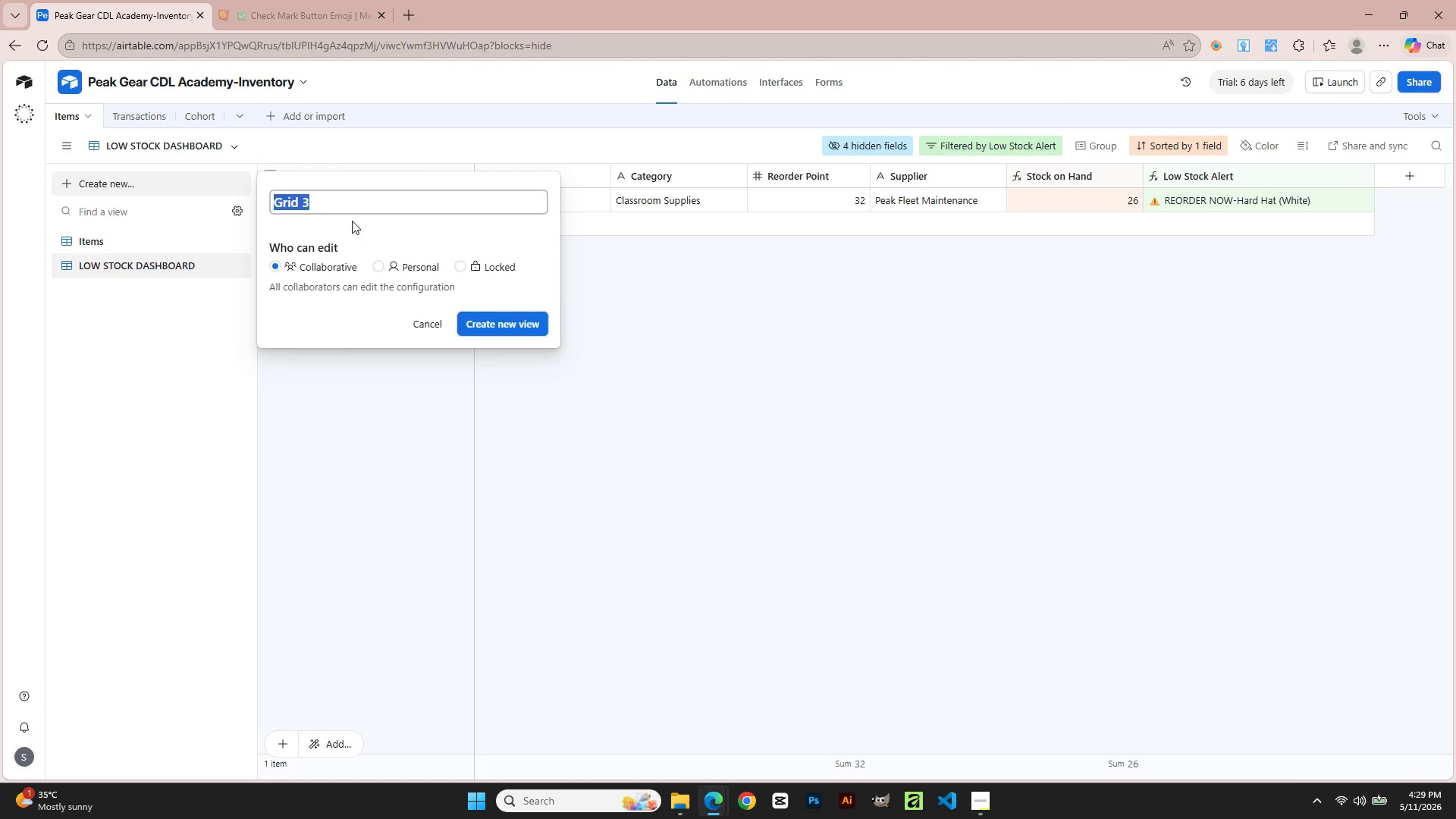 
wait(14.39)
 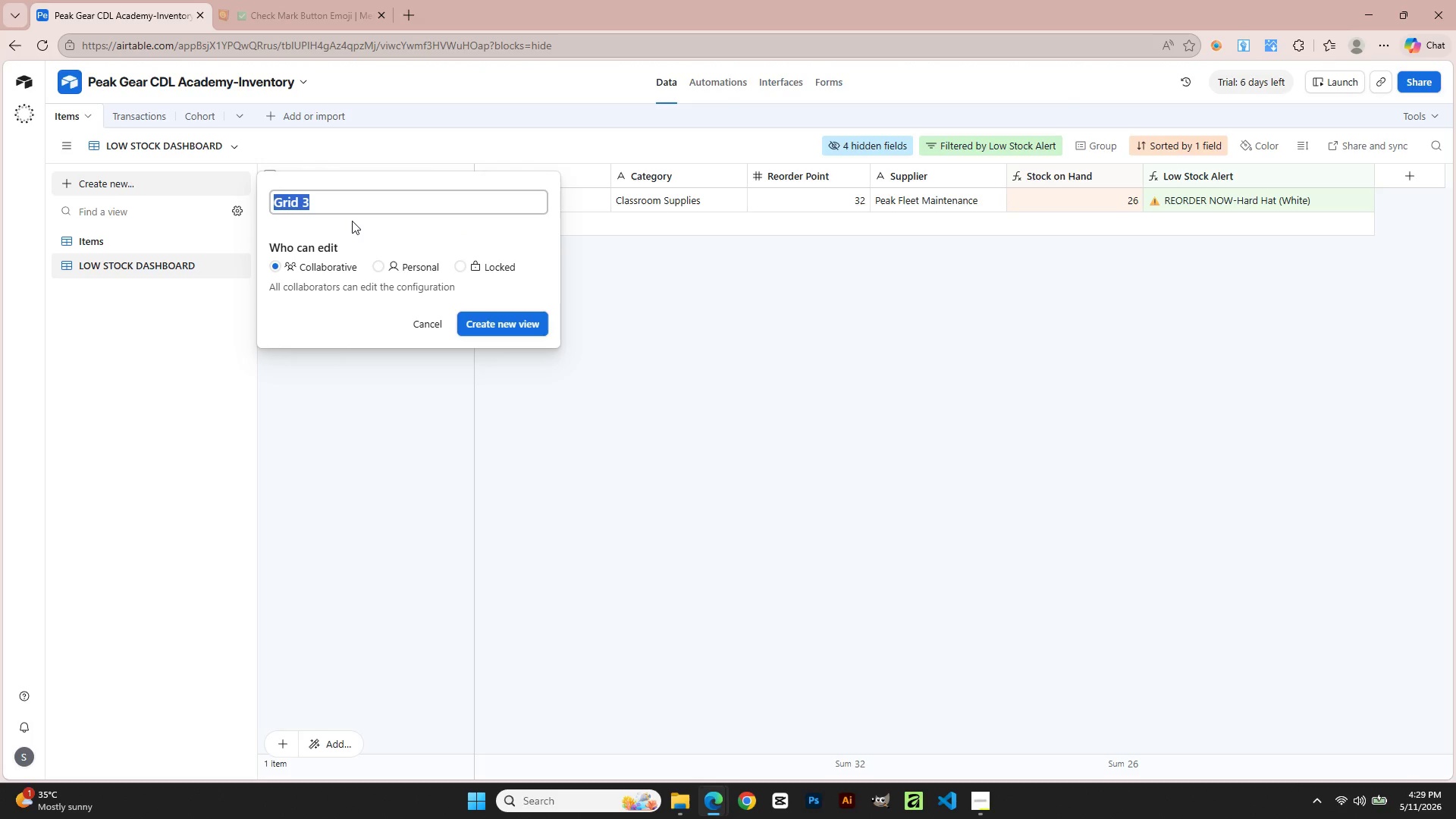 
type(CATEGORY VIEWS)
 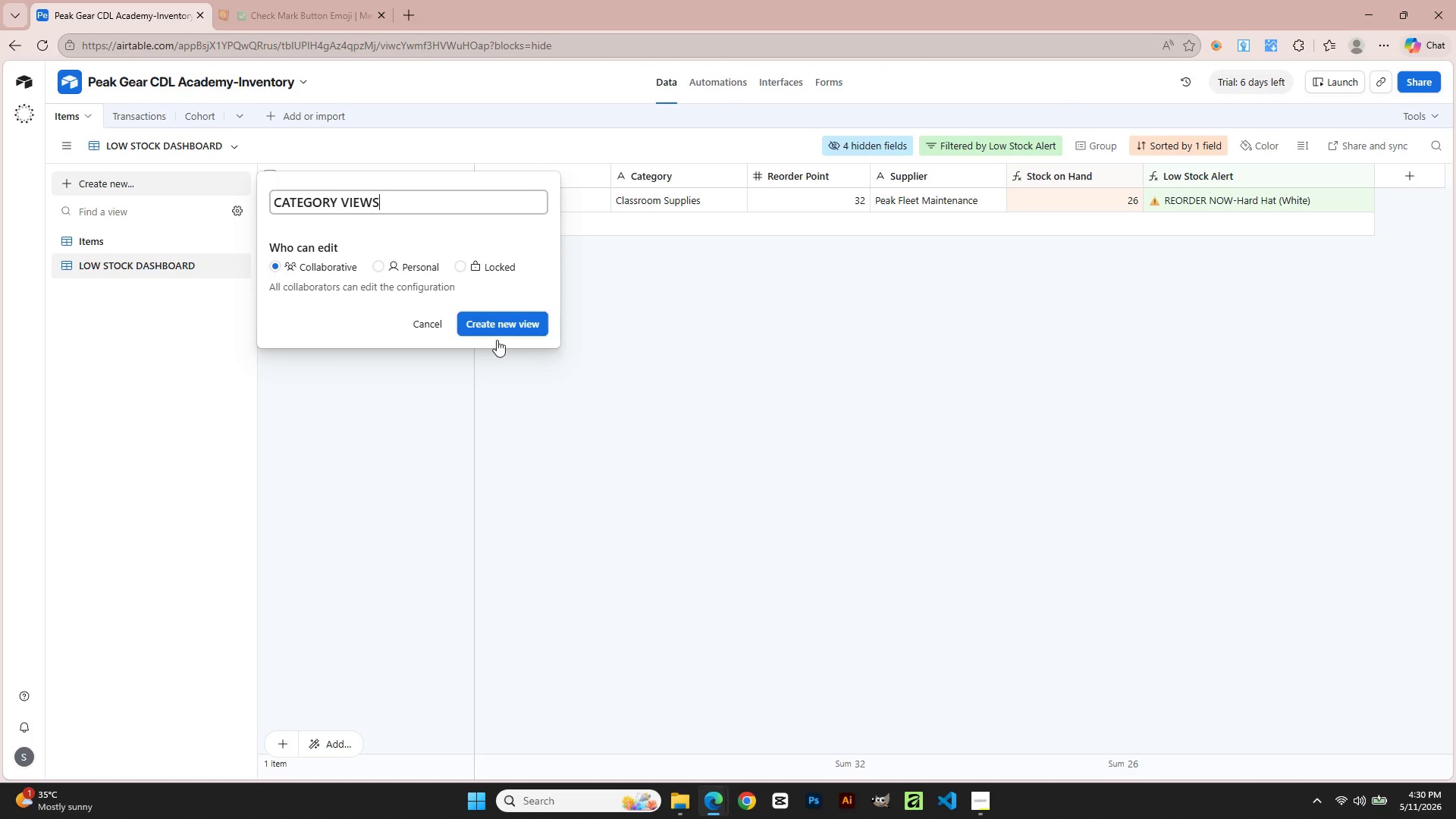 
left_click([500, 324])
 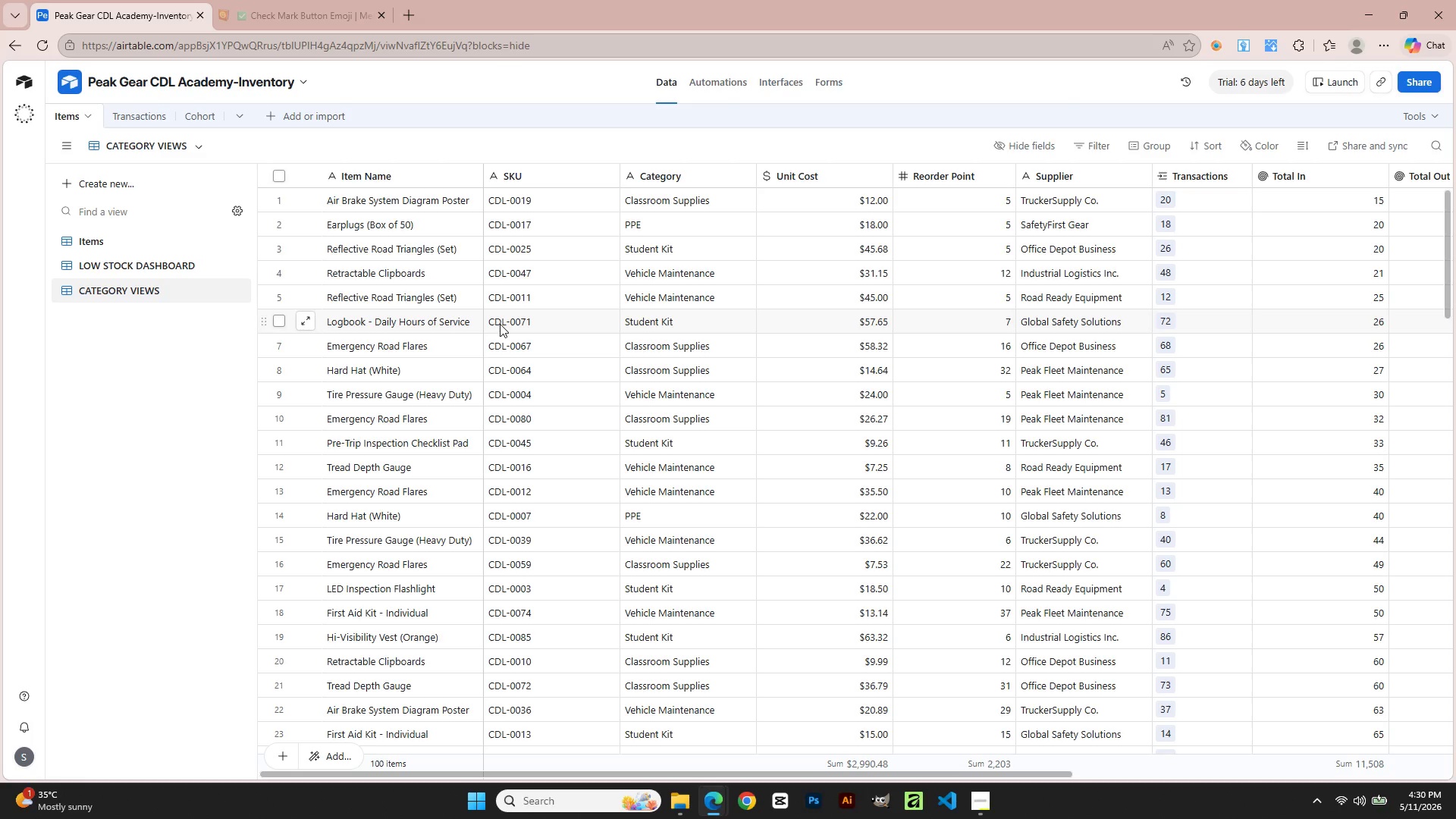 
wait(18.64)
 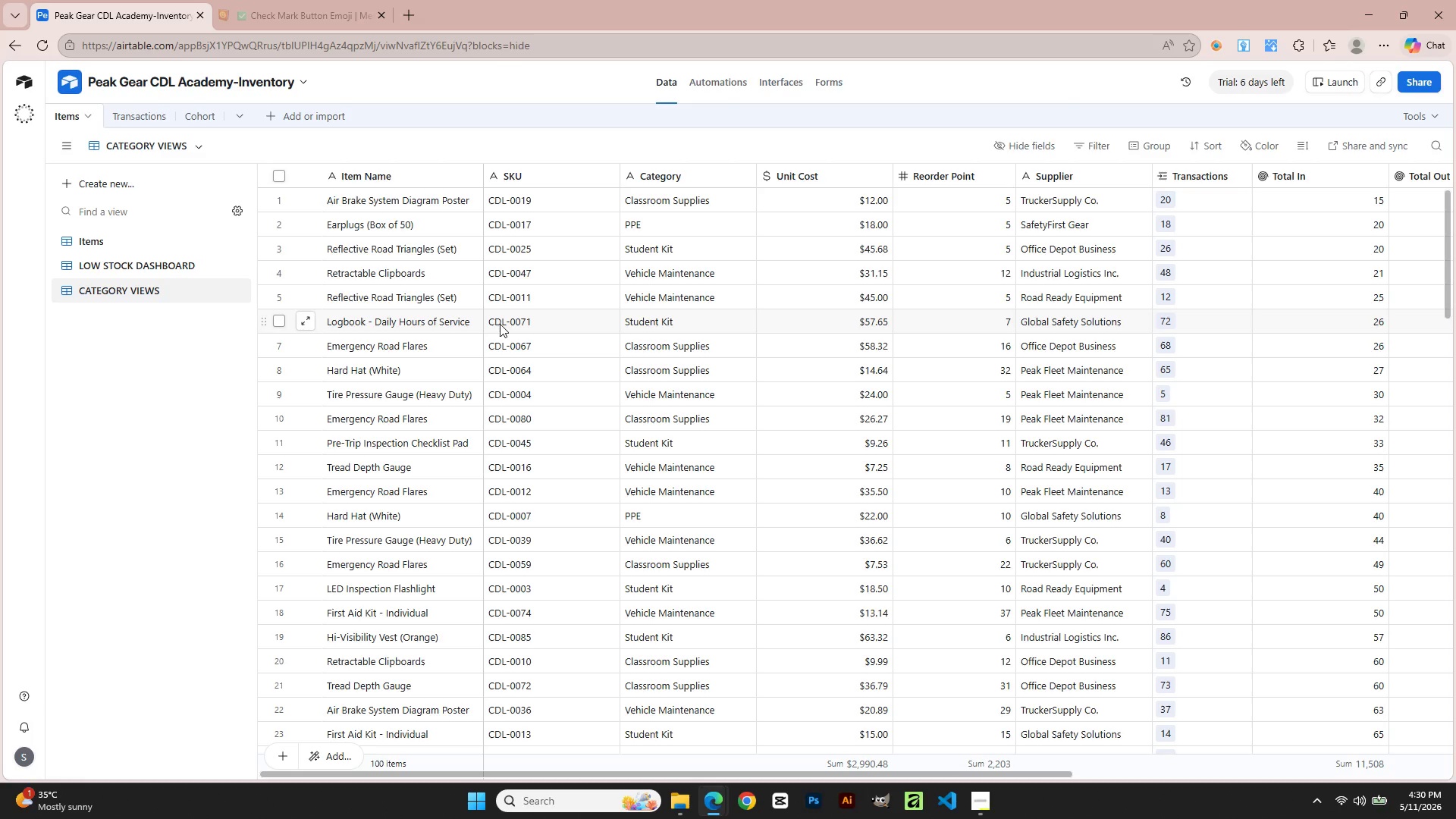 
left_click([1108, 143])
 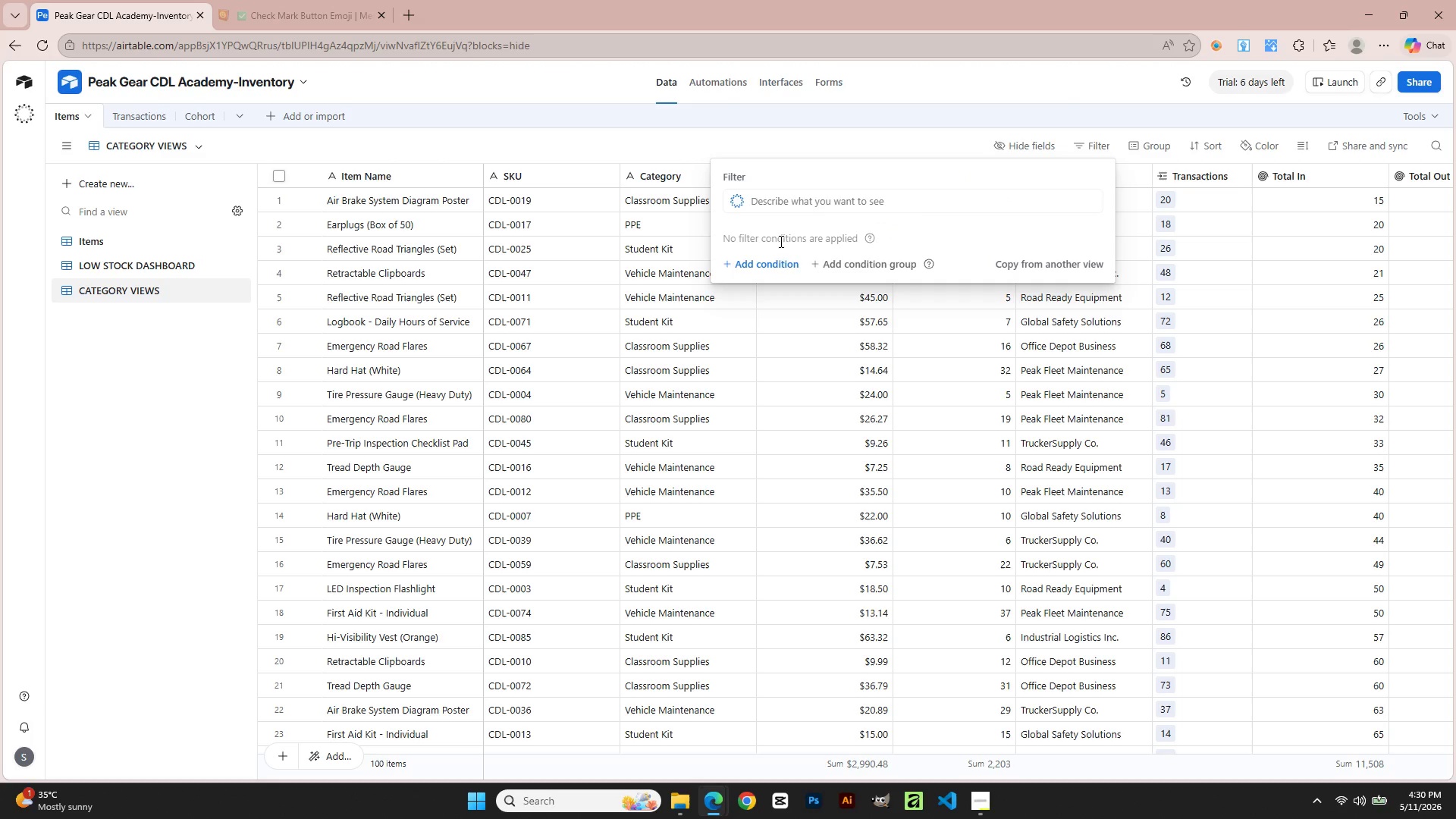 
left_click([770, 263])
 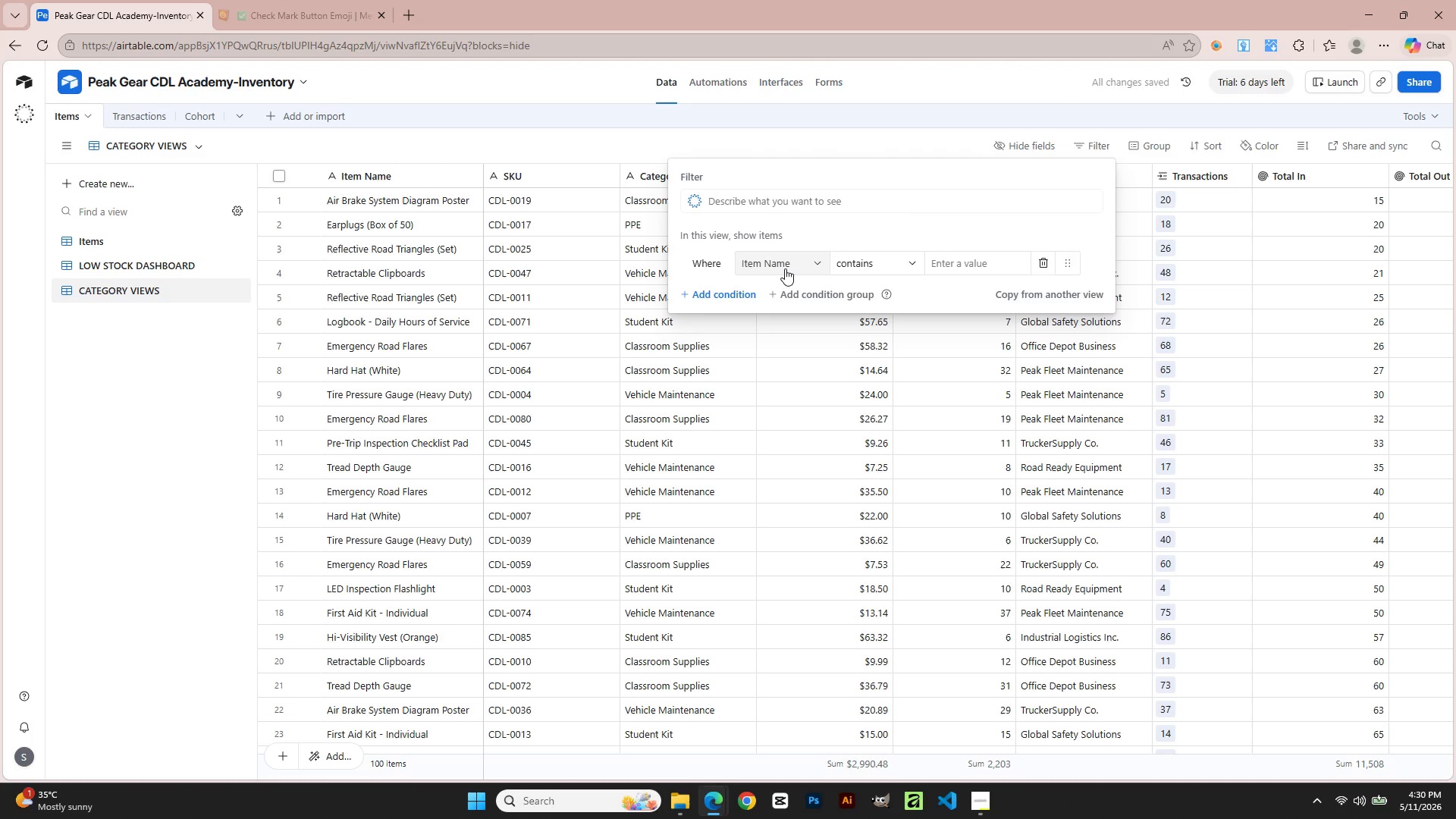 
wait(5.27)
 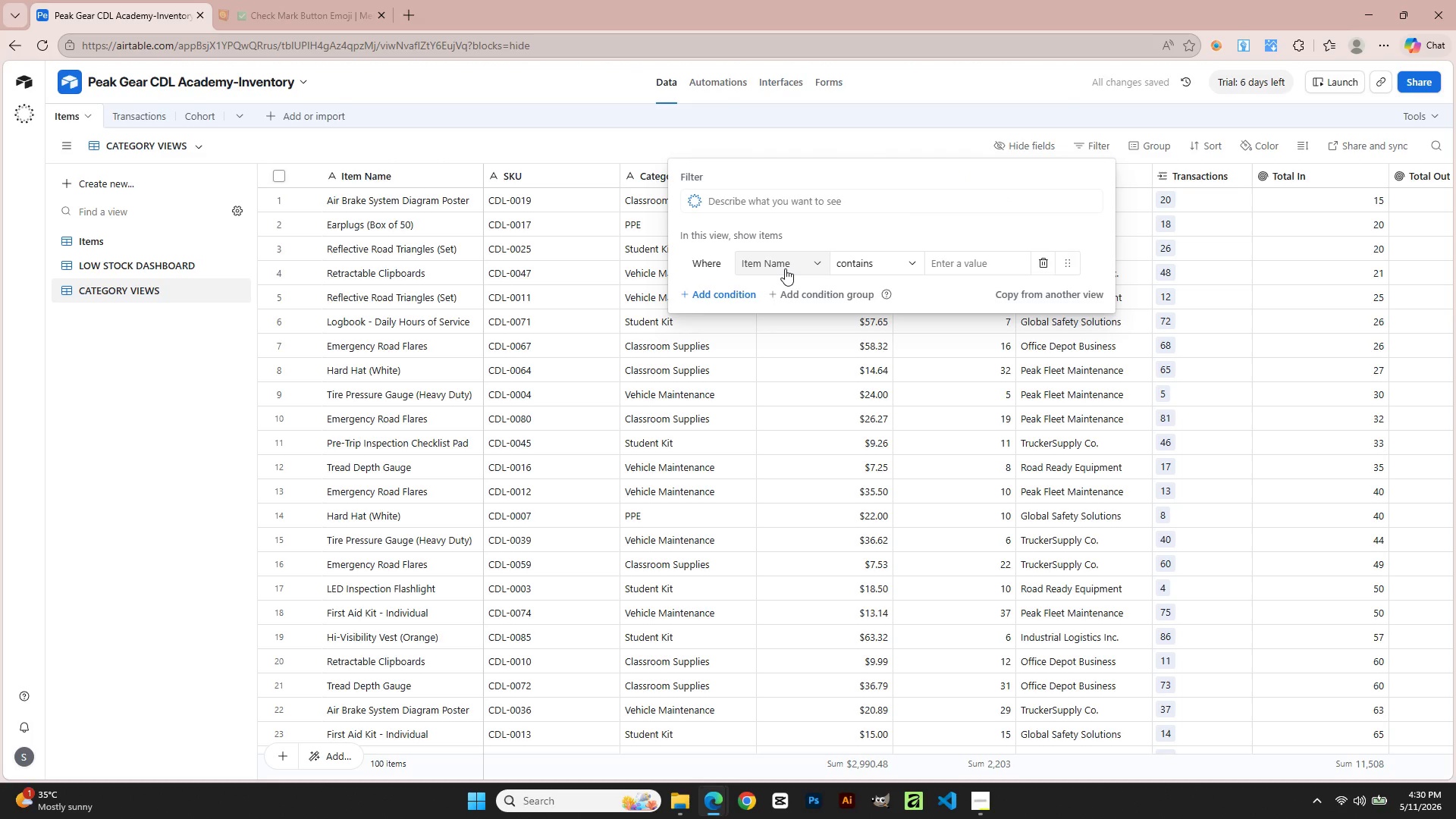 
left_click([785, 268])
 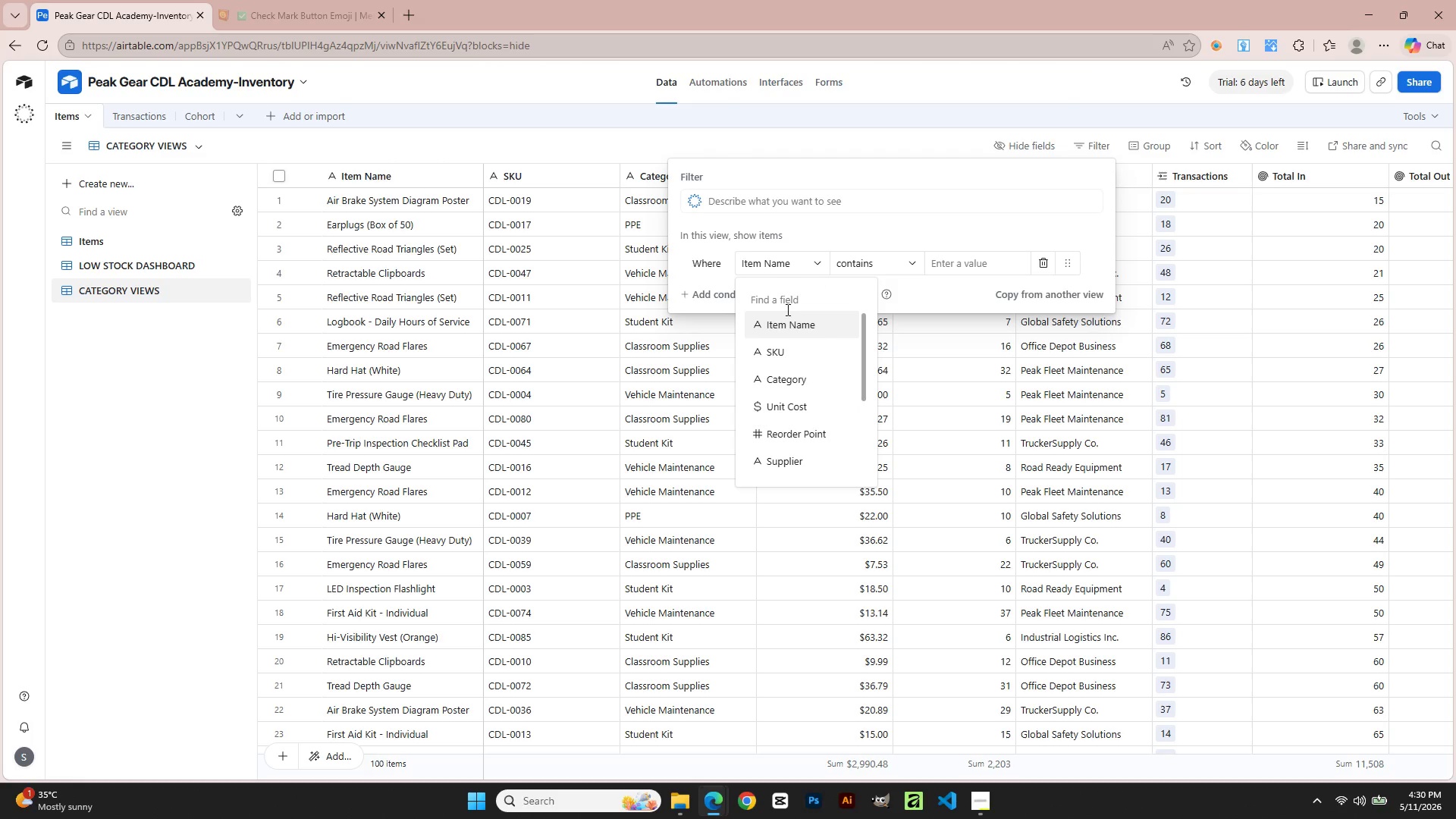 
scroll: coordinate [795, 424], scroll_direction: down, amount: 3.0
 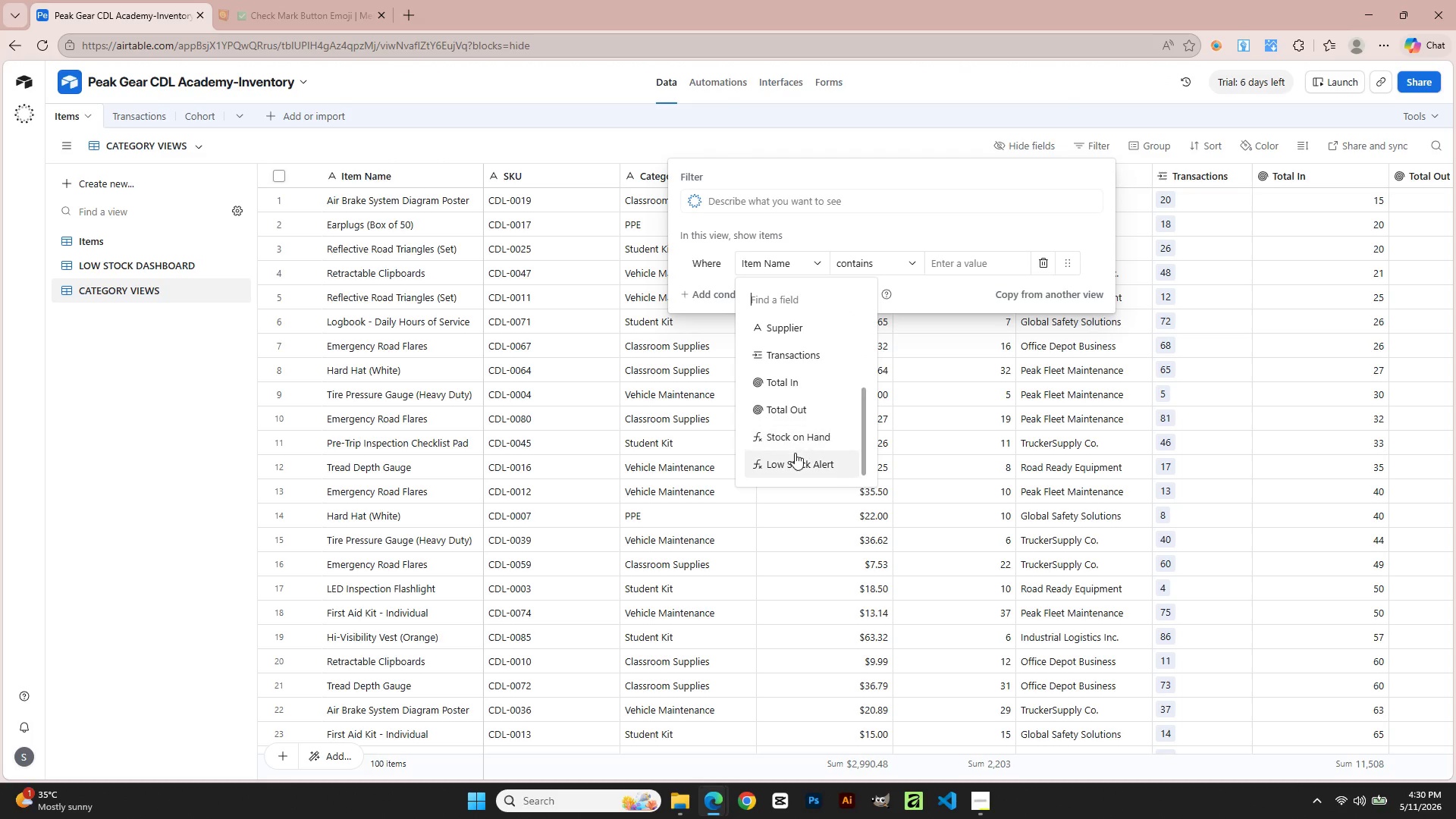 
scroll: coordinate [794, 427], scroll_direction: up, amount: 2.0
 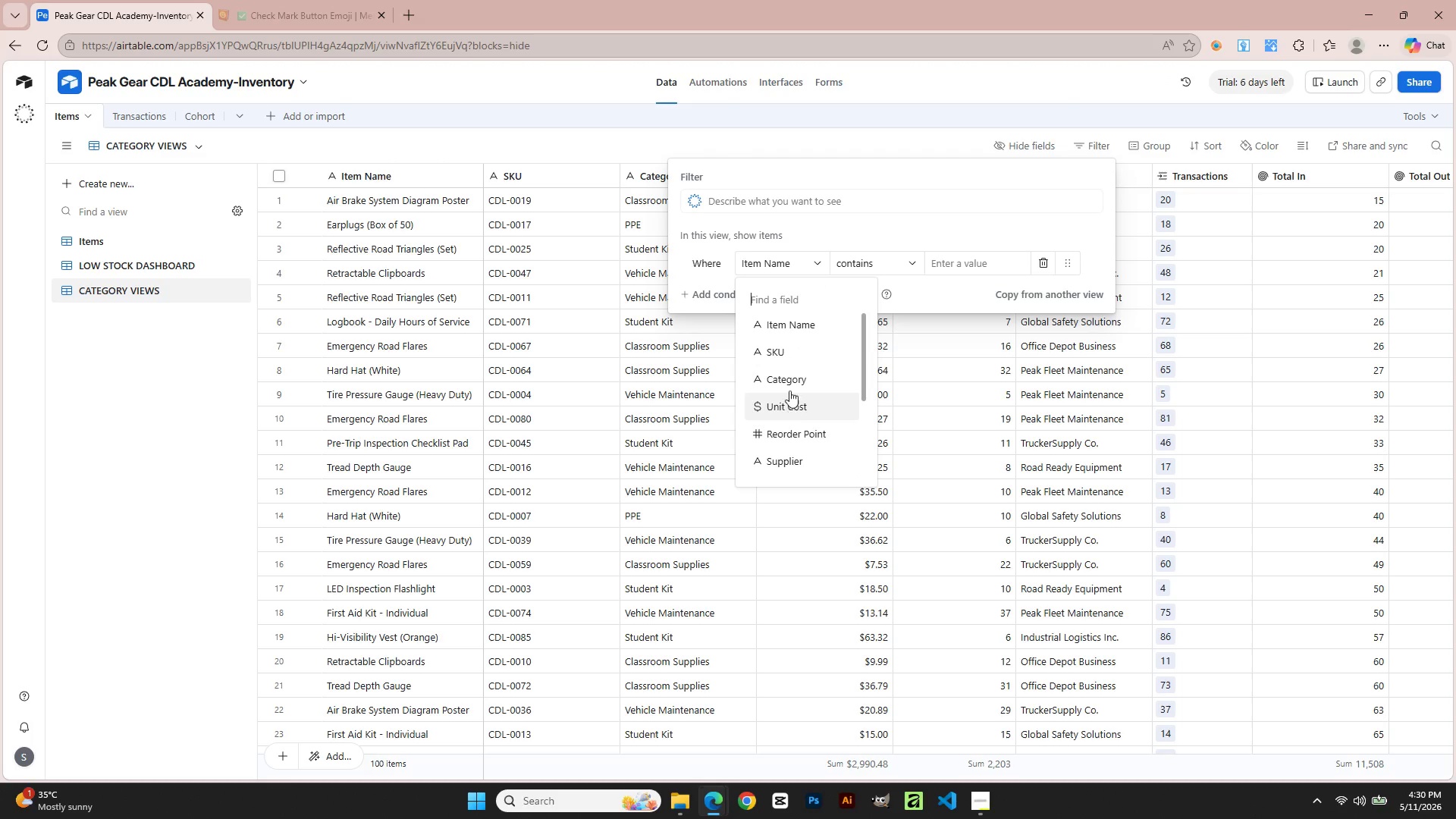 
left_click([786, 379])
 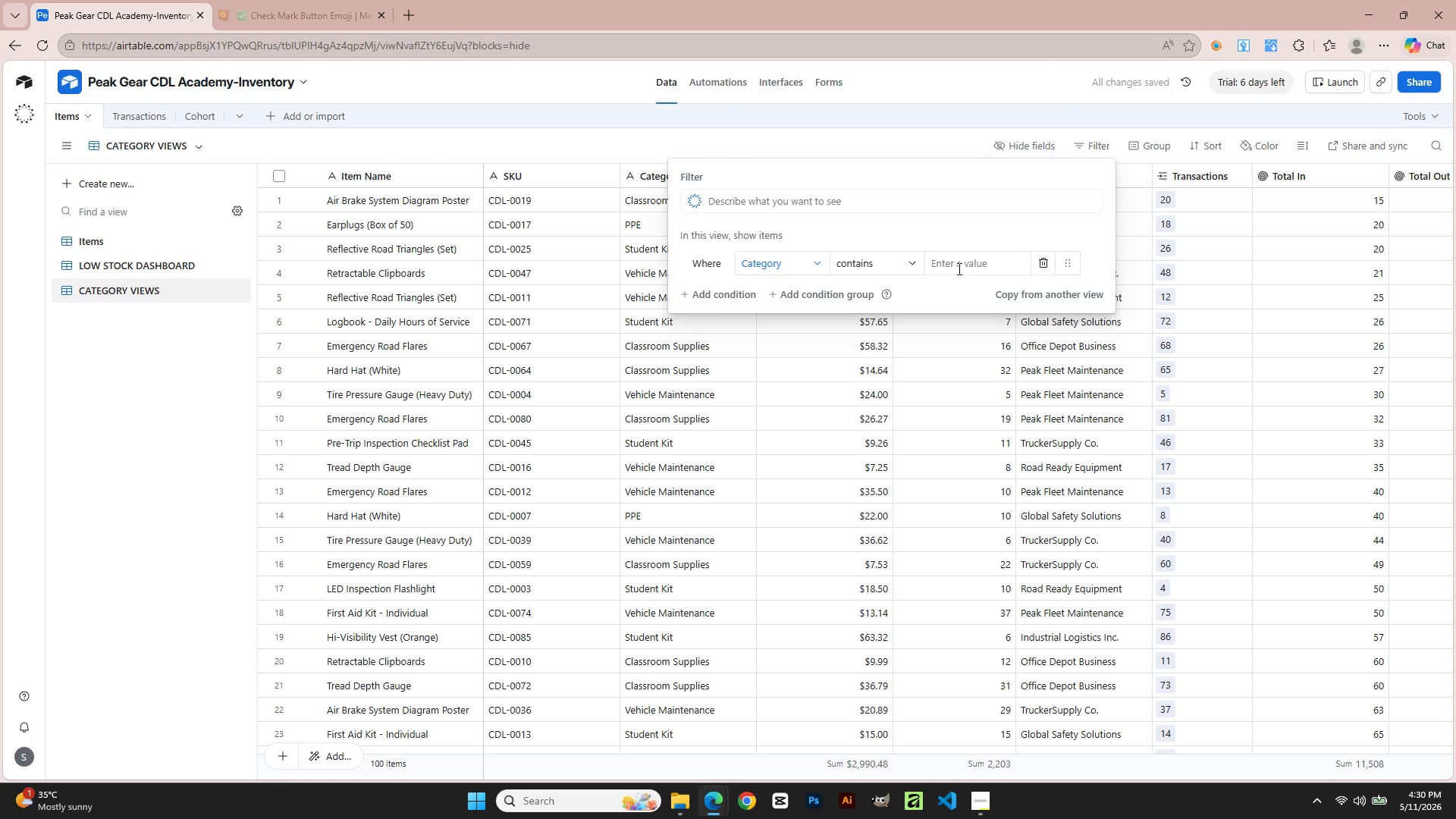 
wait(6.59)
 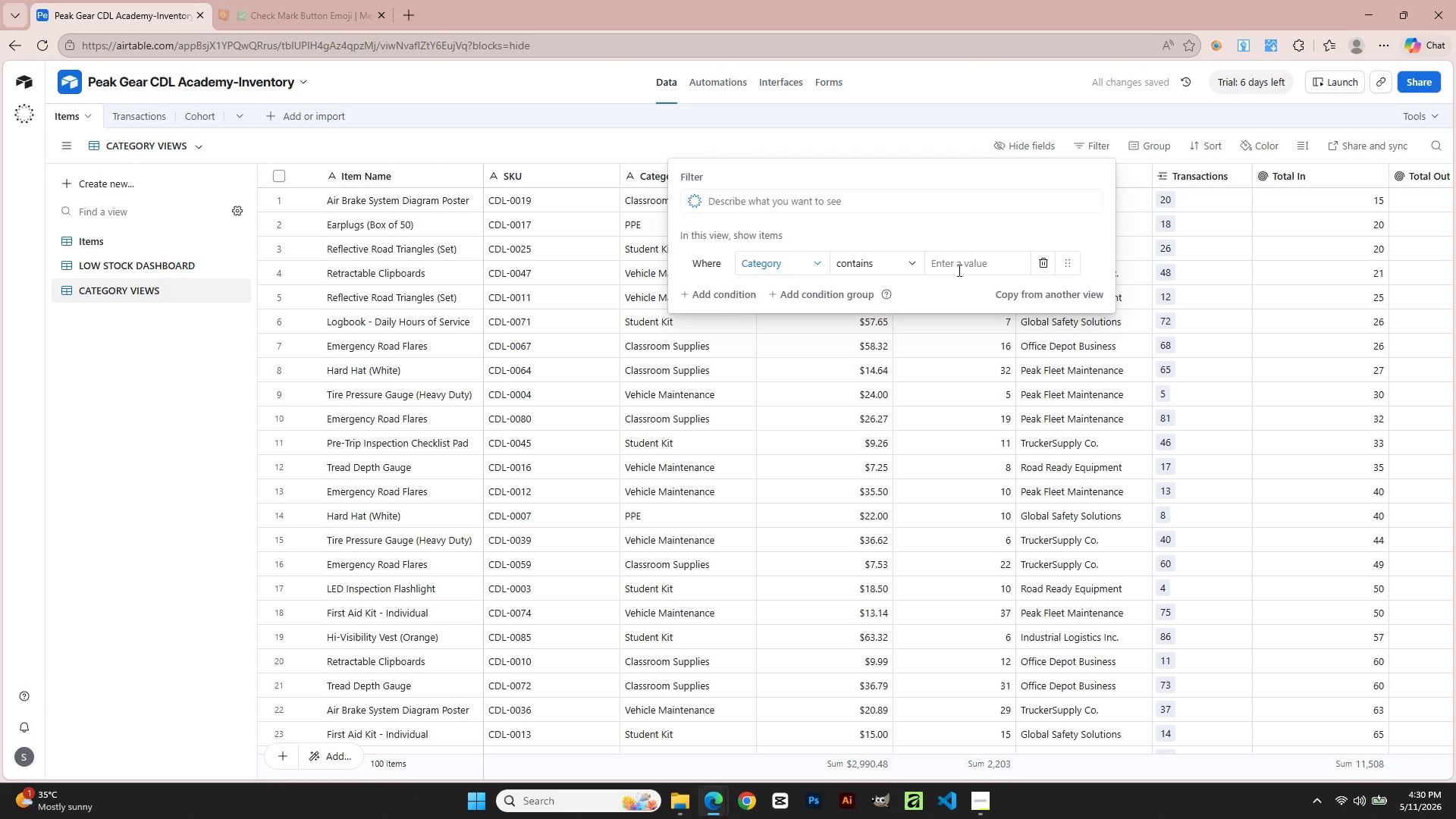 
left_click([958, 268])
 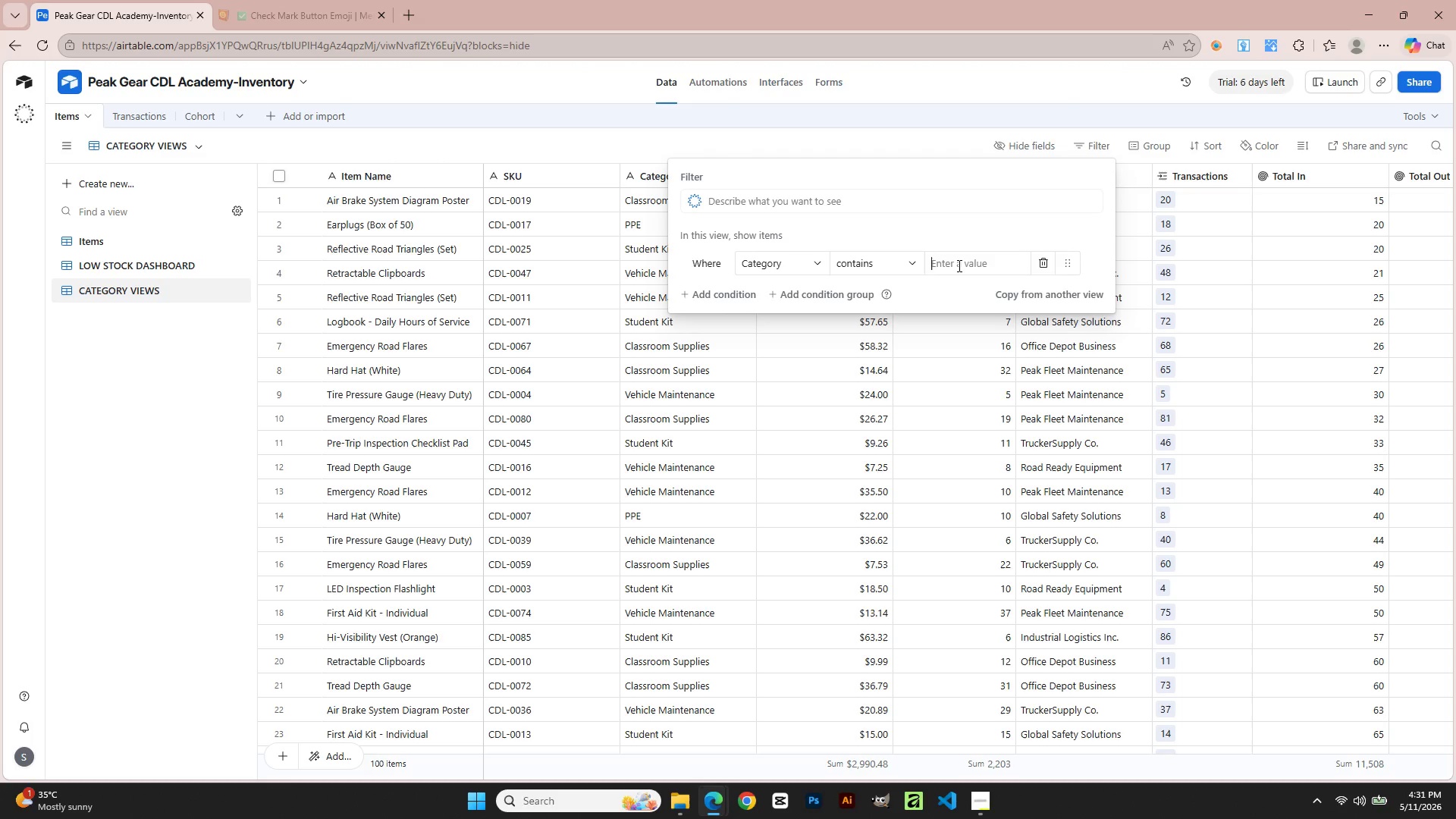 
wait(22.14)
 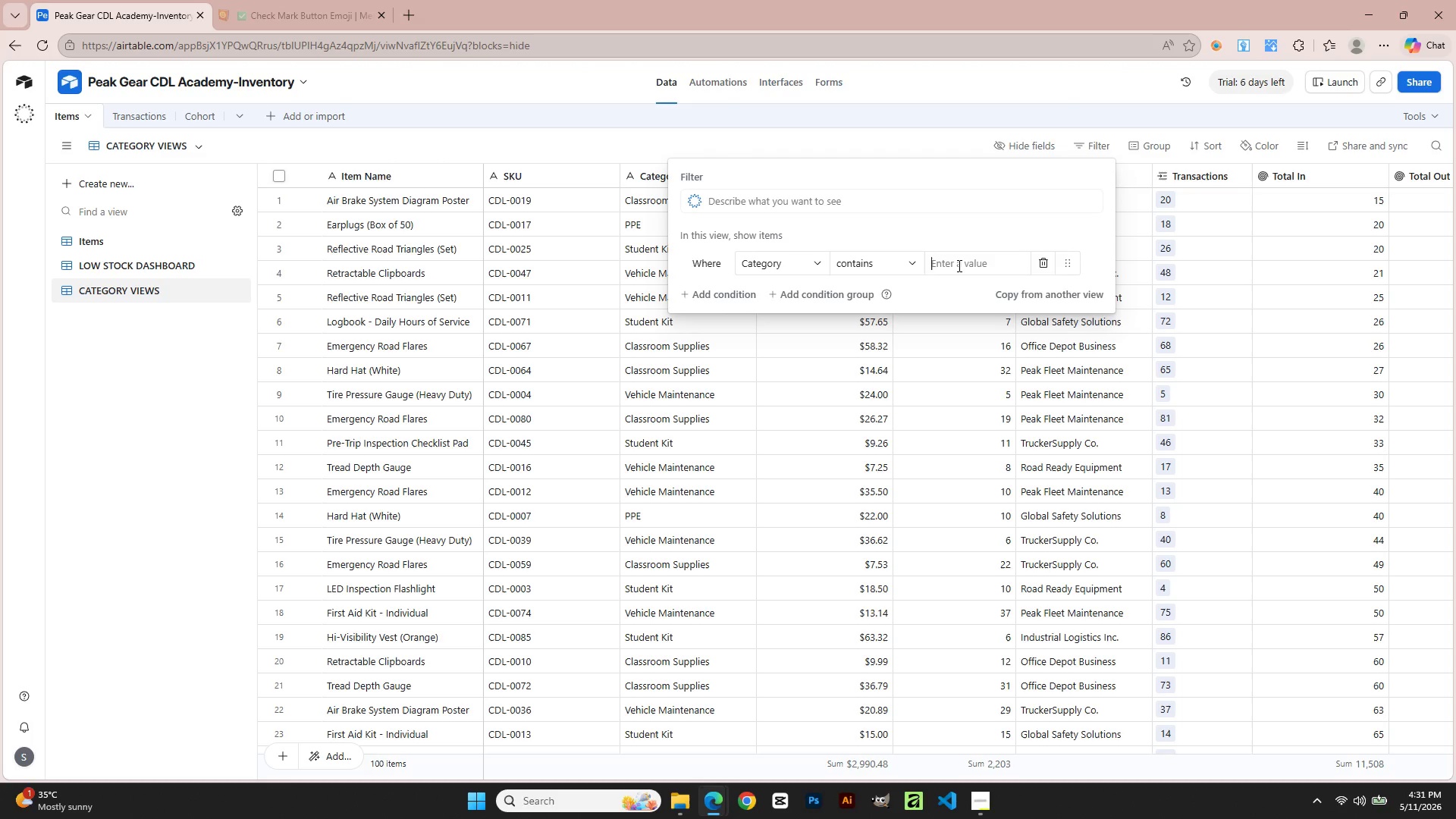 
scroll: coordinate [598, 356], scroll_direction: up, amount: 5.0
 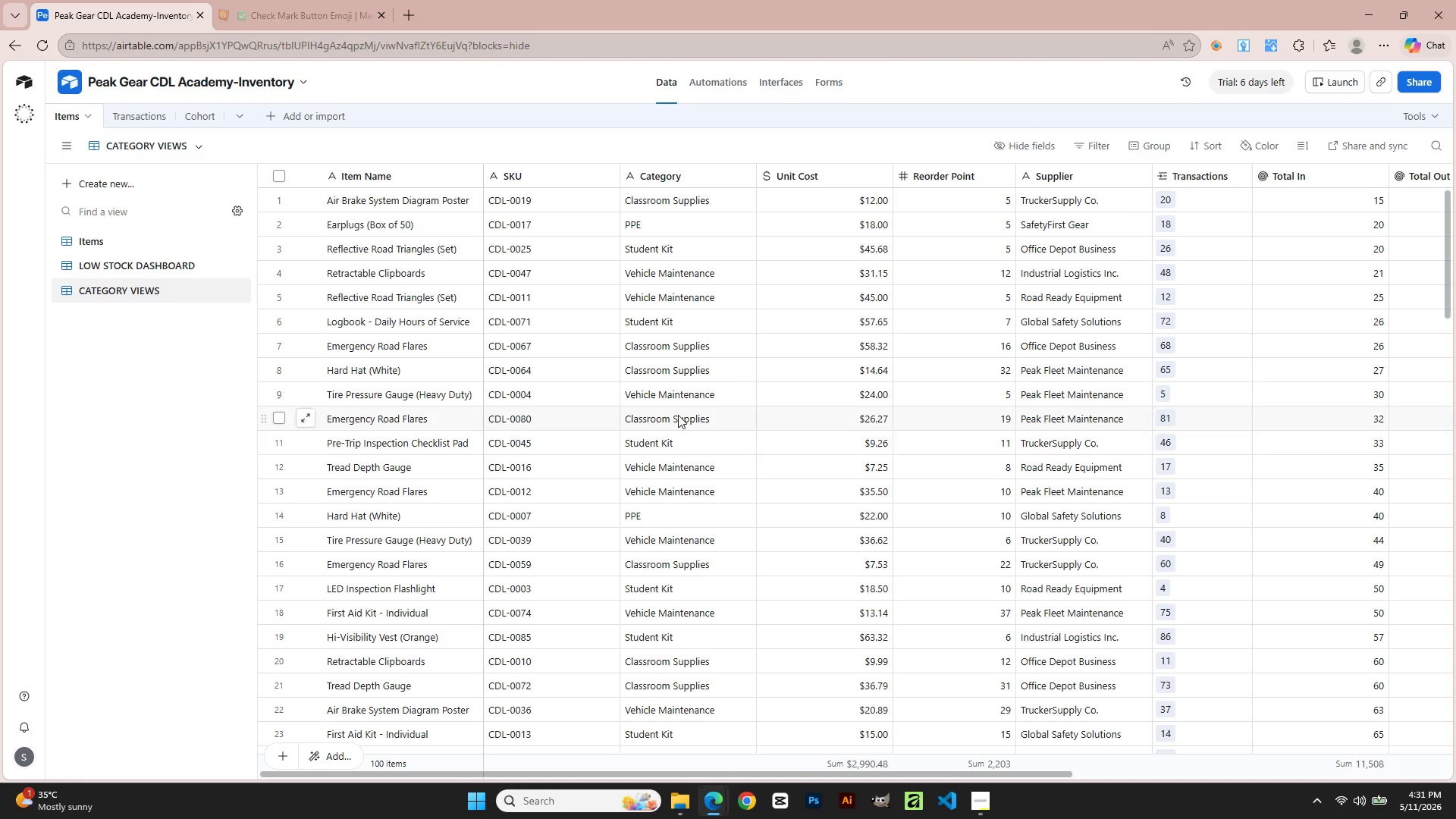 
scroll: coordinate [682, 380], scroll_direction: down, amount: 1.0
 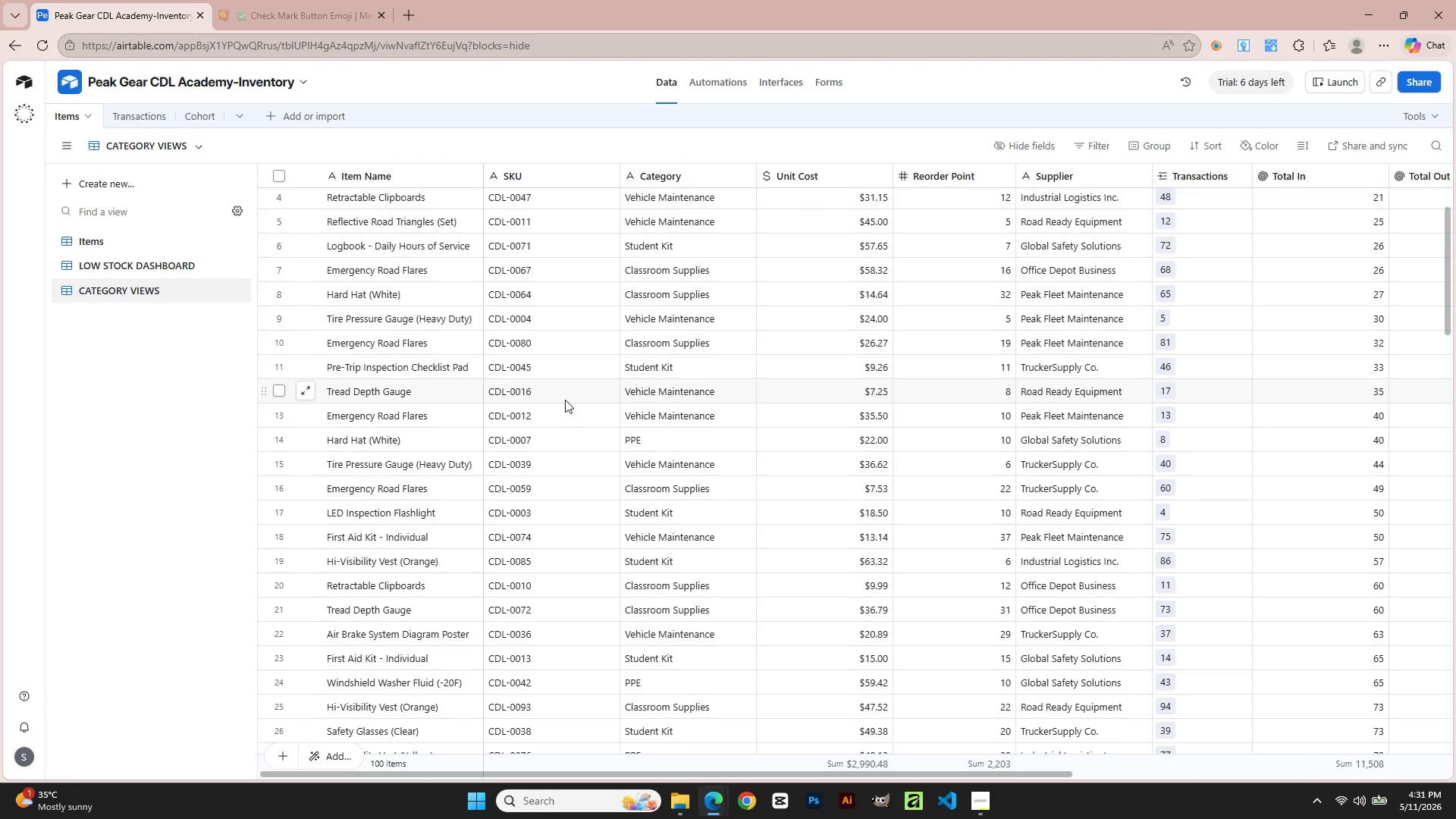 
scroll: coordinate [563, 400], scroll_direction: up, amount: 3.0
 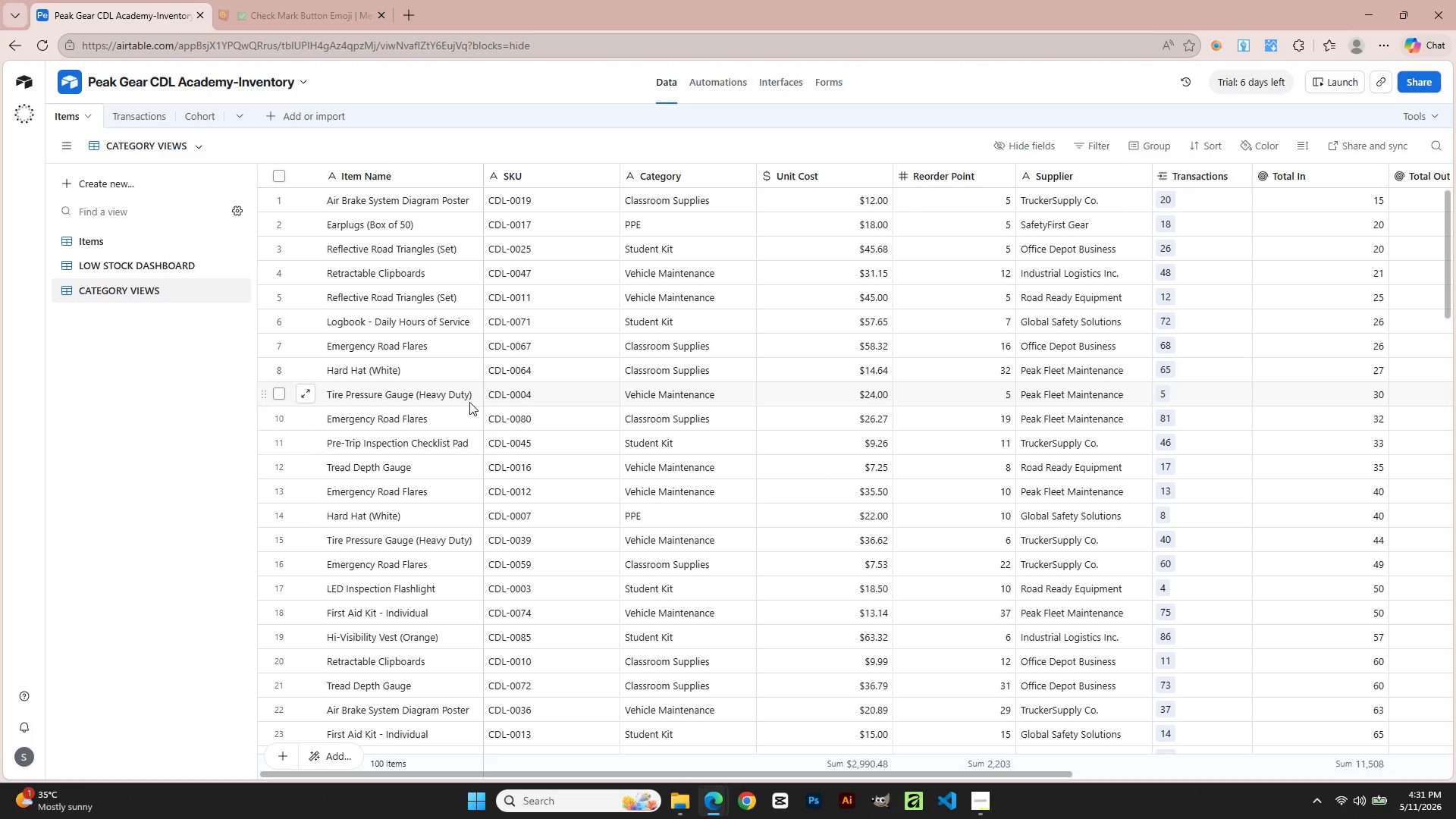 
scroll: coordinate [1021, 509], scroll_direction: down, amount: 1.0
 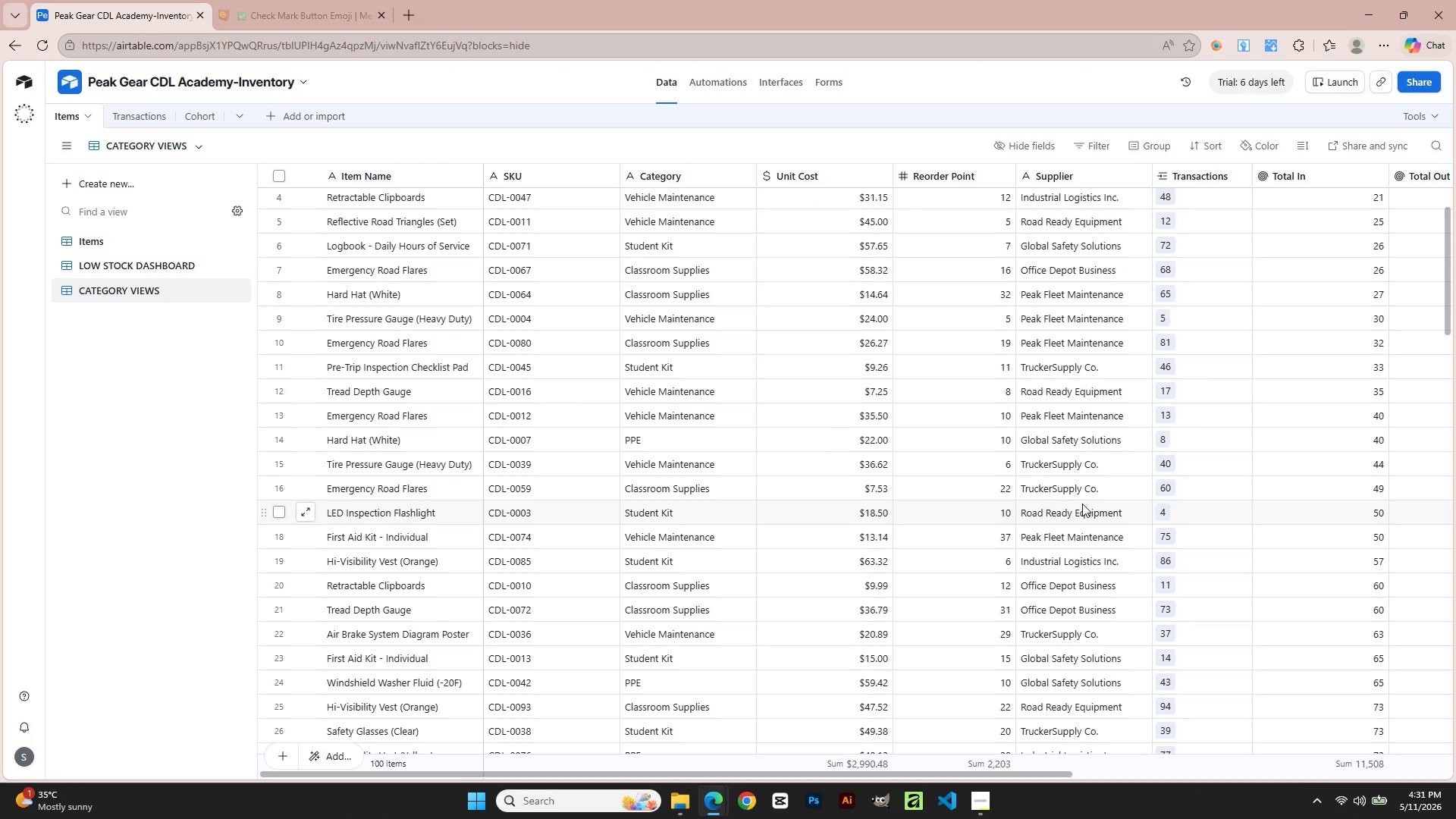 
scroll: coordinate [1085, 500], scroll_direction: up, amount: 4.0
 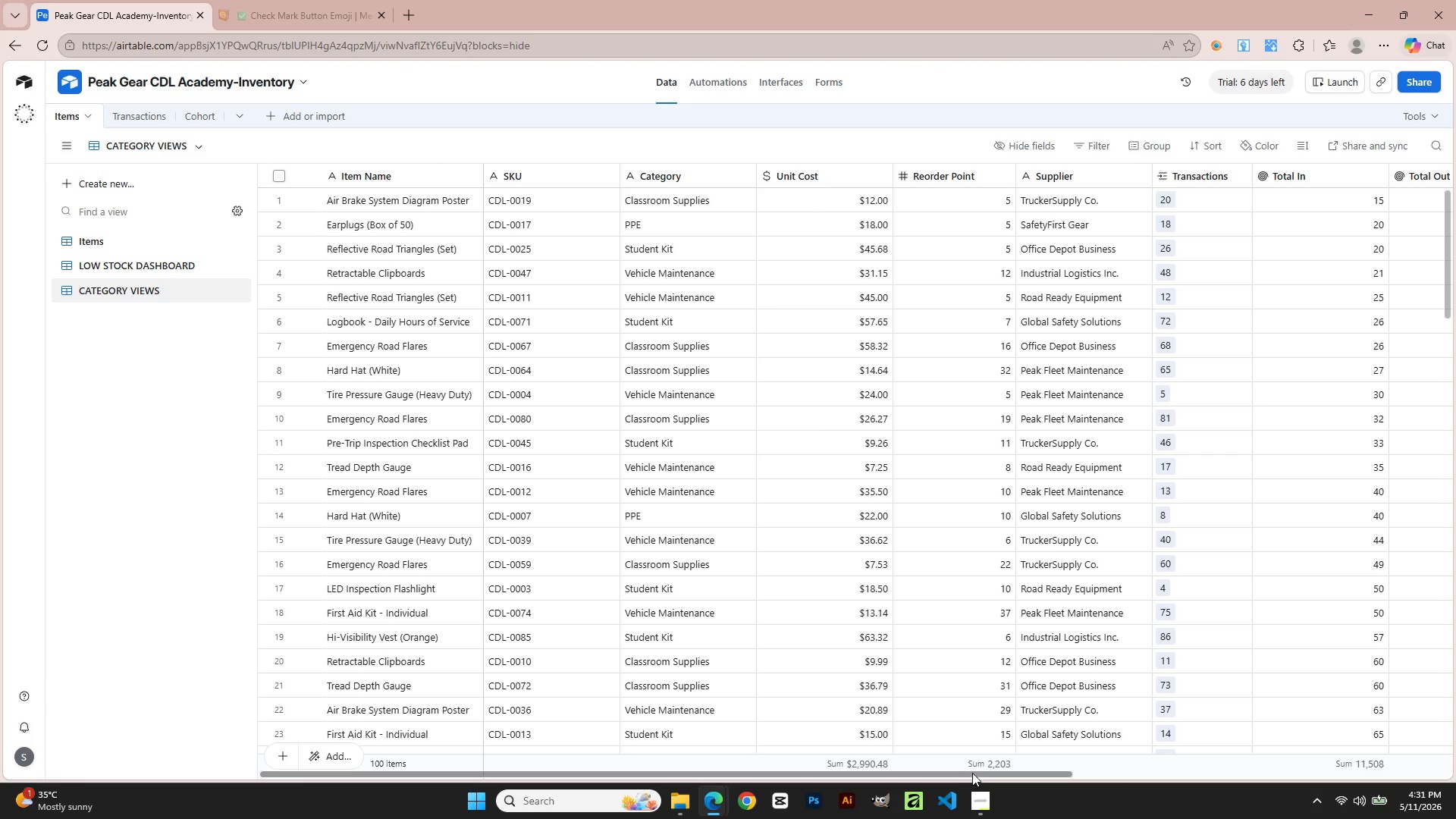 
left_click_drag(start_coordinate=[978, 775], to_coordinate=[726, 761])
 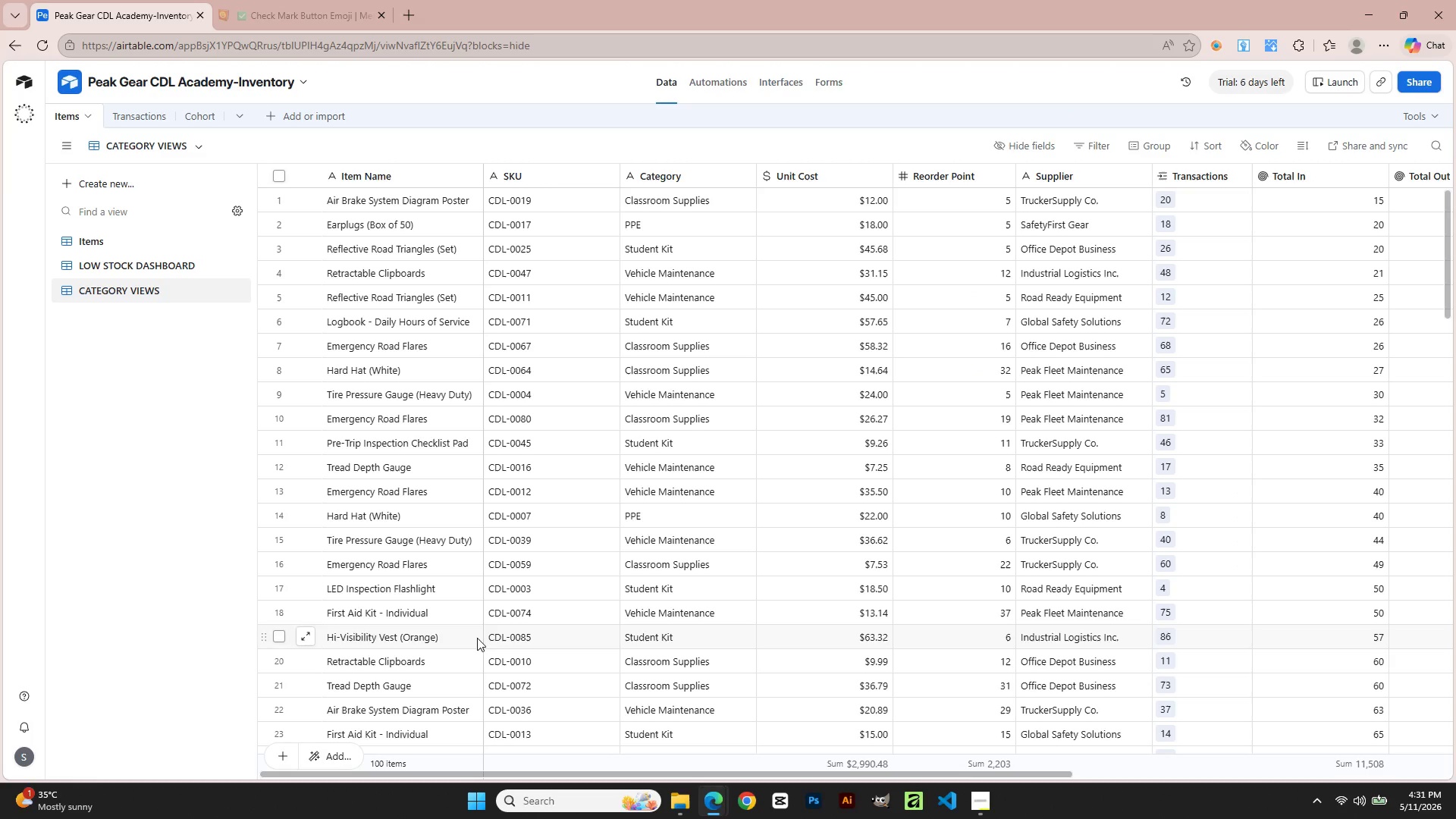 
scroll: coordinate [407, 652], scroll_direction: down, amount: 2.0
 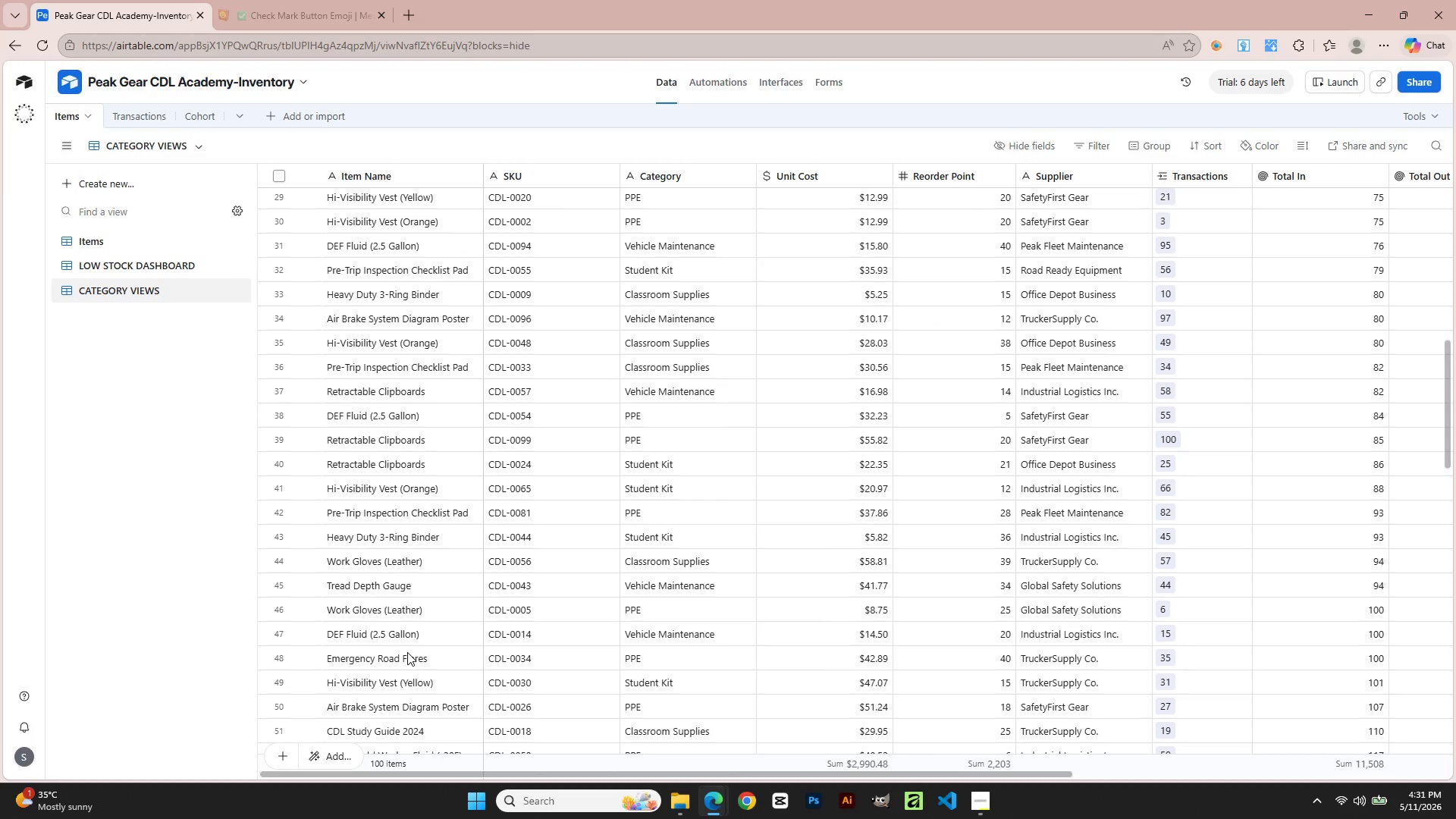 
scroll: coordinate [407, 652], scroll_direction: up, amount: 17.0
 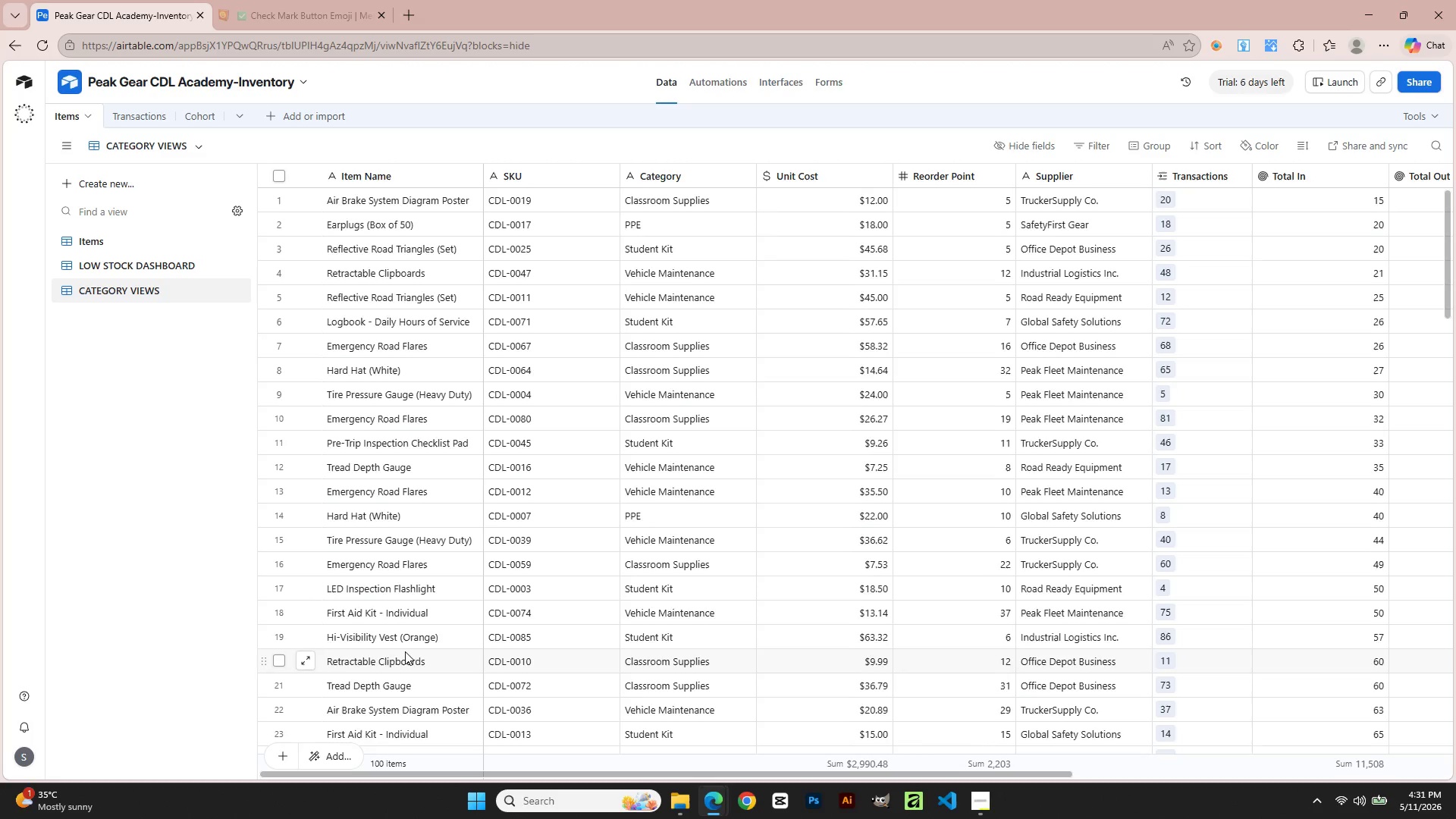 
scroll: coordinate [405, 651], scroll_direction: down, amount: 13.0
 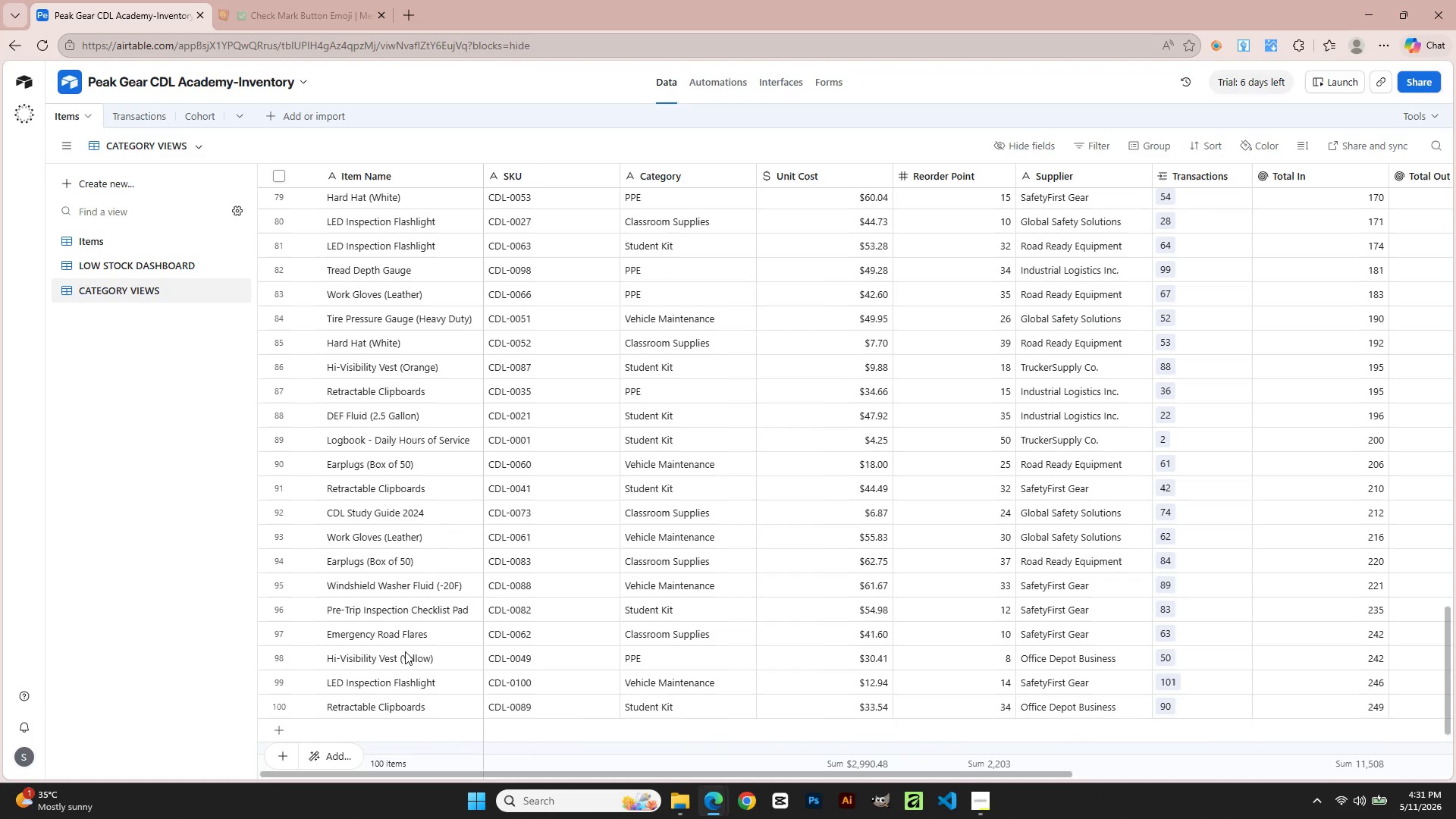 
scroll: coordinate [402, 640], scroll_direction: up, amount: 35.0
 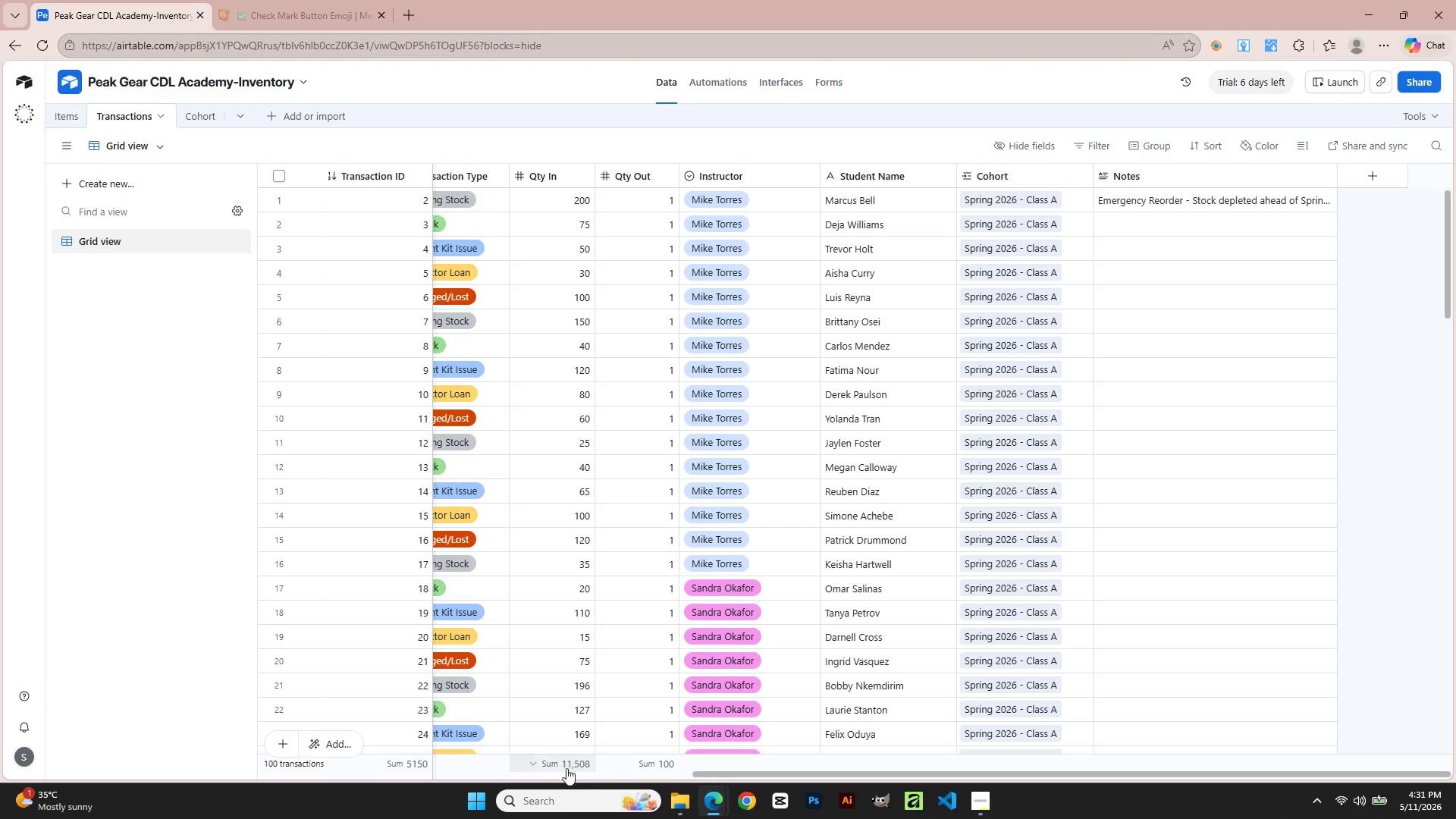 
left_click_drag(start_coordinate=[723, 775], to_coordinate=[168, 754])
 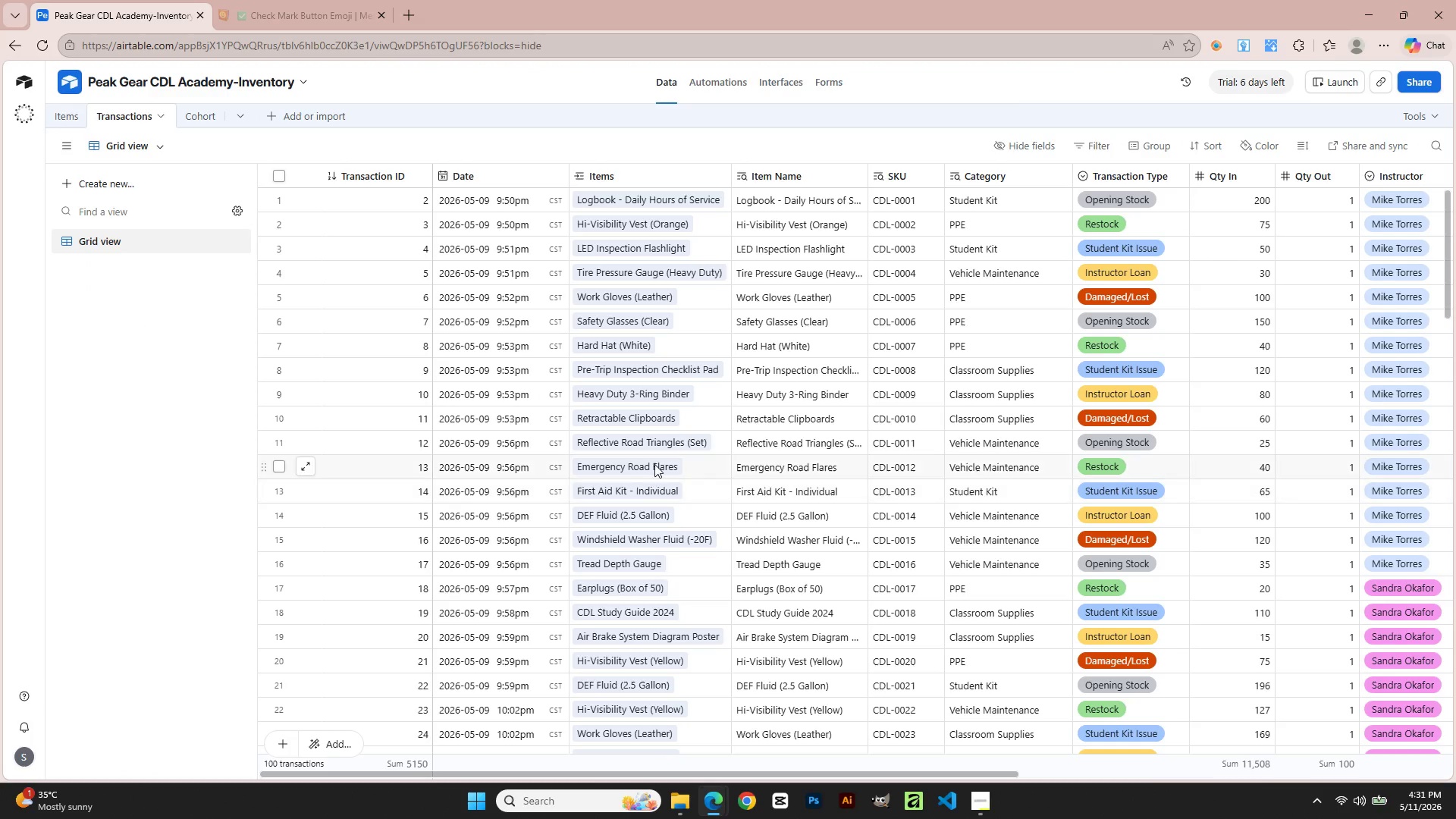 
scroll: coordinate [656, 464], scroll_direction: up, amount: 2.0
 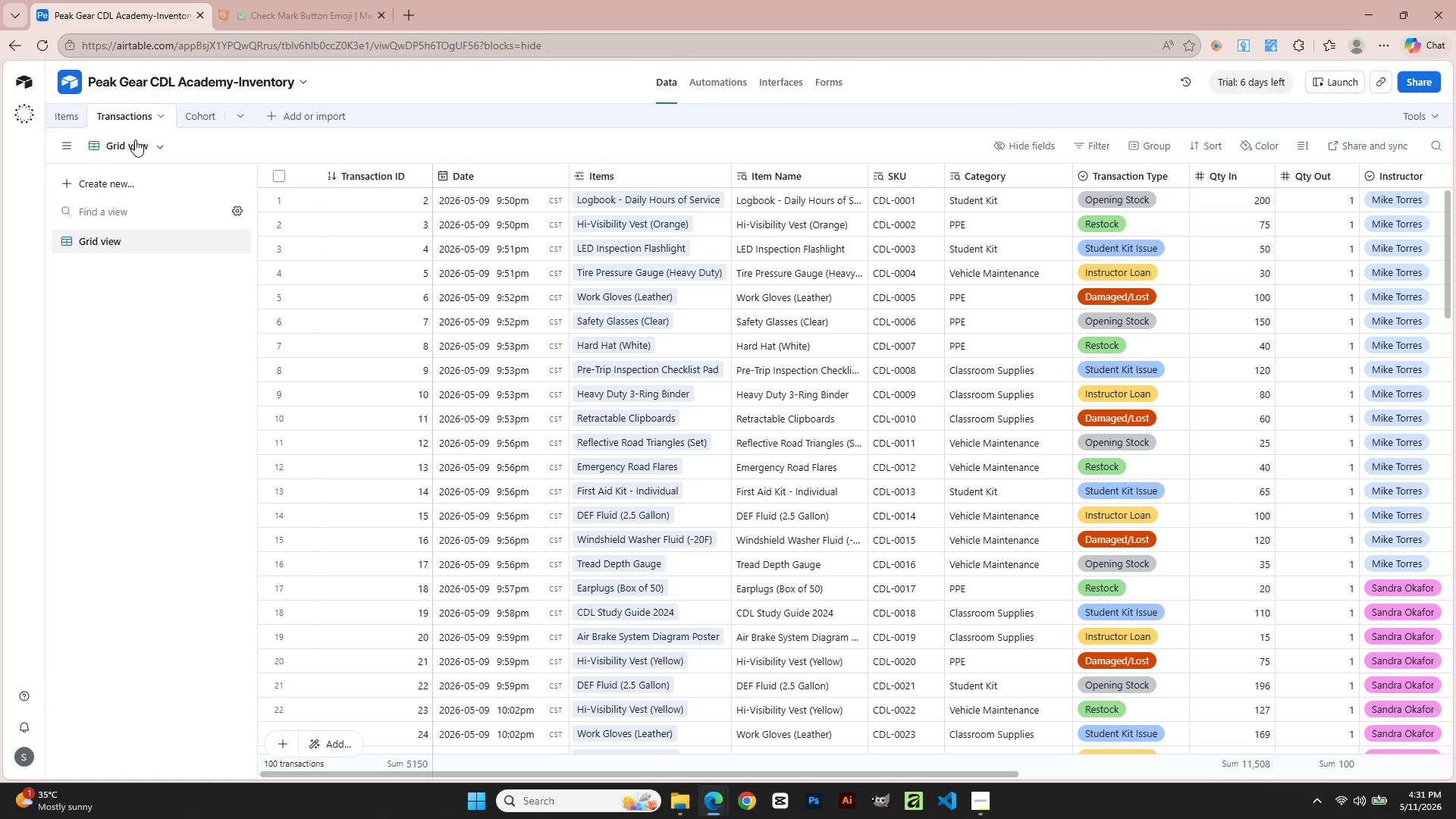 
left_click([71, 115])
 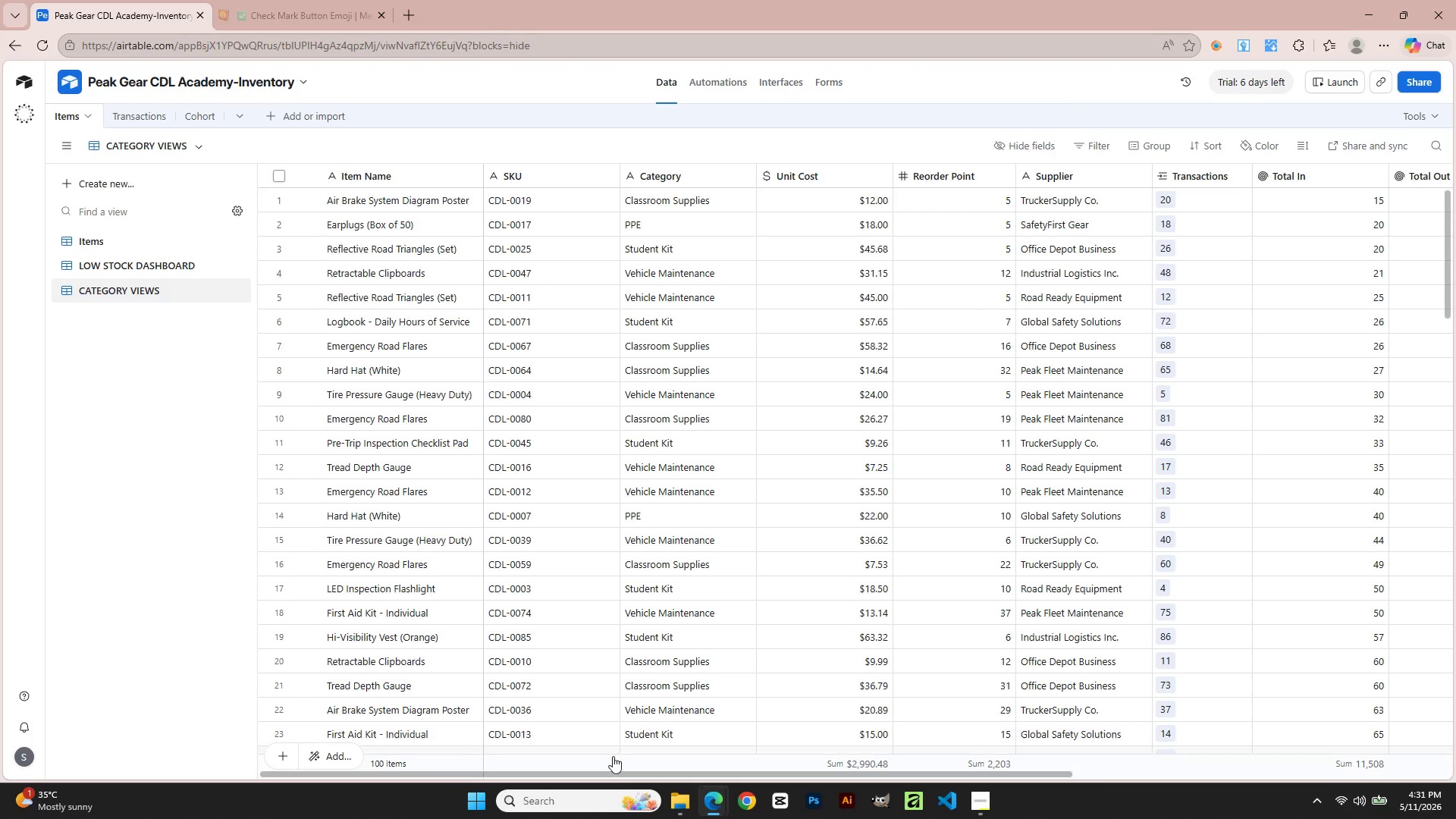 
left_click_drag(start_coordinate=[615, 770], to_coordinate=[534, 770])
 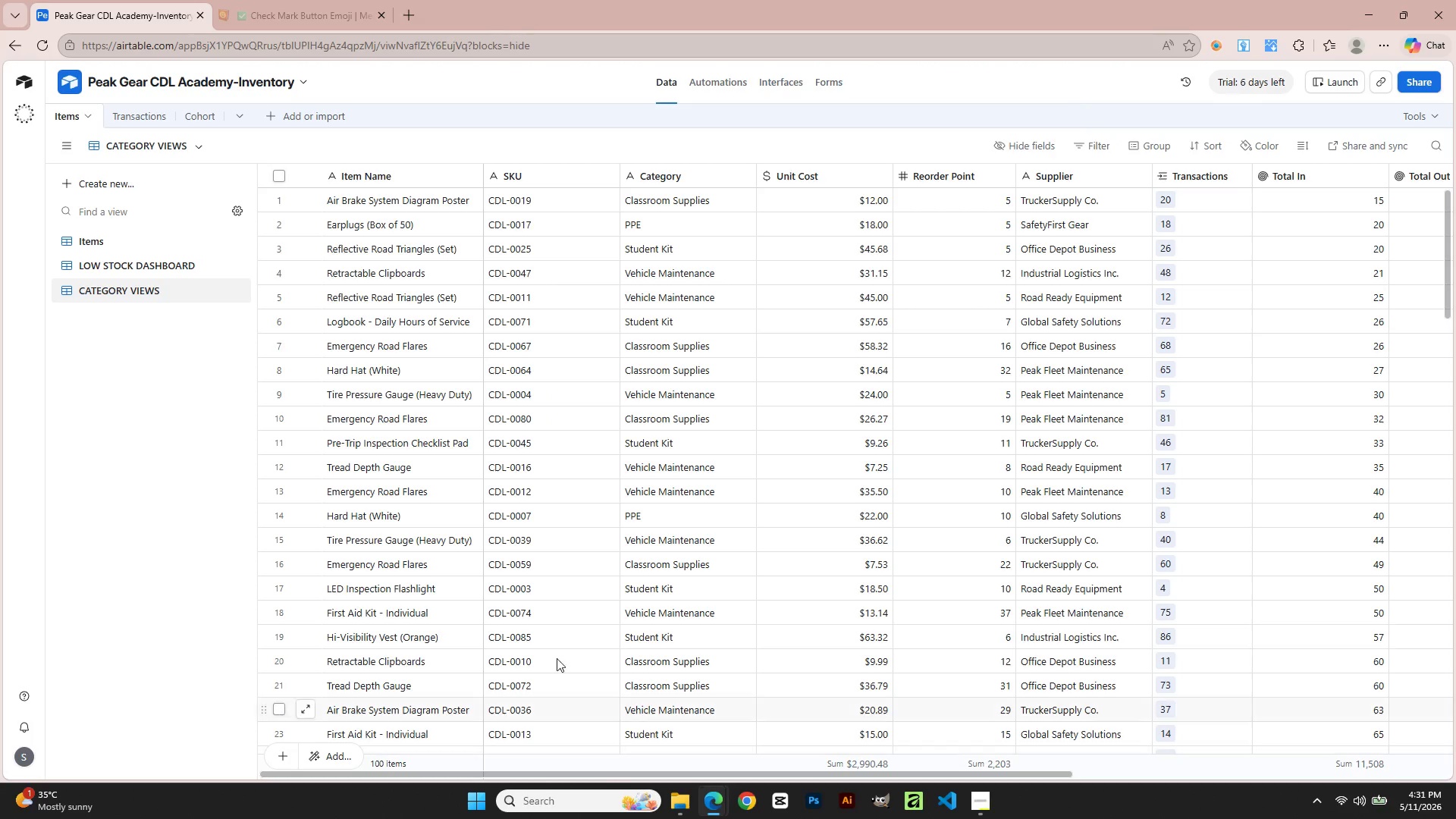 
scroll: coordinate [538, 588], scroll_direction: up, amount: 11.0
 